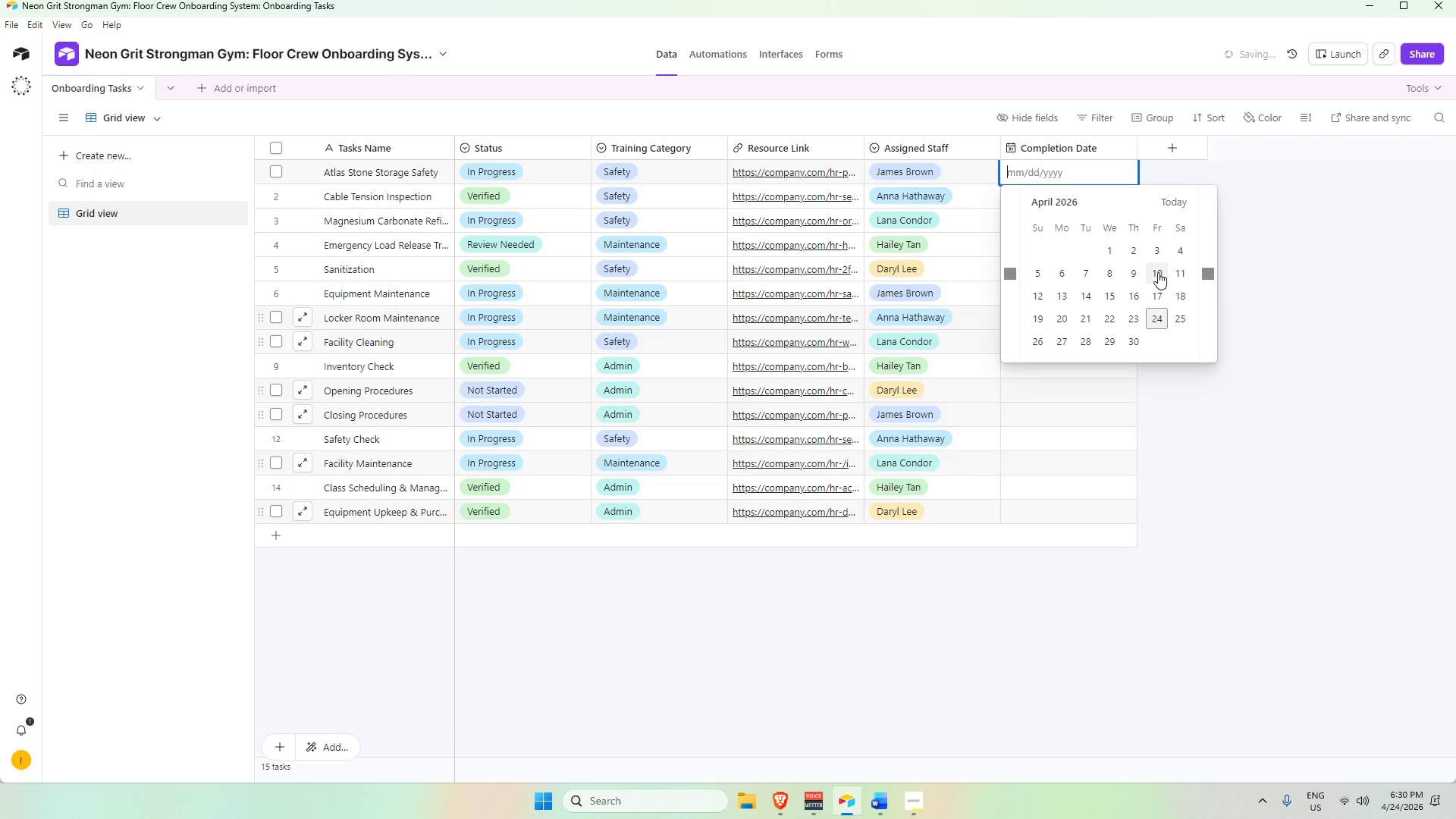 
wait(6.48)
 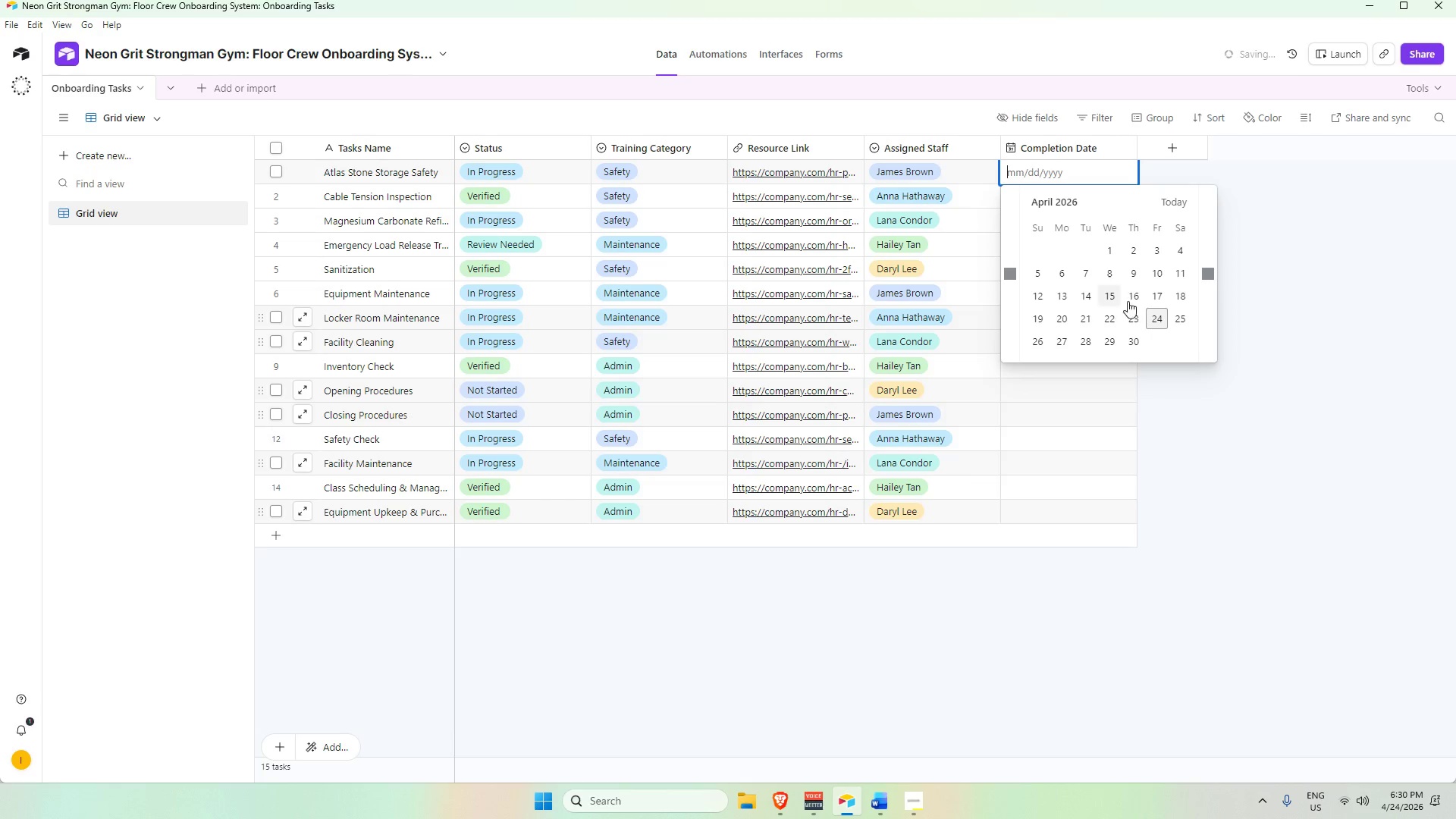 
left_click([1011, 275])
 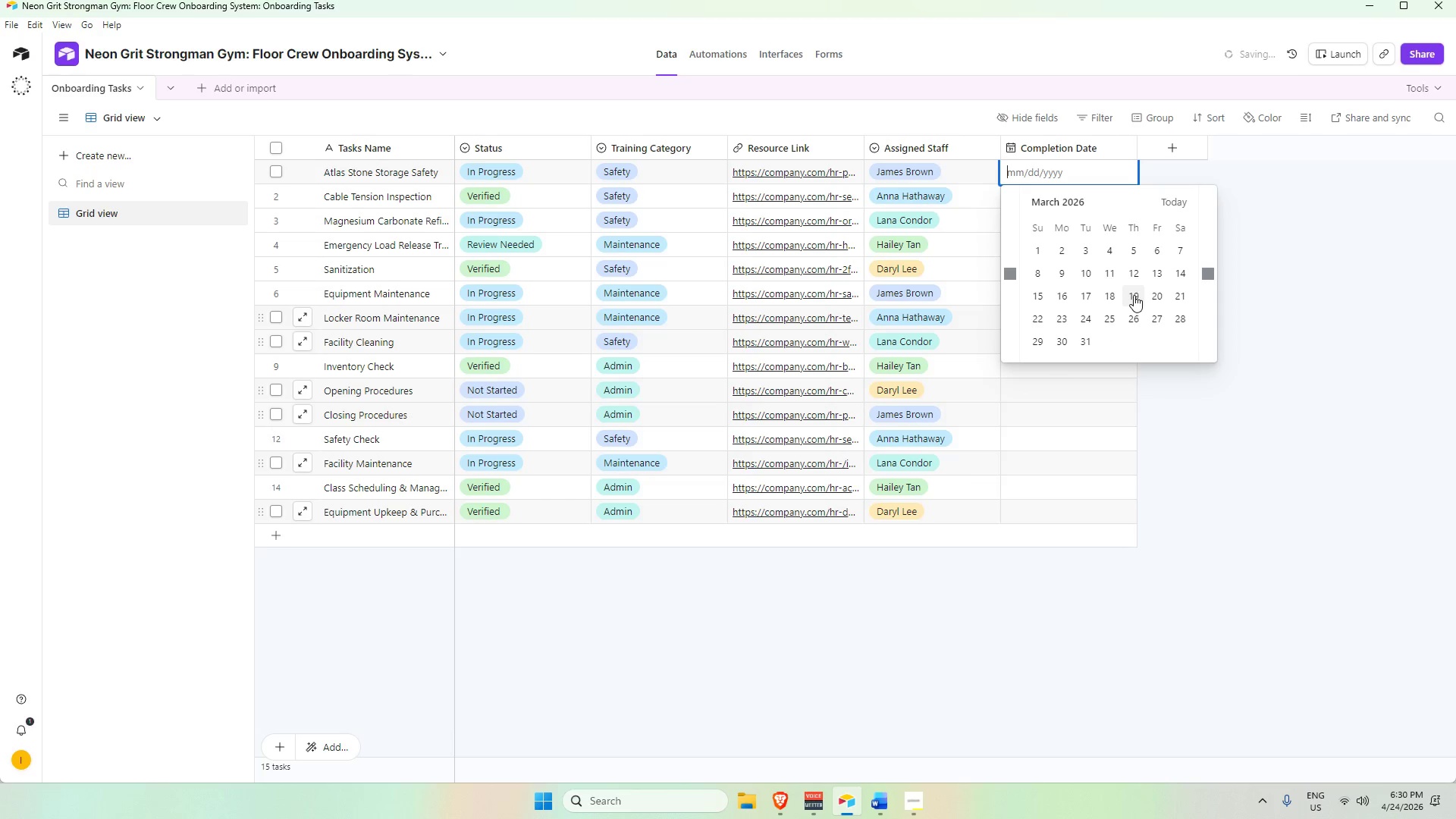 
left_click([1137, 276])
 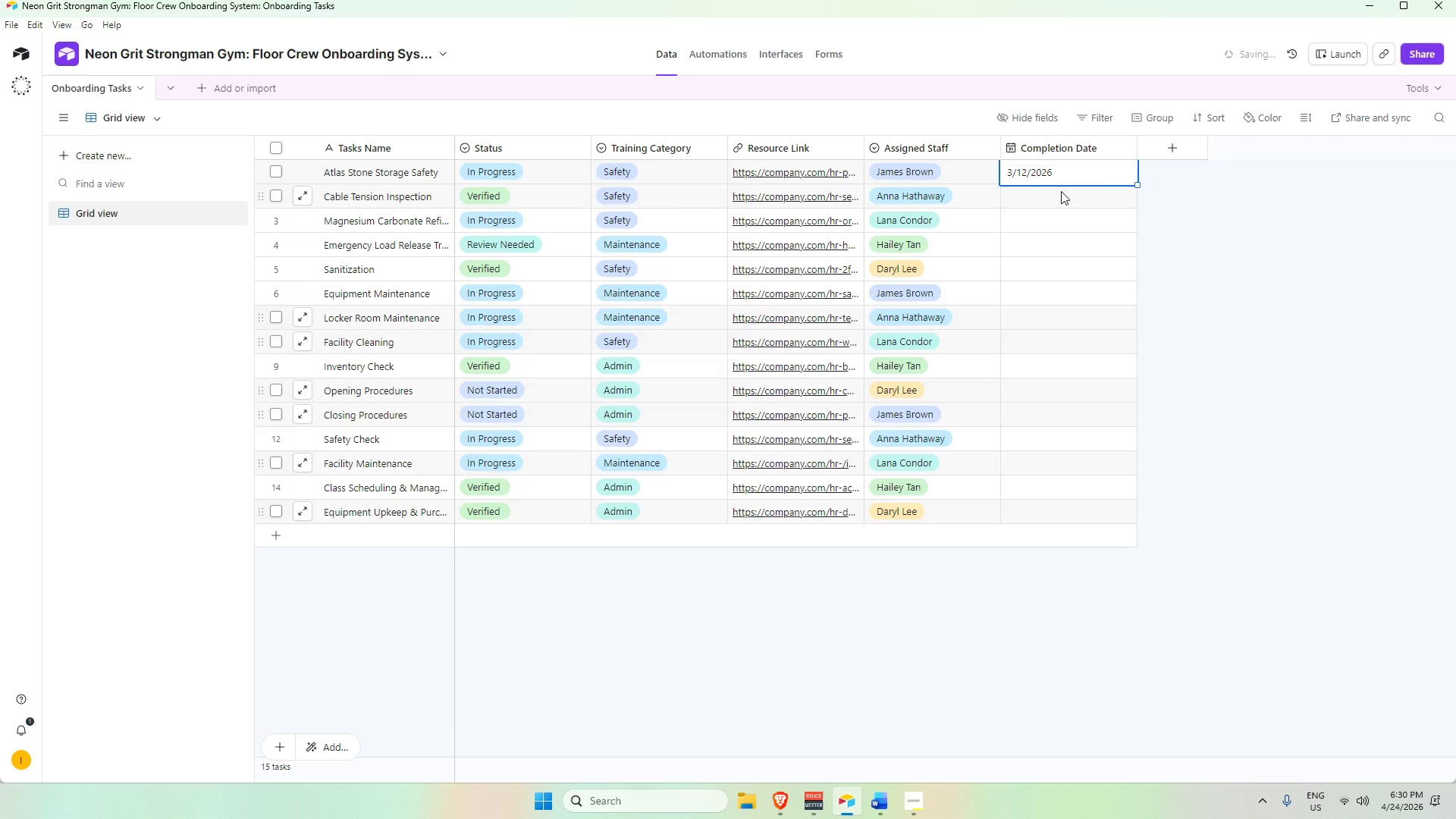 
double_click([1062, 192])
 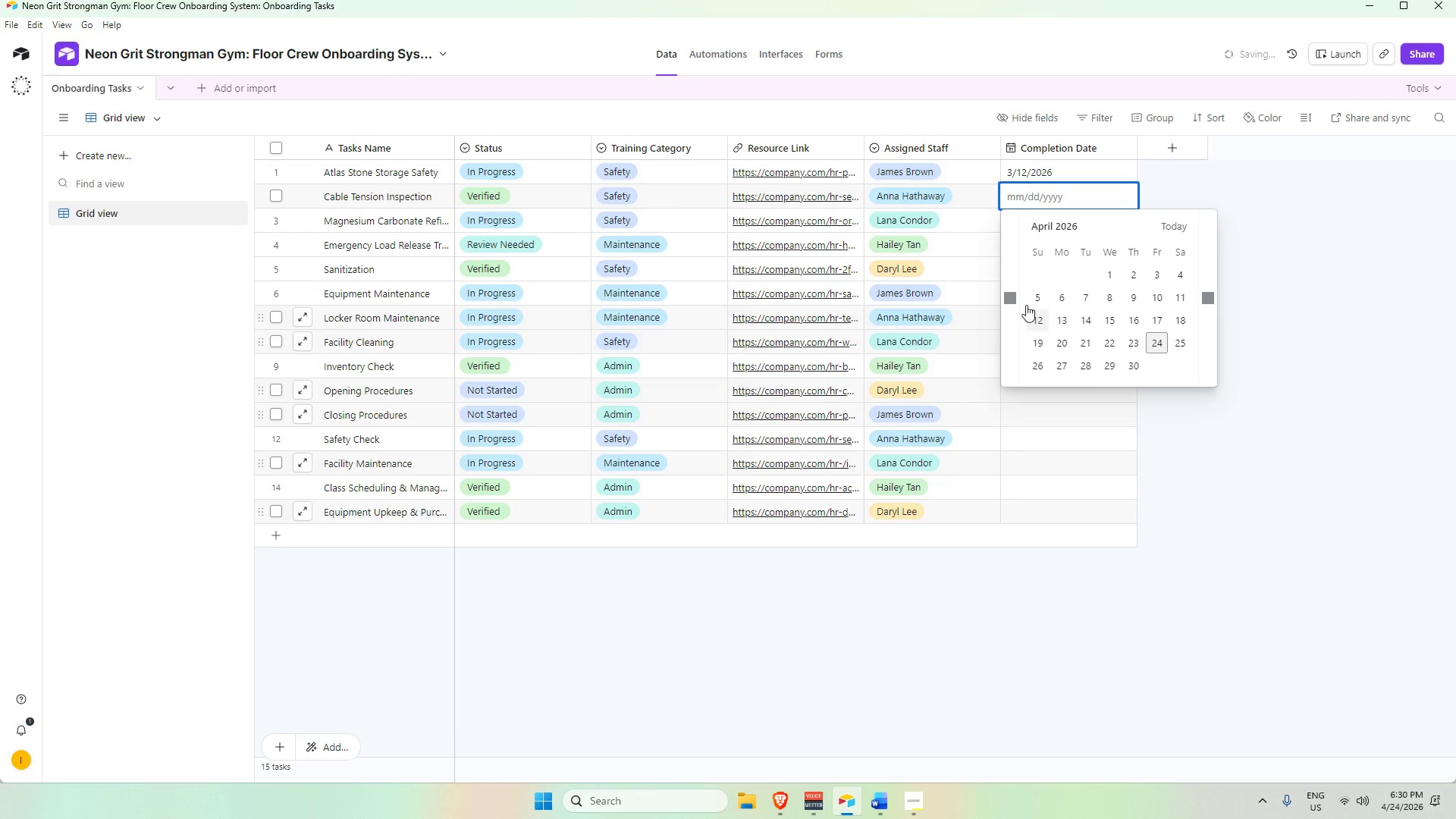 
left_click([1004, 300])
 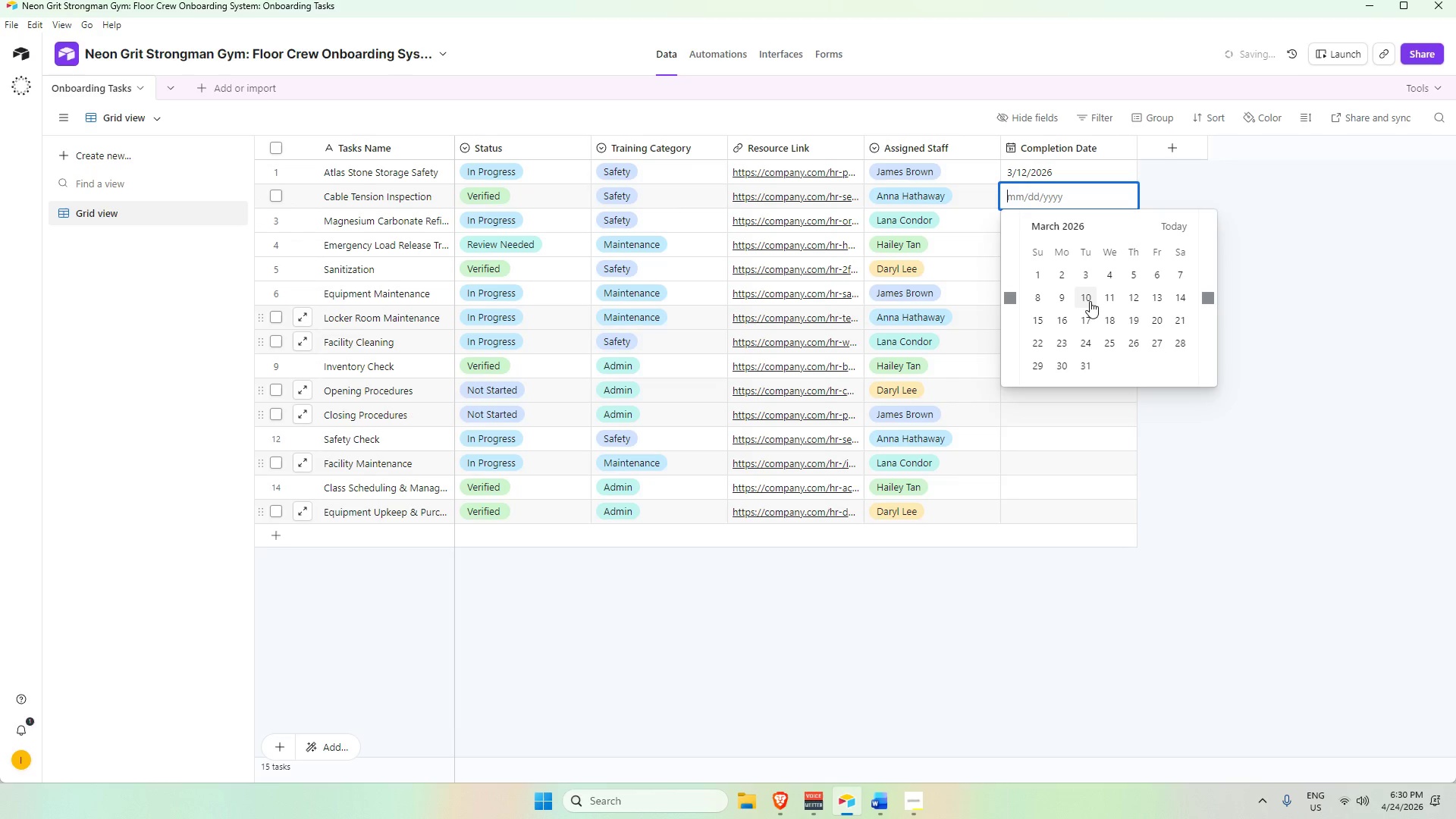 
left_click([1087, 300])
 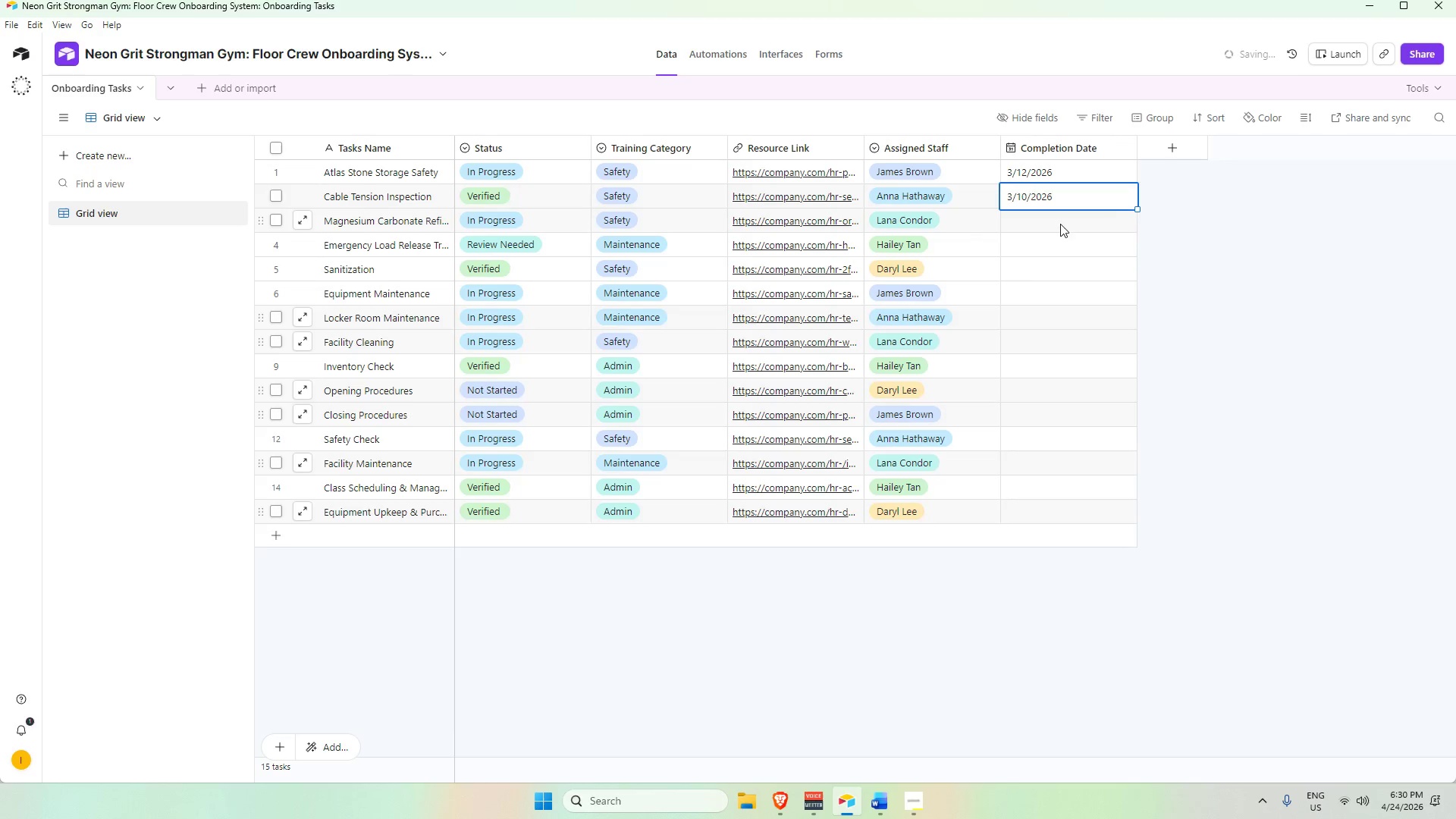 
double_click([1060, 224])
 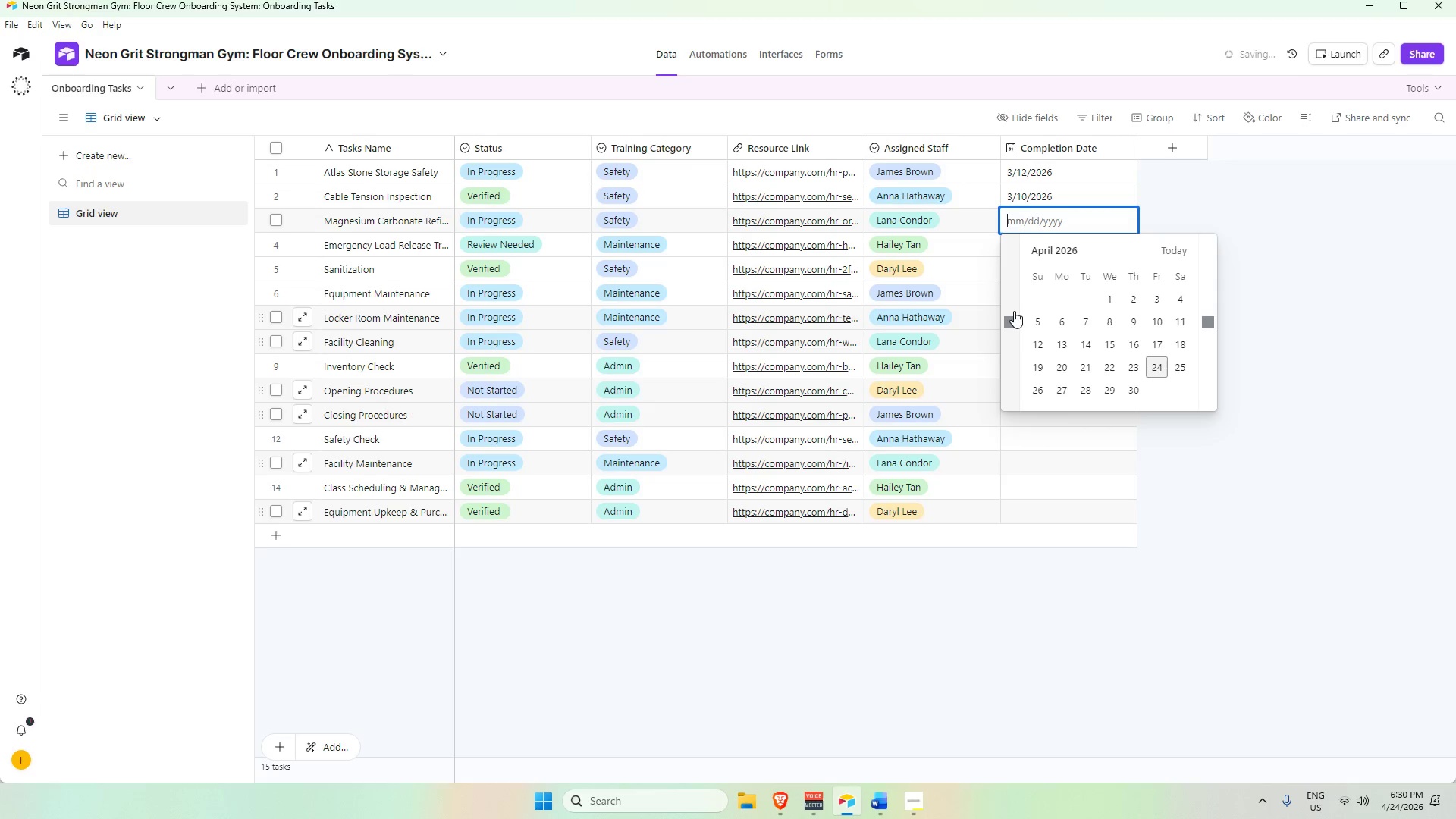 
left_click([1013, 318])
 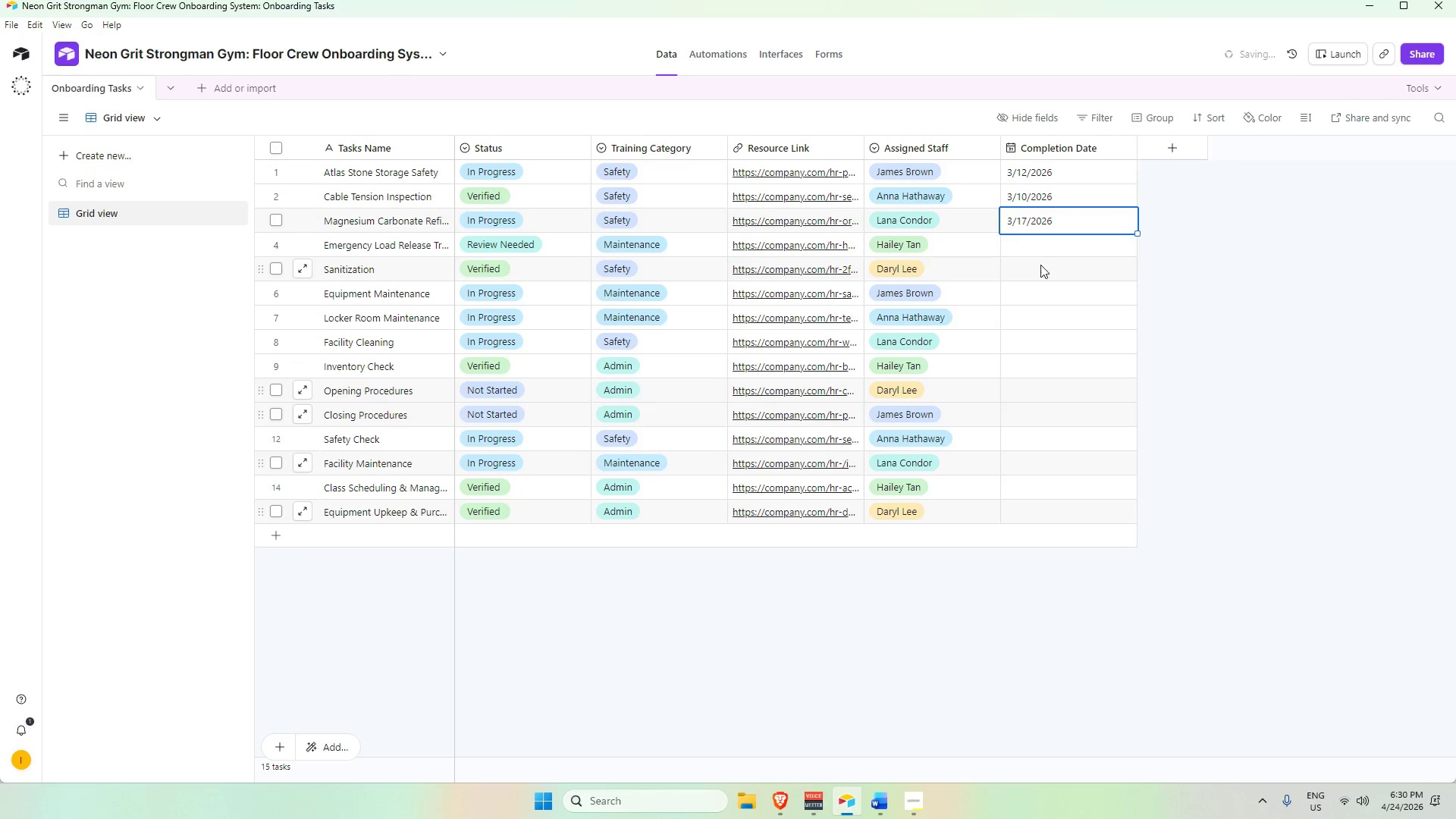 
double_click([1032, 244])
 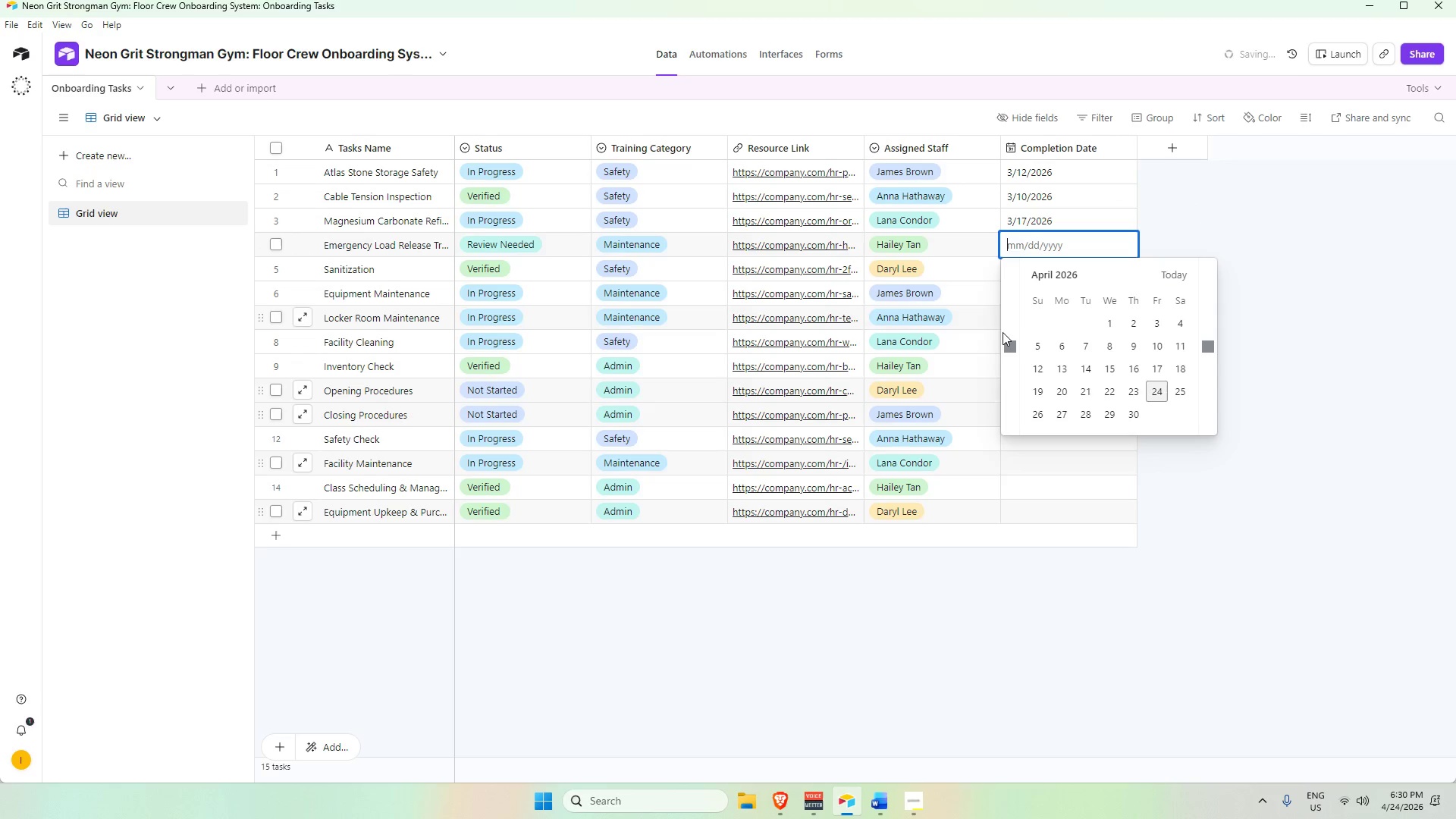 
left_click([1010, 341])
 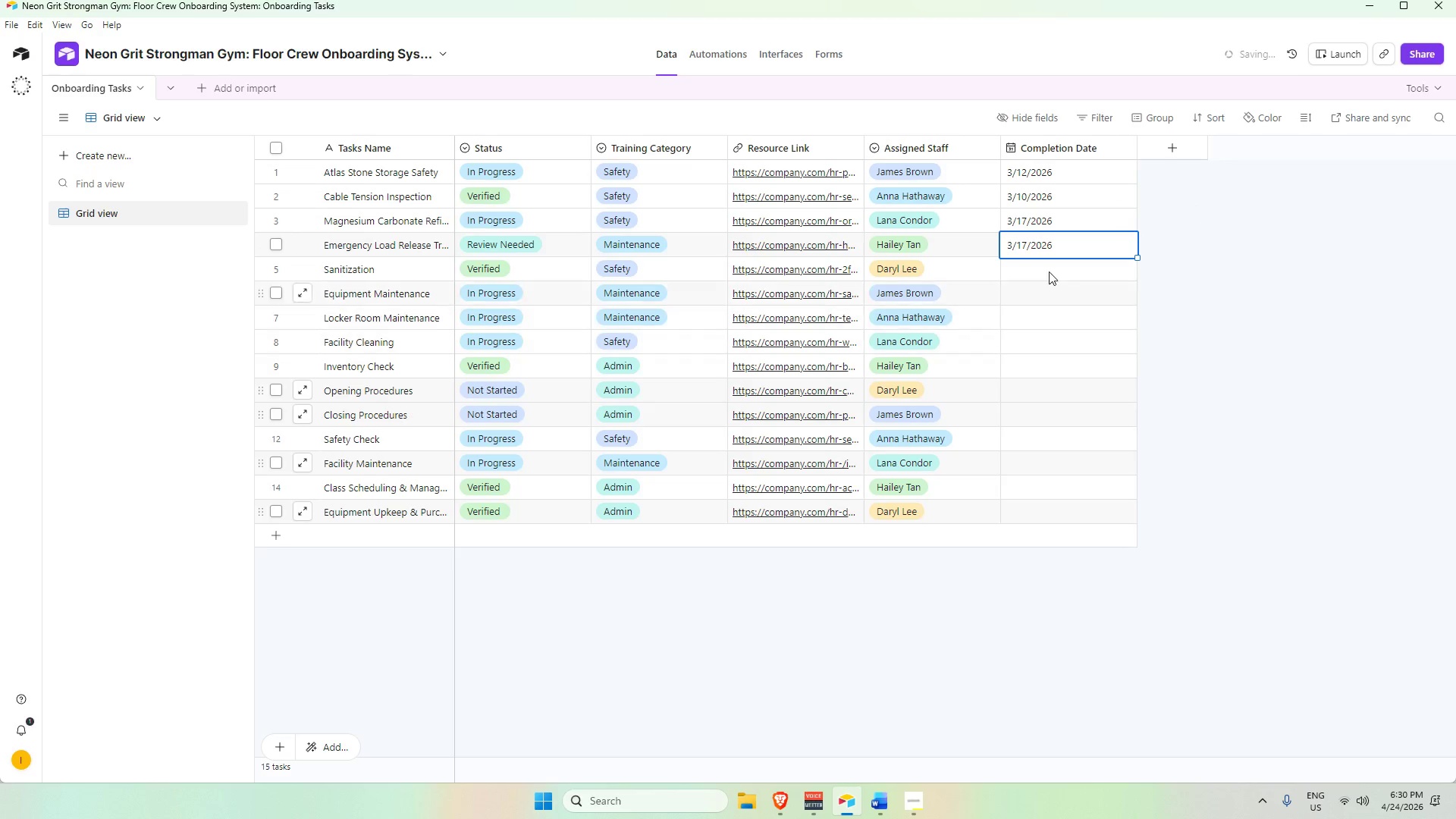 
double_click([1047, 268])
 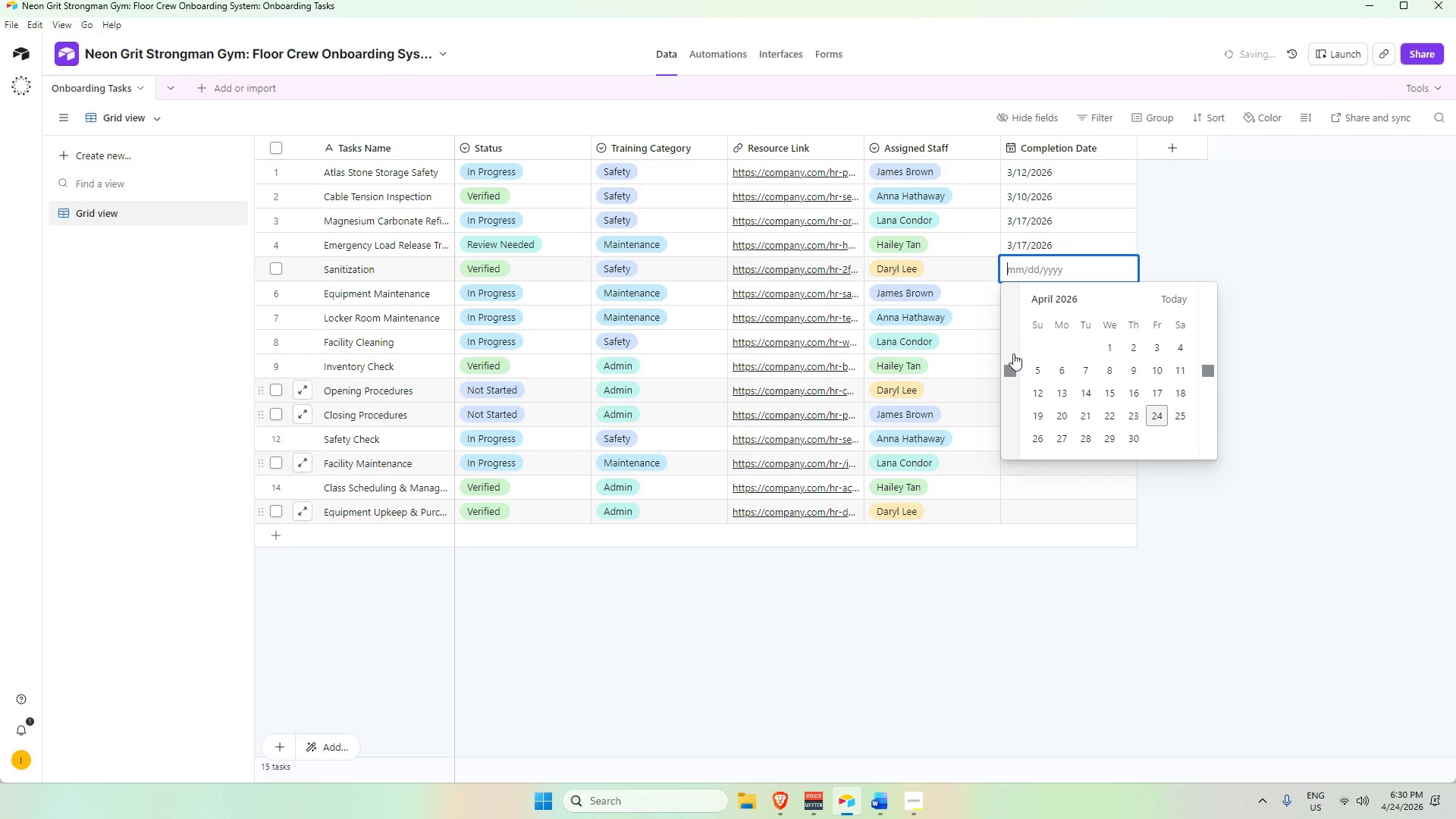 
left_click([1016, 366])
 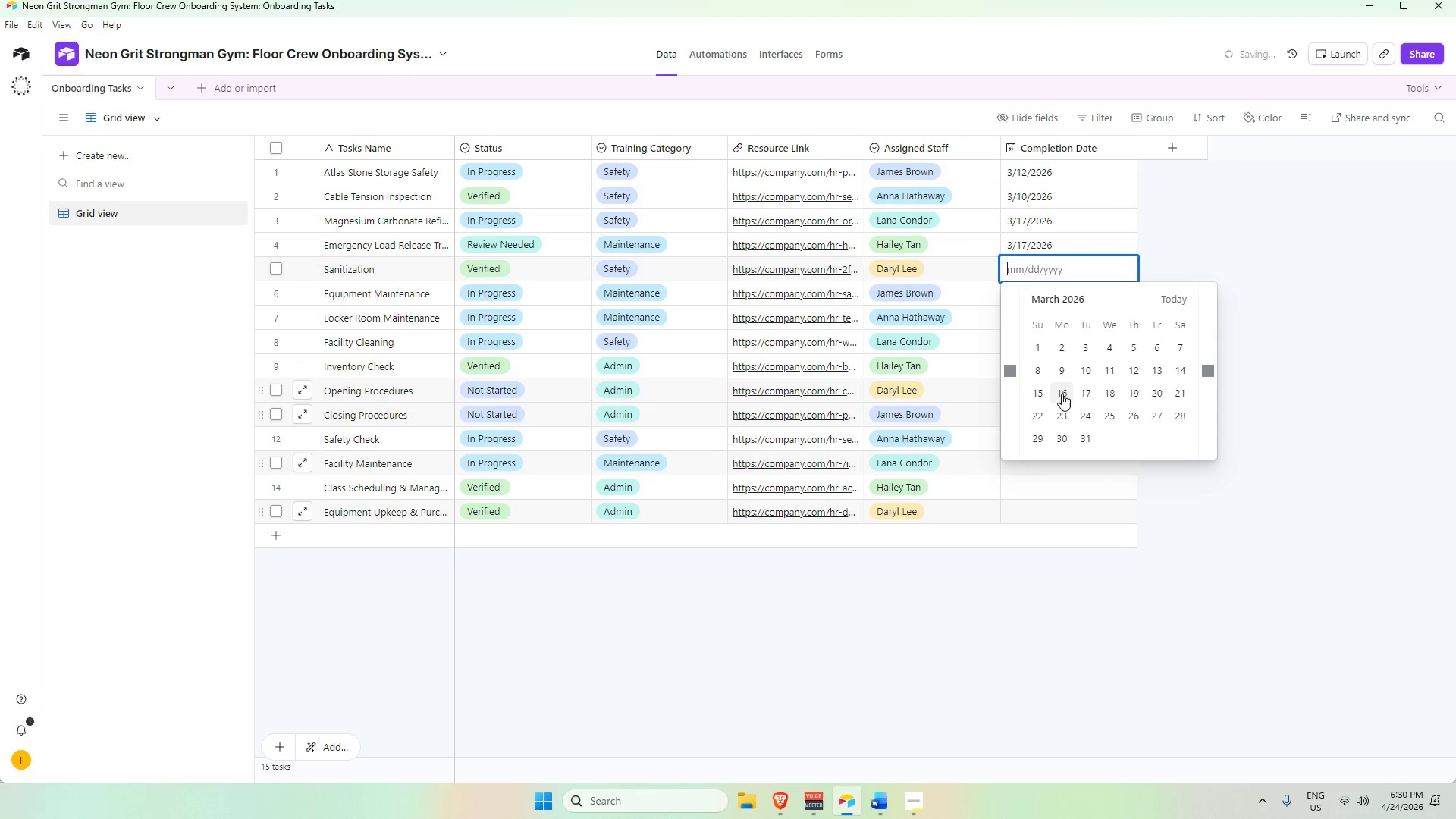 
left_click([1062, 394])
 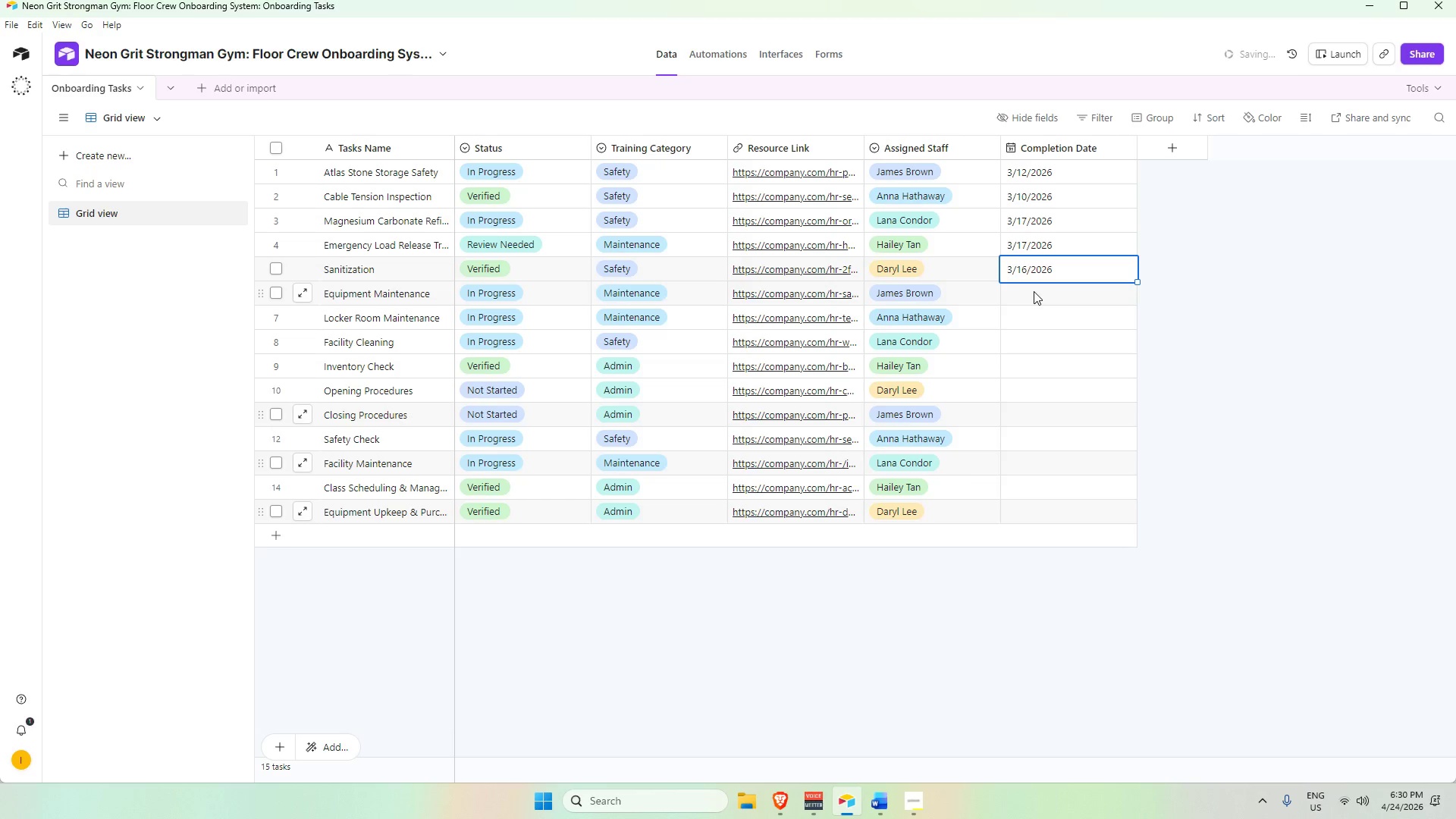 
left_click([1034, 291])
 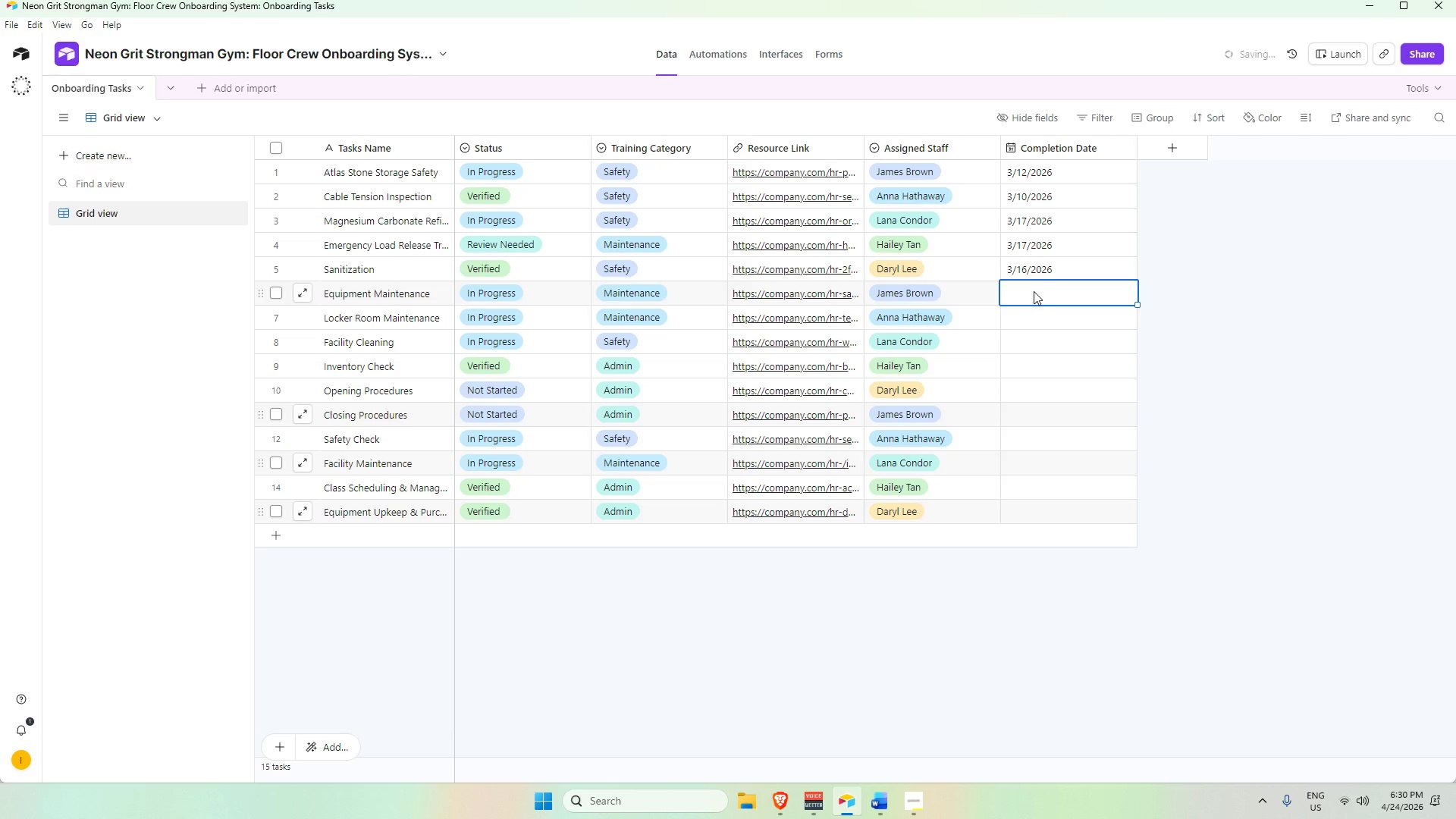 
left_click([1034, 291])
 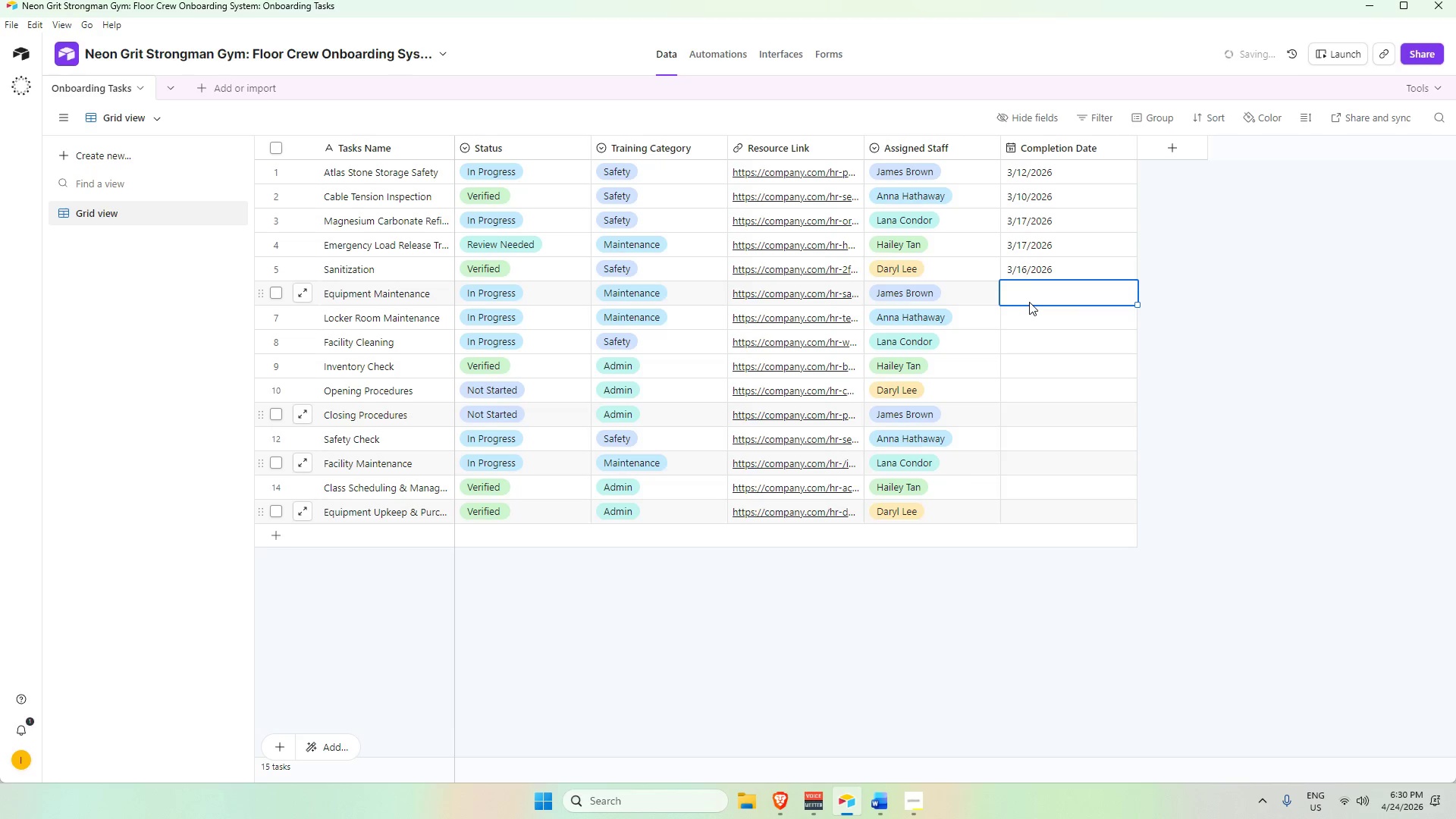 
double_click([1029, 302])
 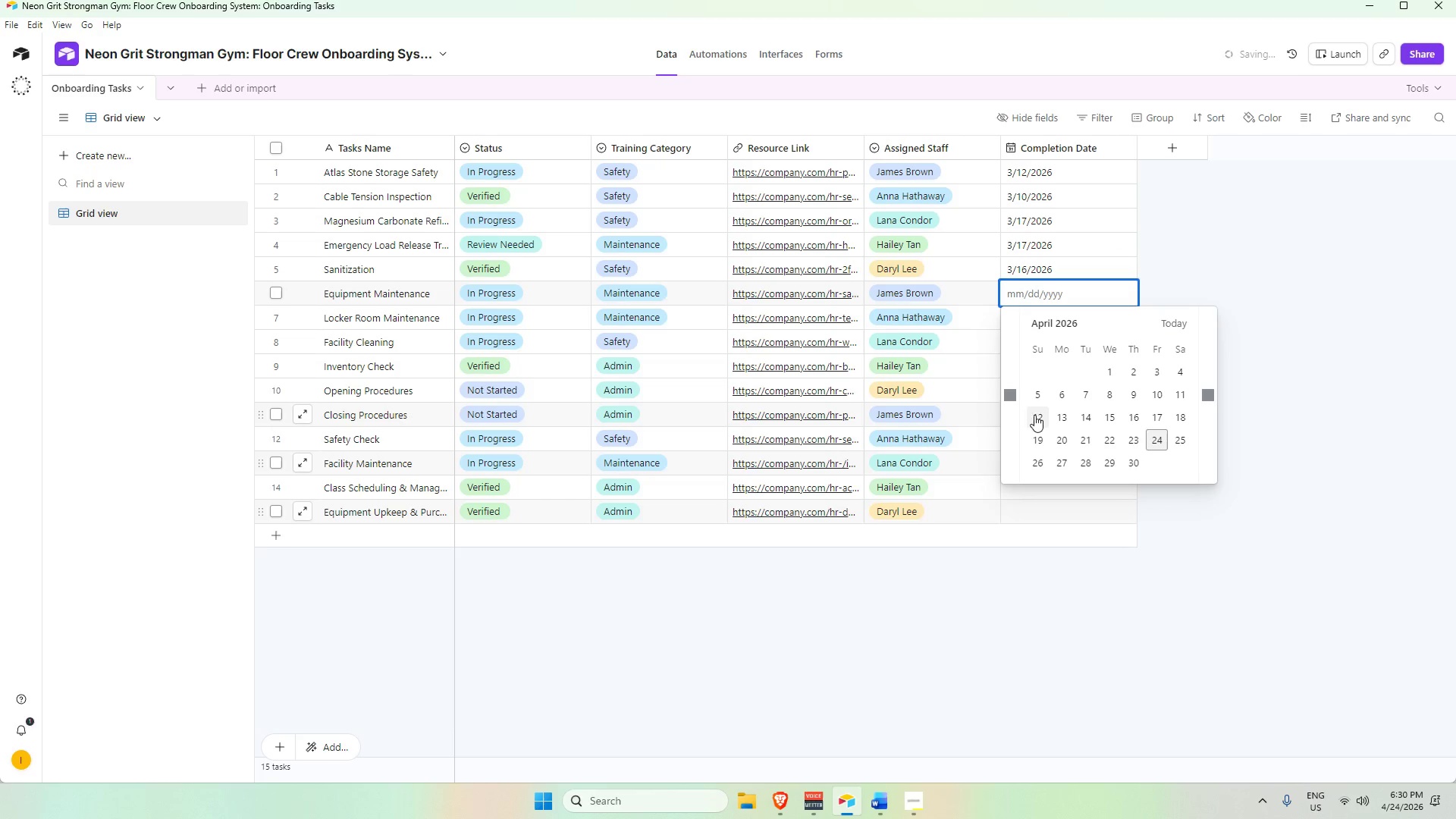 
left_click([1018, 394])
 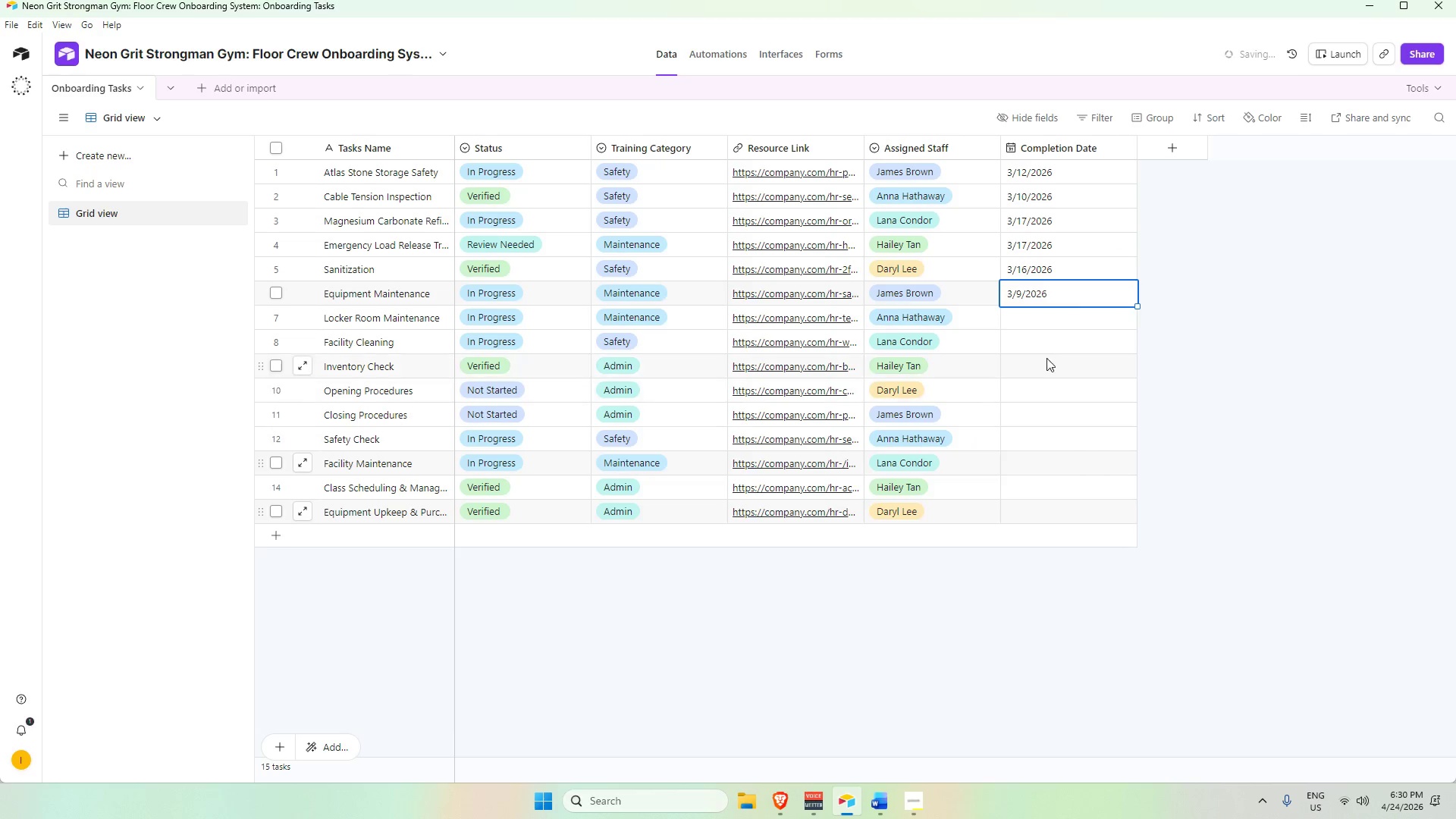 
double_click([1035, 324])
 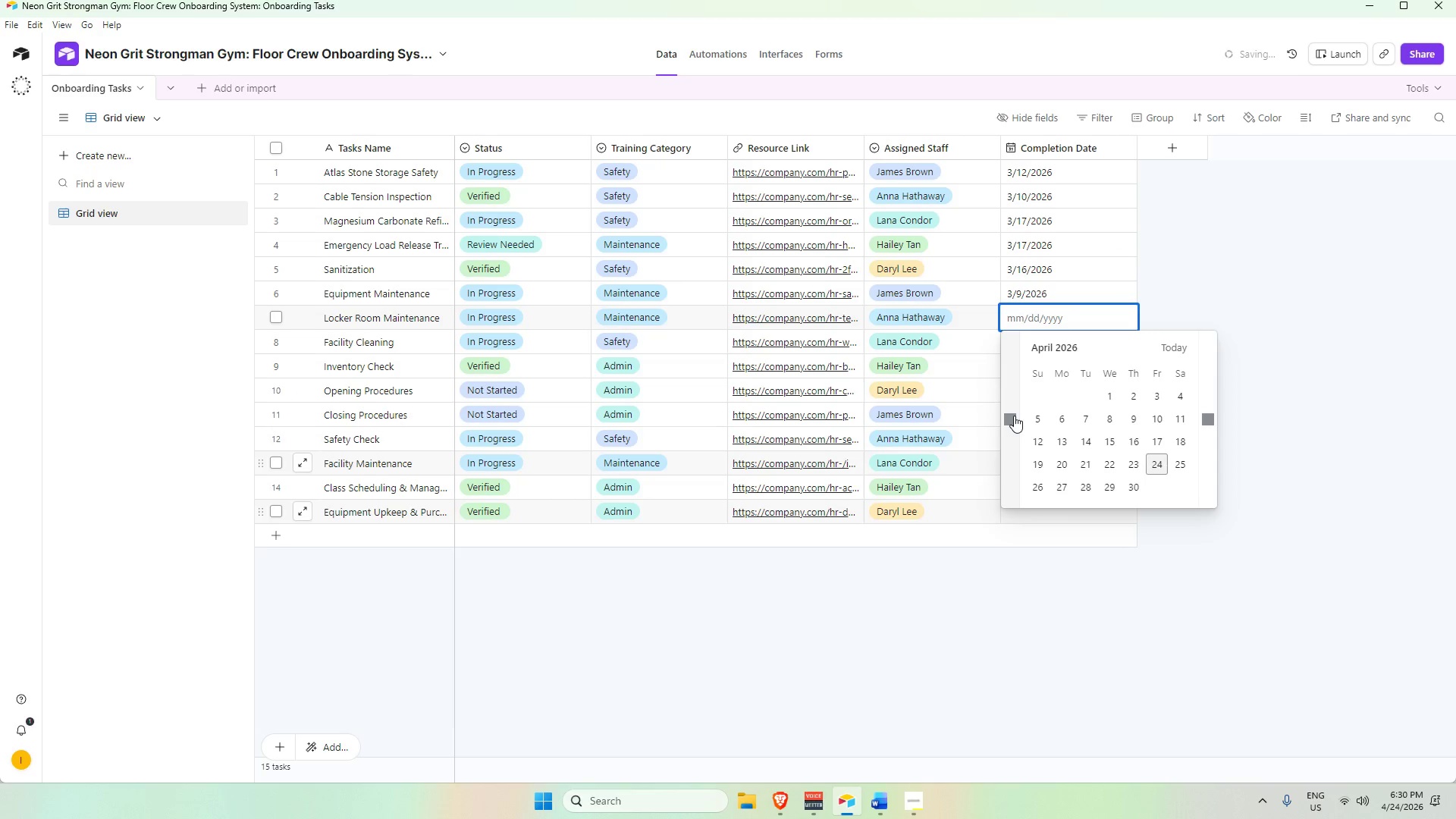 
double_click([1063, 433])
 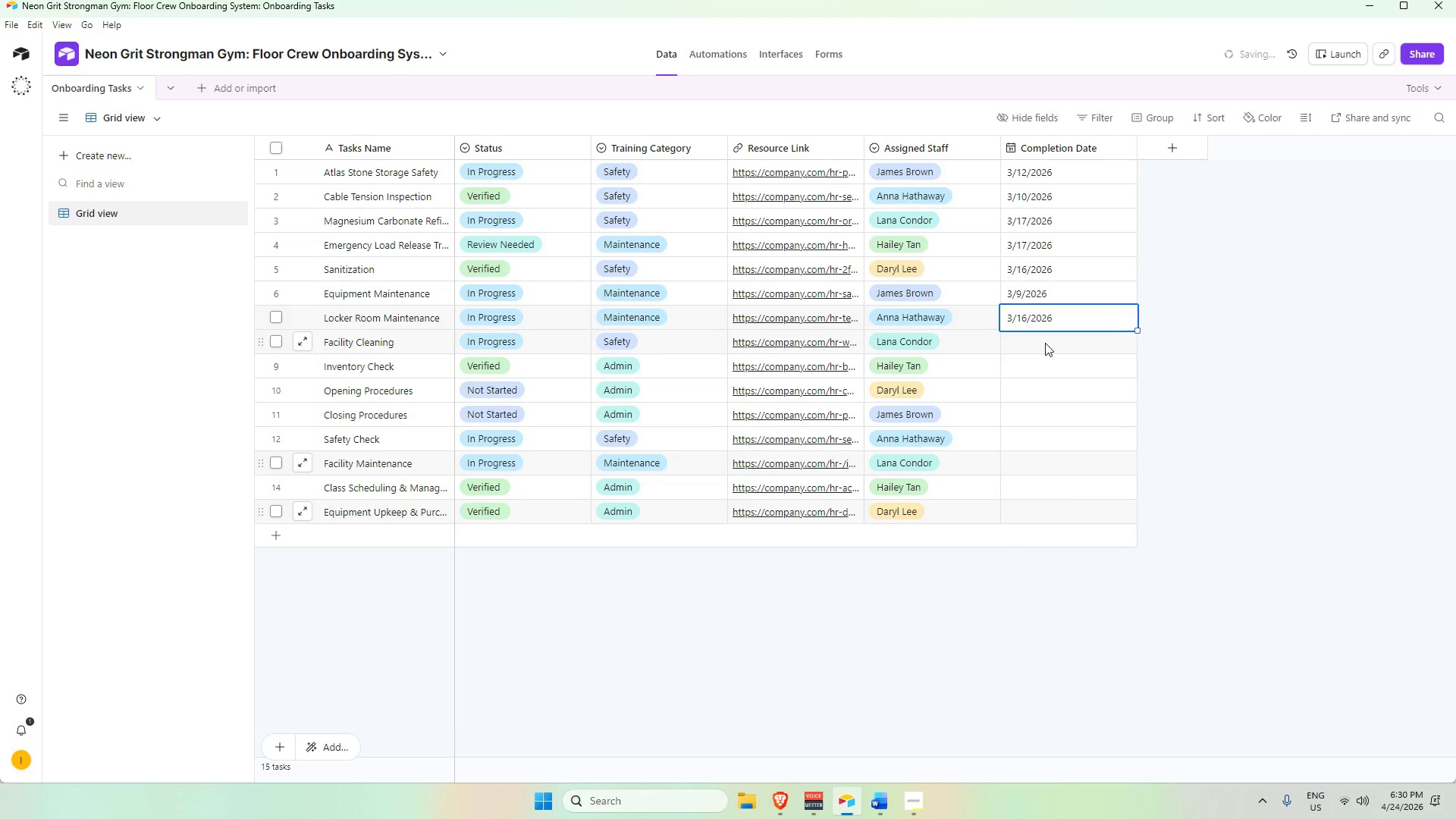 
double_click([1045, 343])
 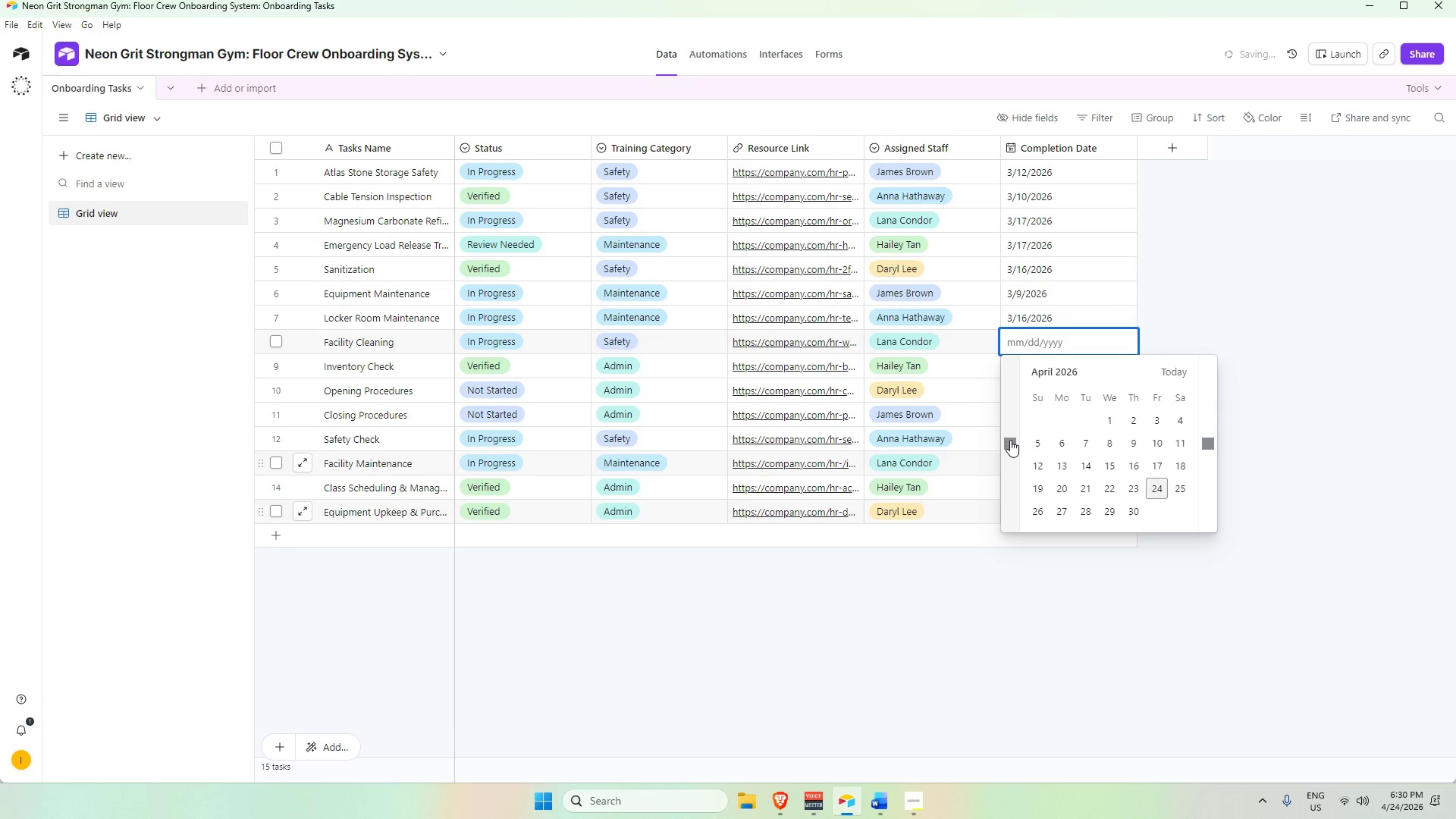 
double_click([1053, 463])
 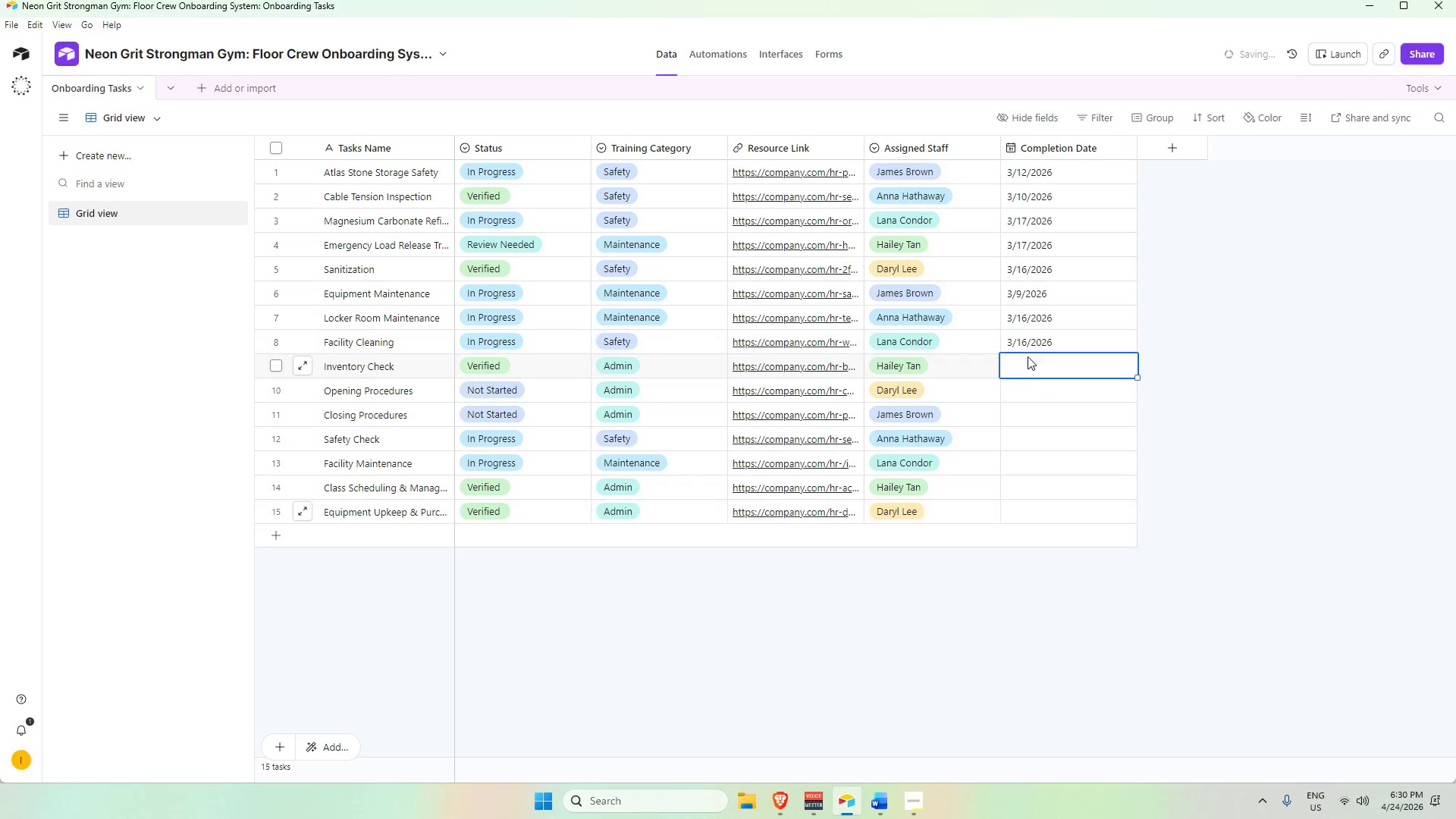 
double_click([1025, 373])
 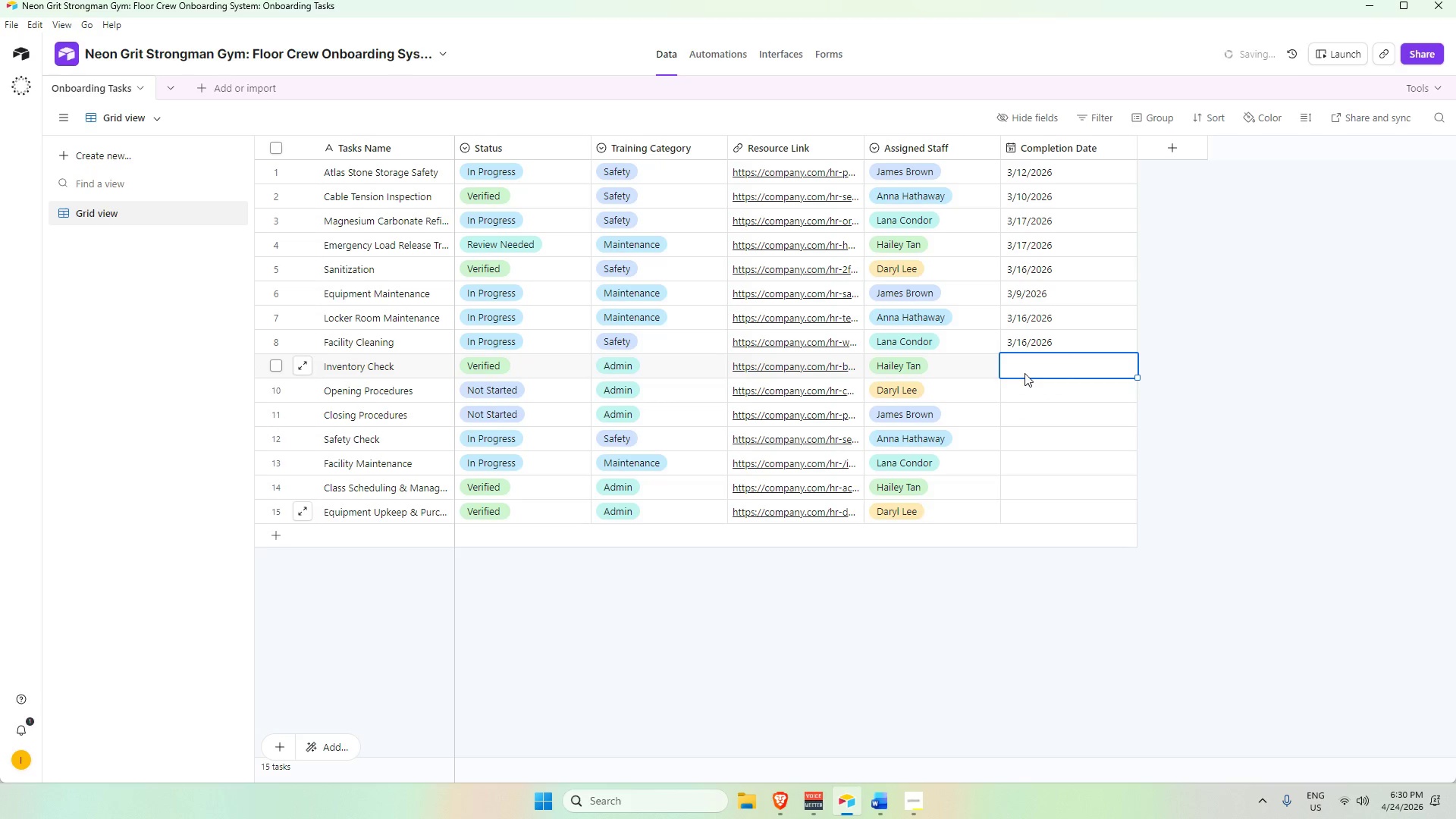 
triple_click([1025, 373])
 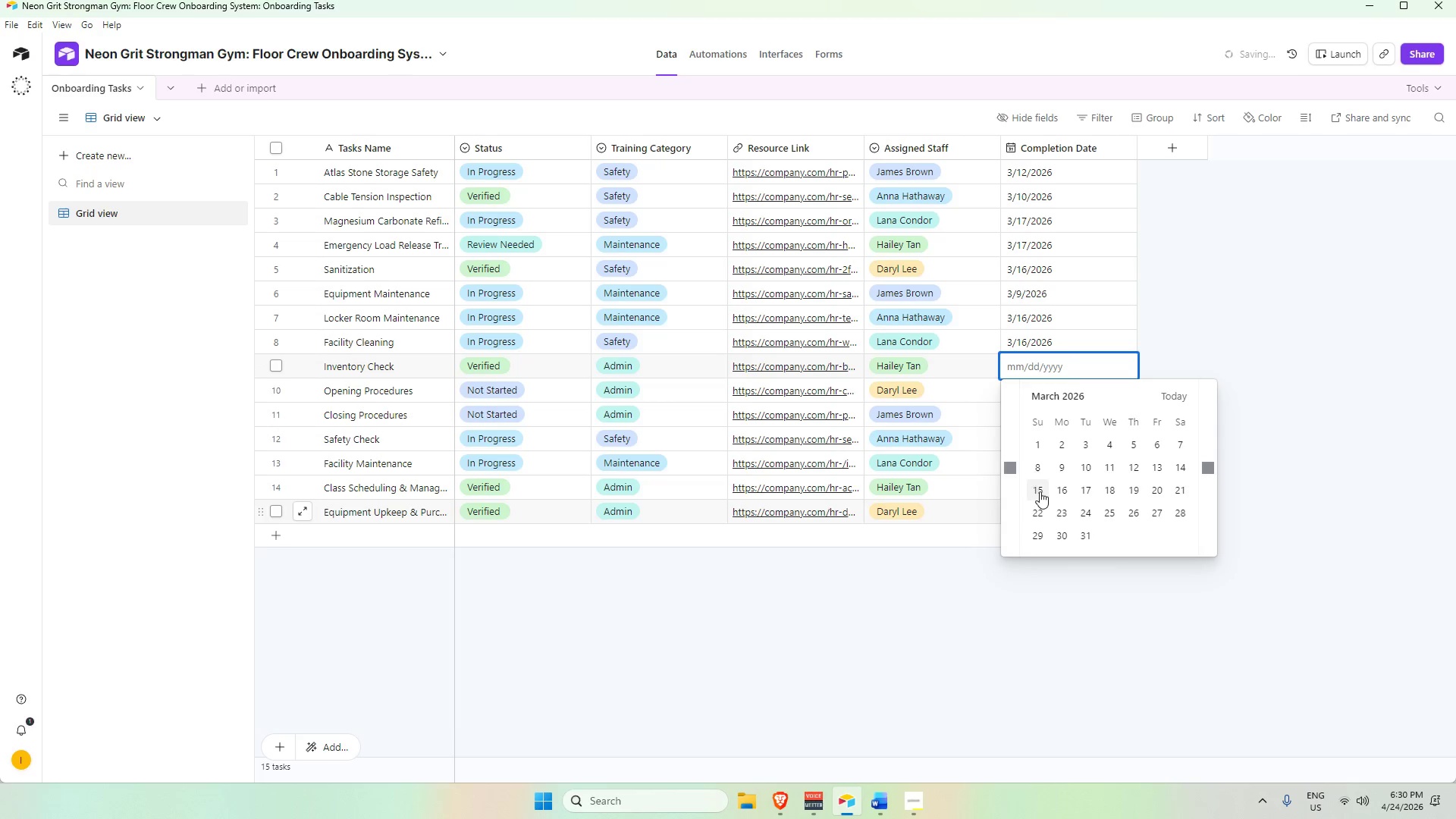 
double_click([1043, 491])
 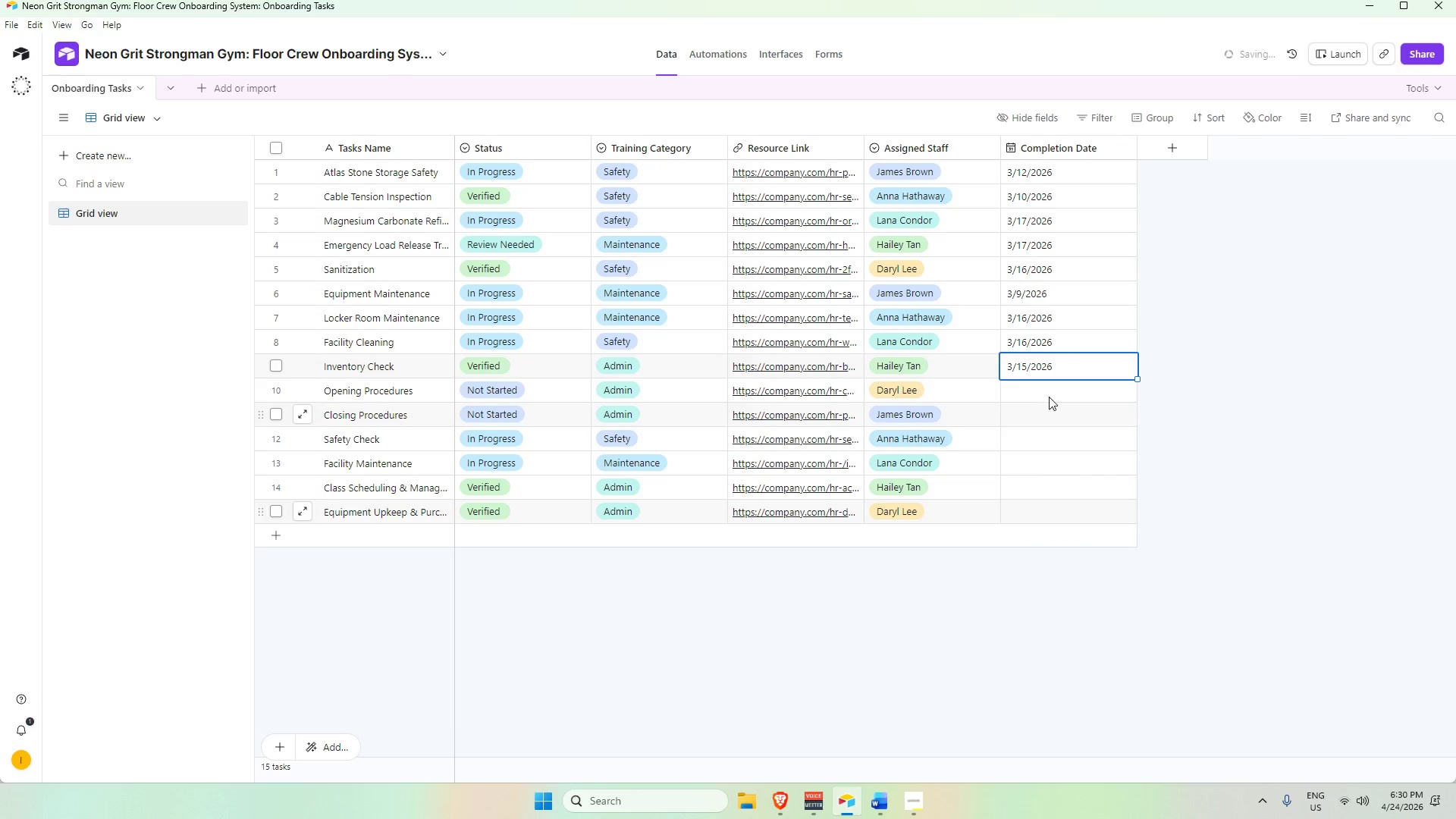 
triple_click([1049, 393])
 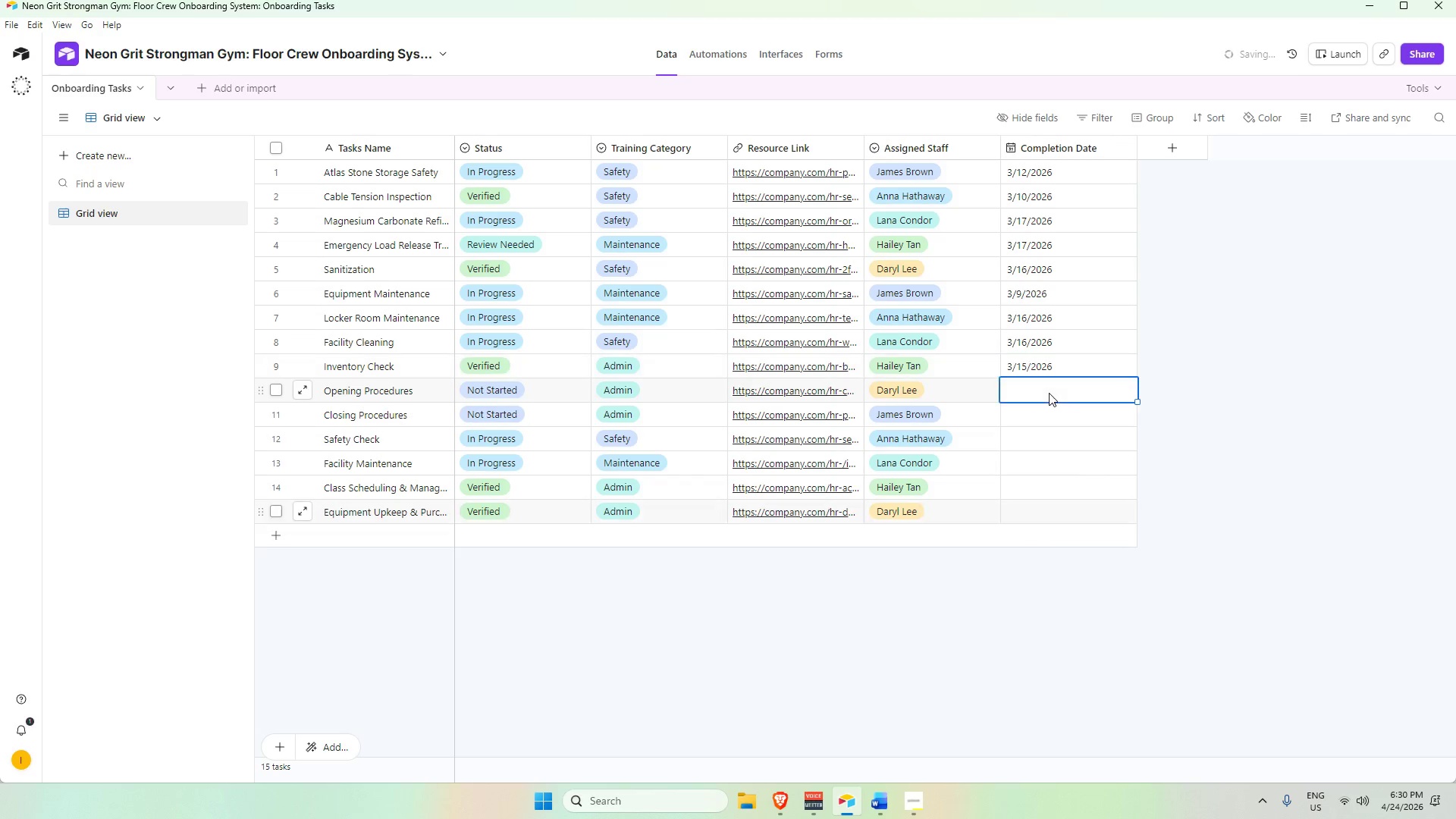 
triple_click([1049, 393])
 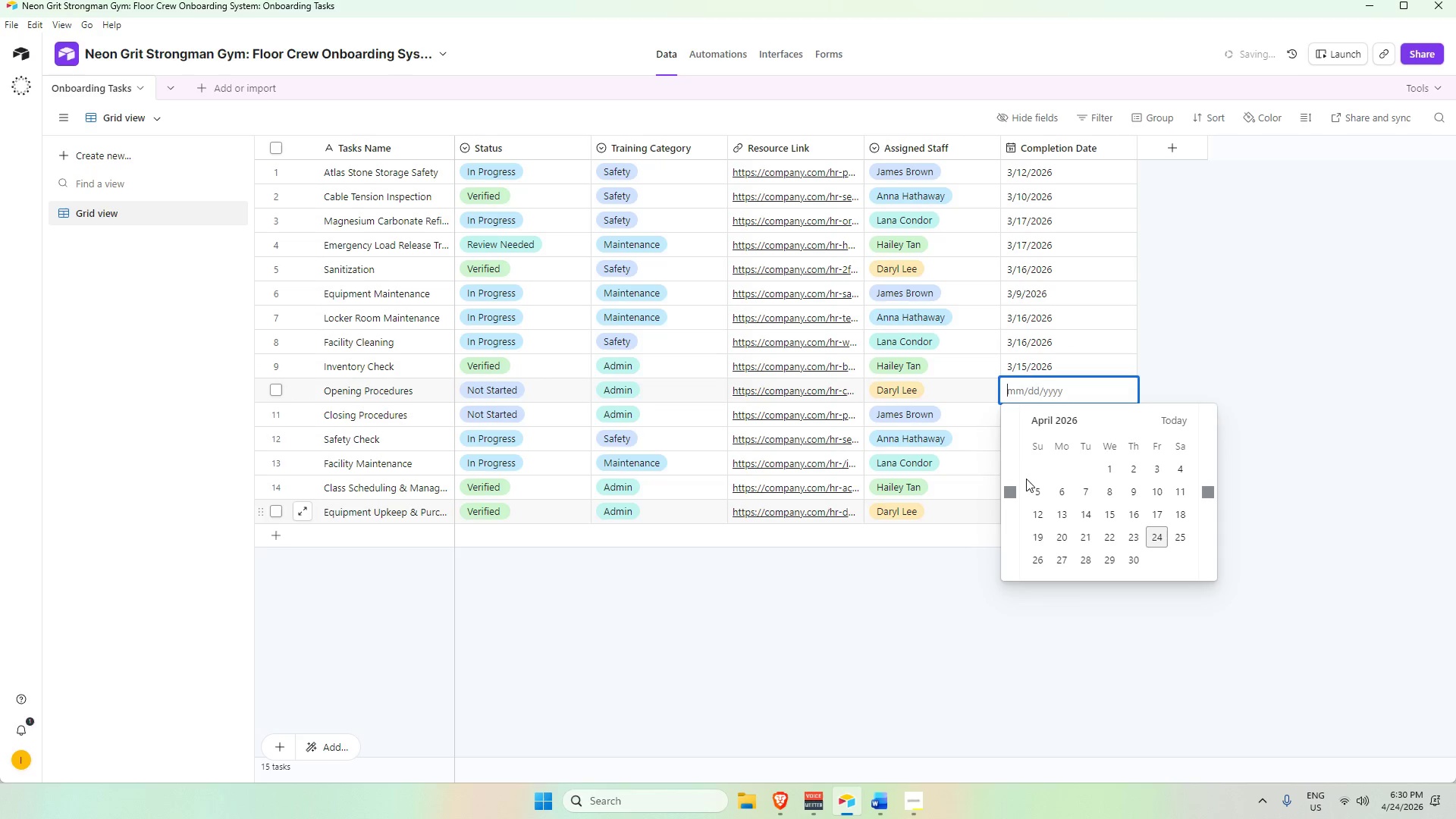 
left_click([1012, 489])
 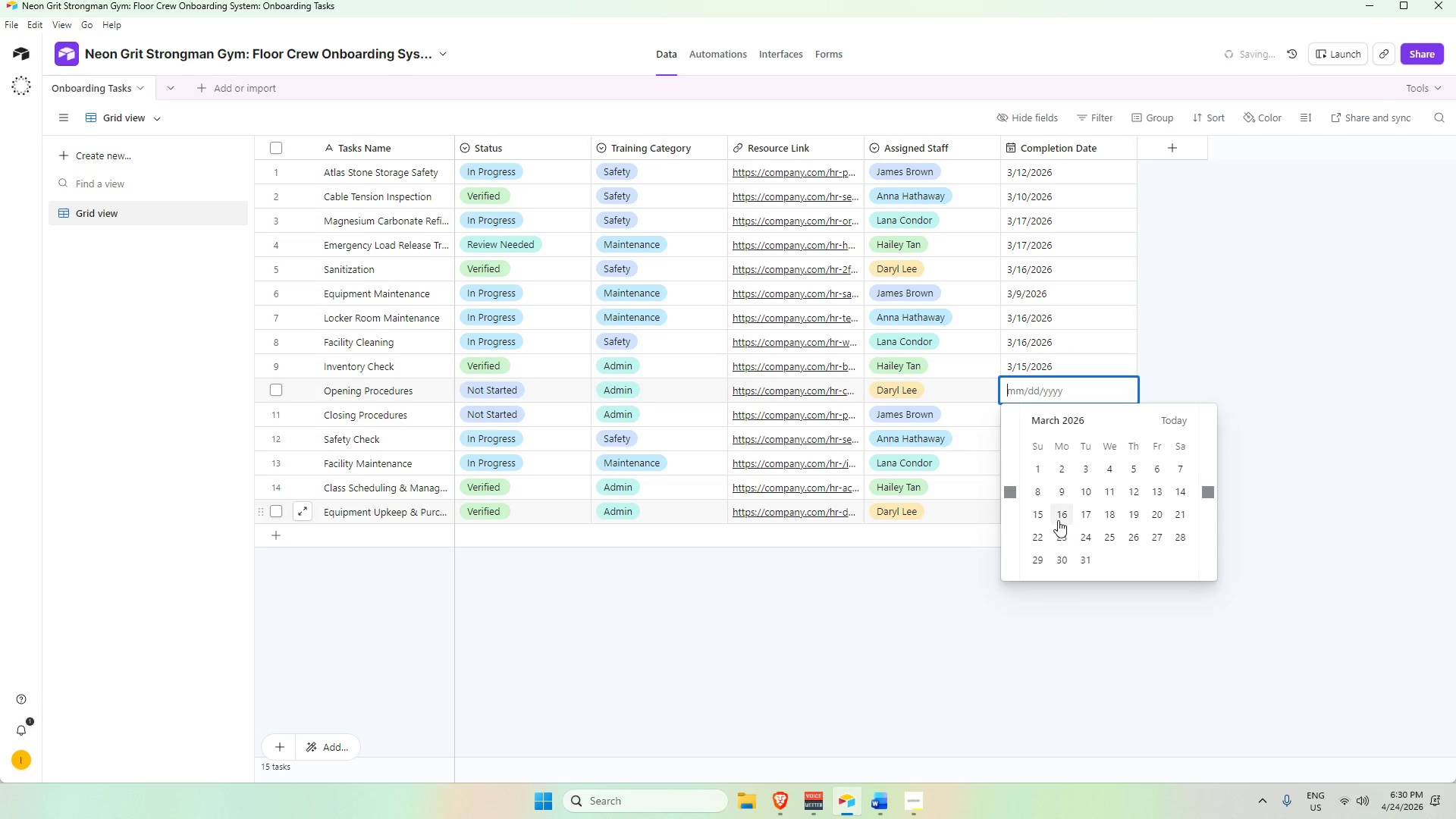 
left_click([1061, 516])
 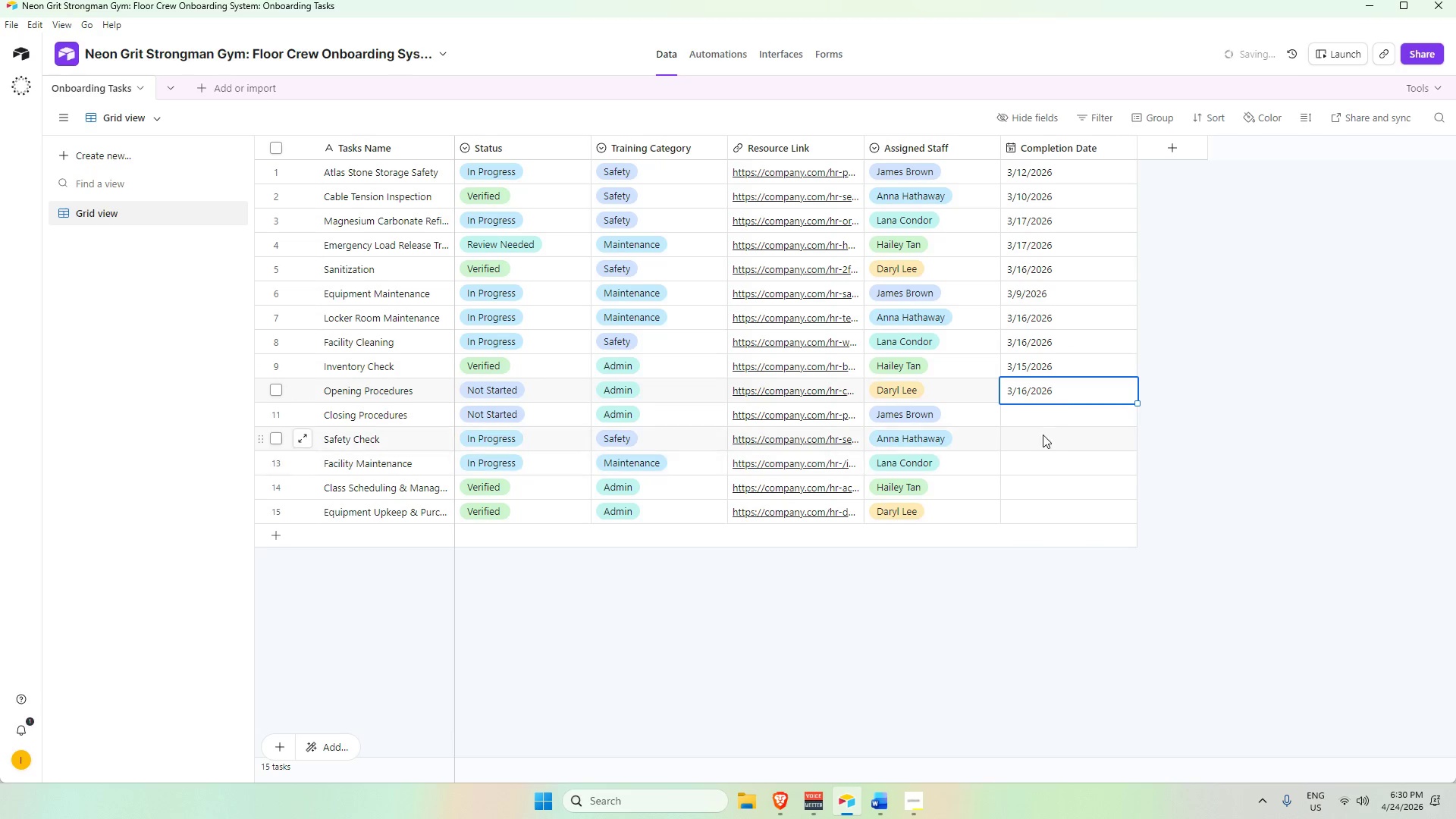 
left_click([1040, 418])
 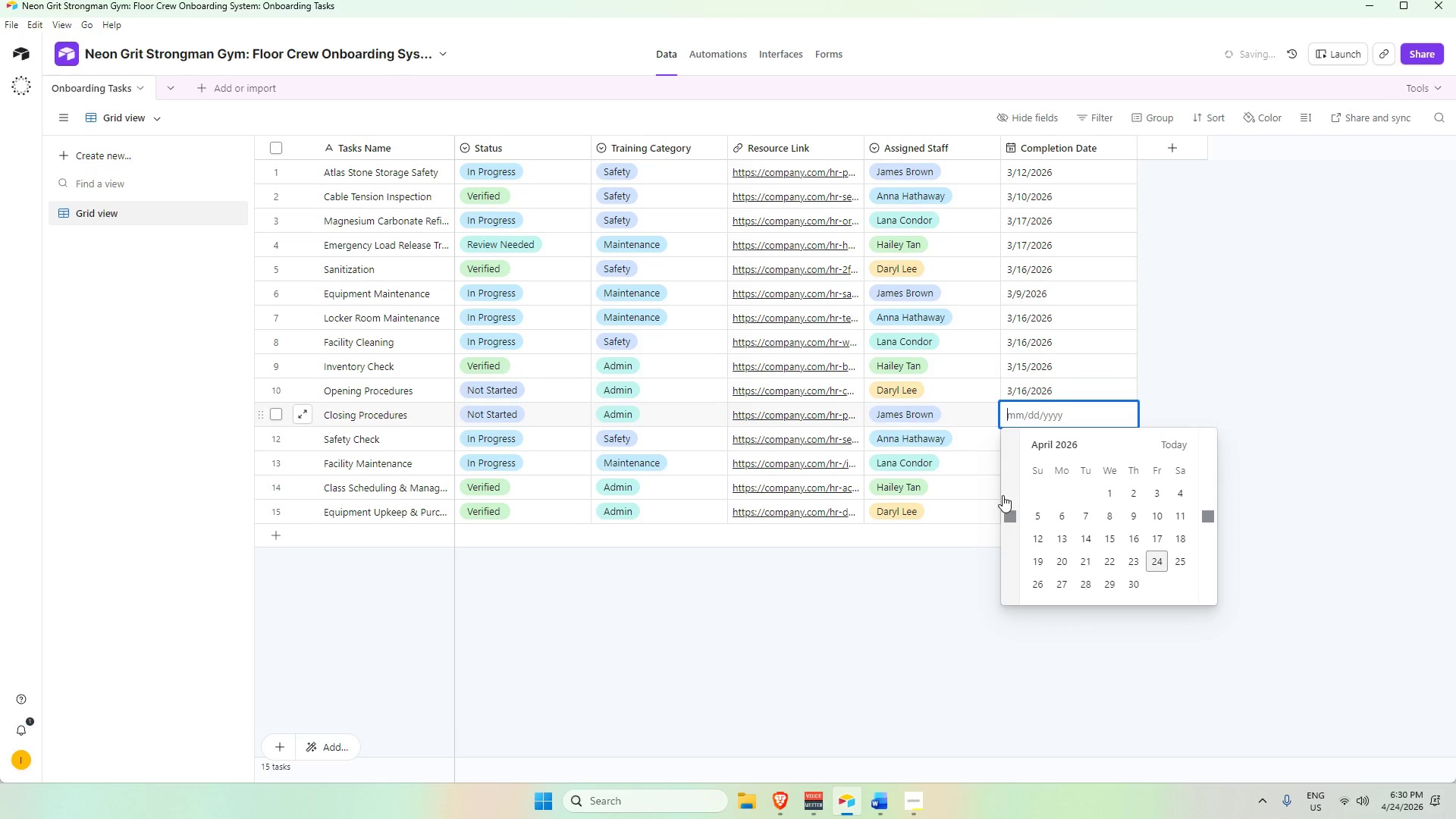 
left_click([1007, 521])
 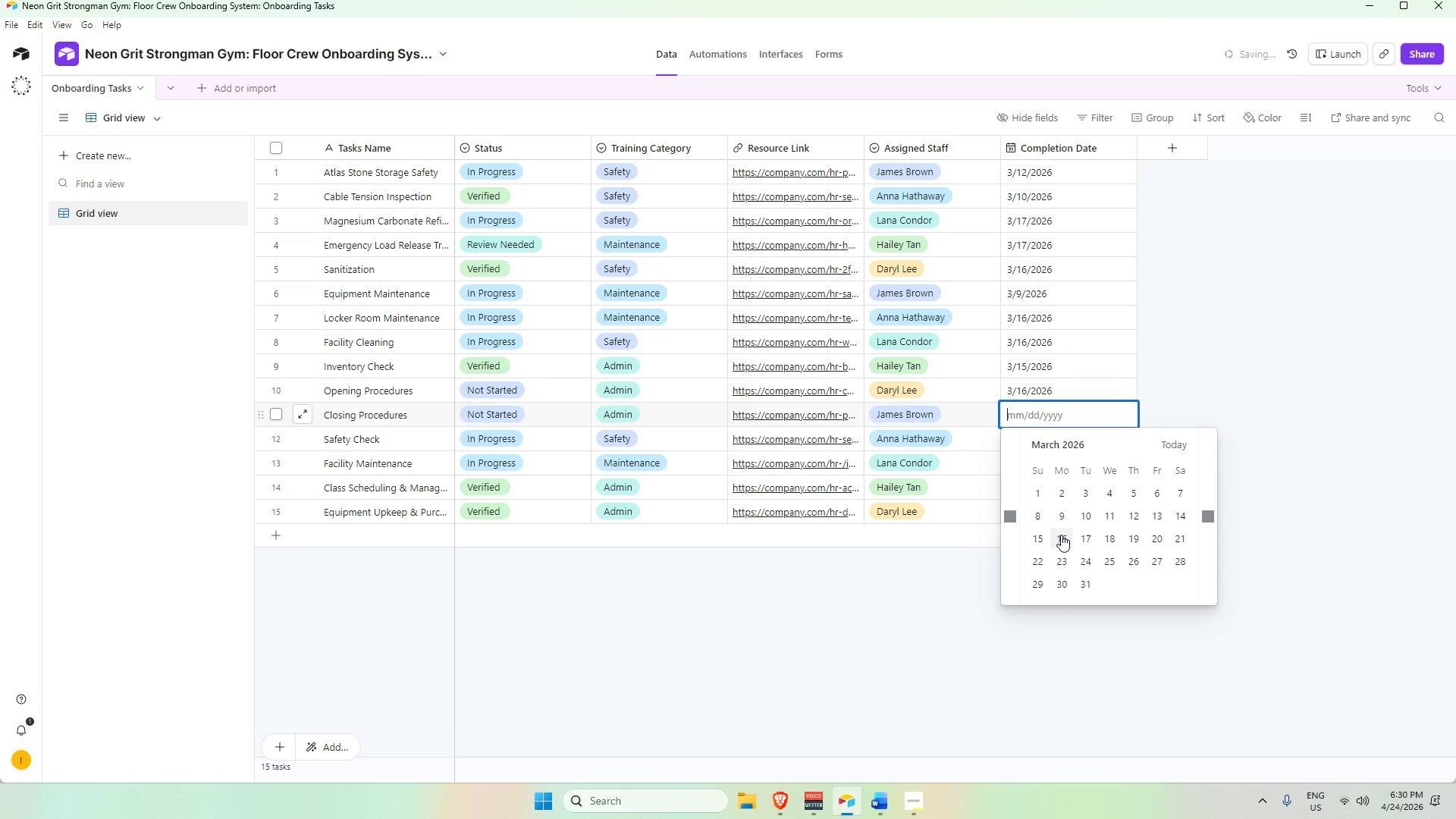 
left_click([1067, 516])
 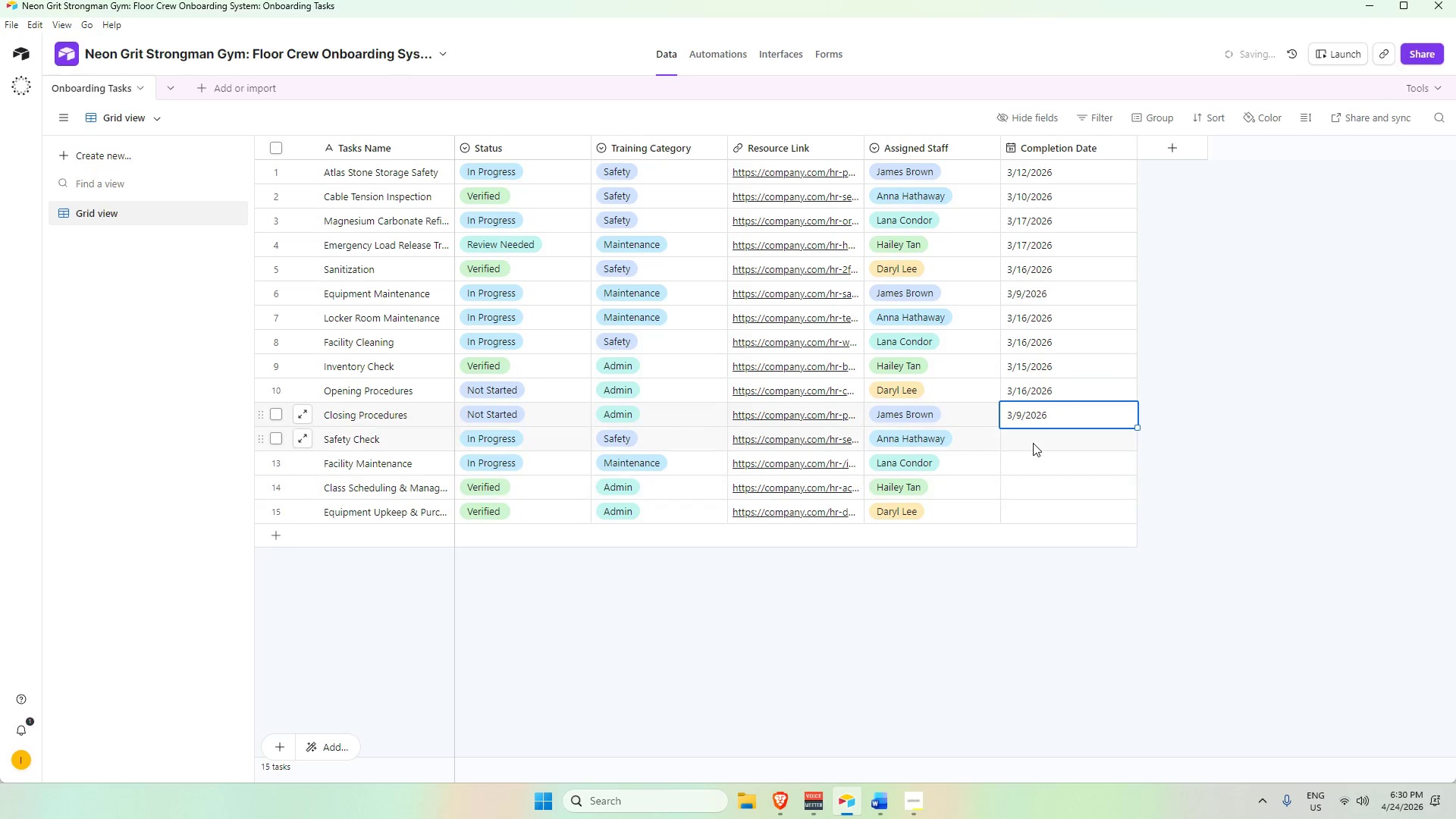 
left_click([1032, 441])
 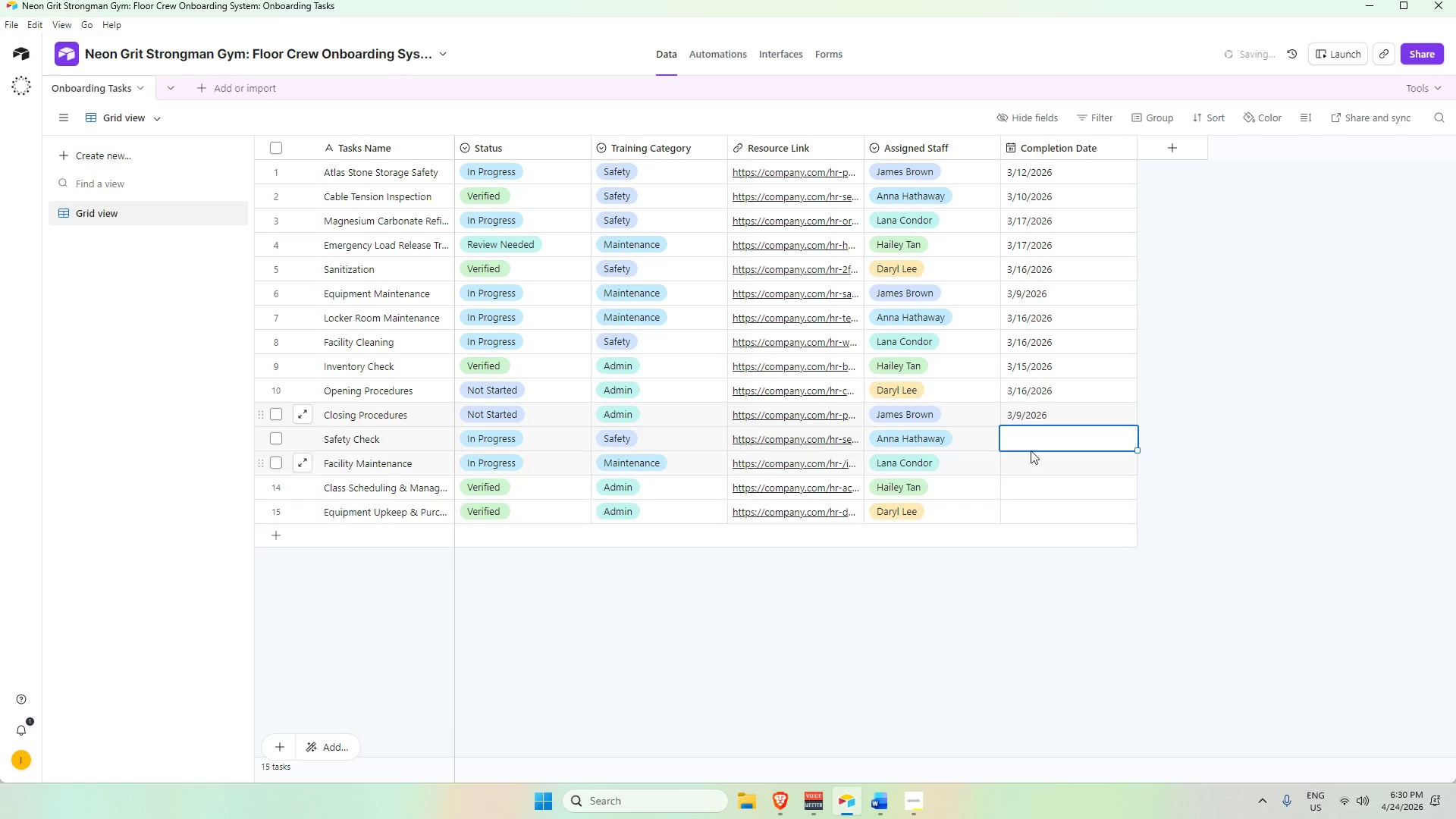 
double_click([1031, 442])
 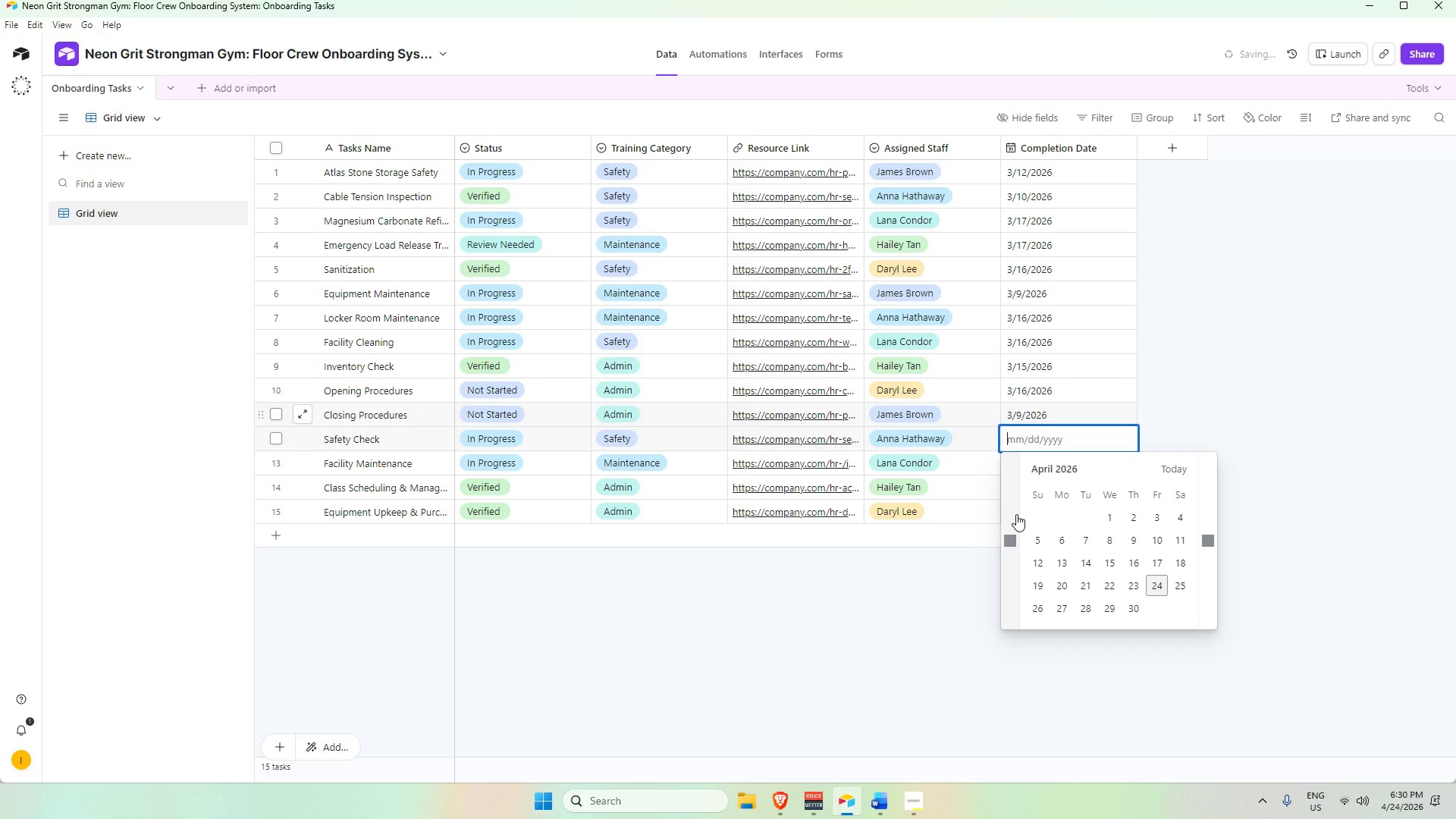 
left_click([1013, 530])
 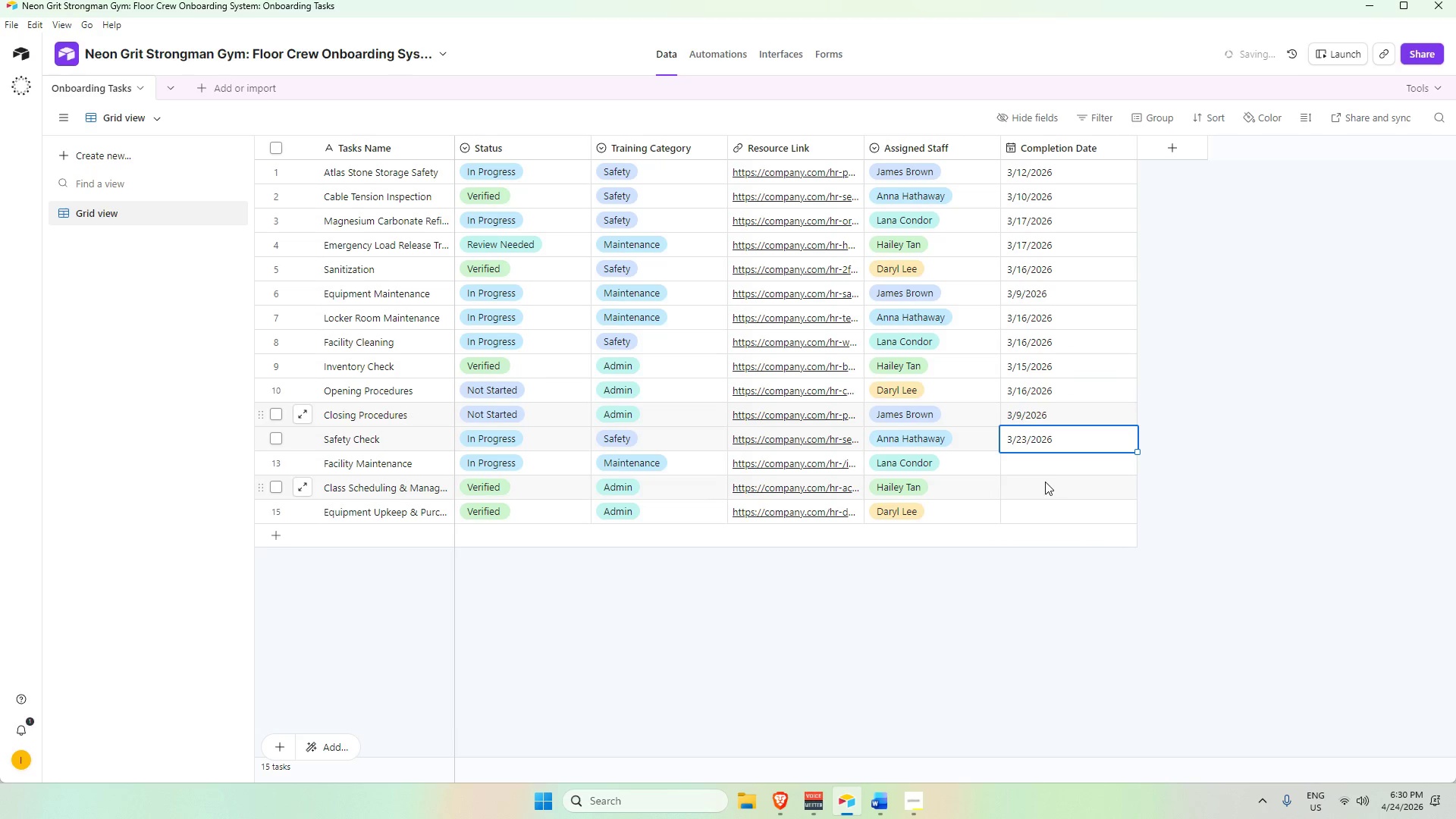 
double_click([1039, 474])
 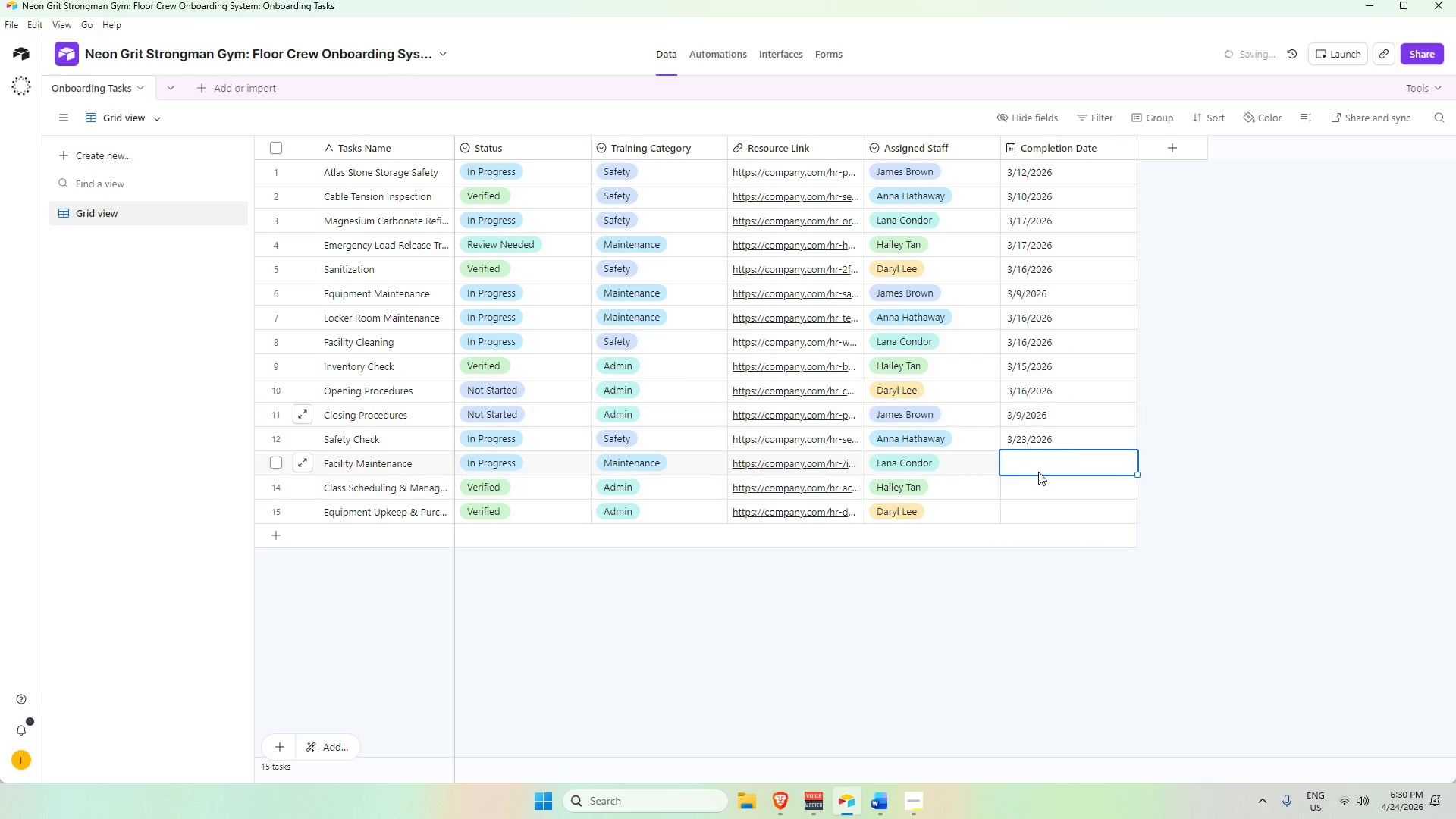 
triple_click([1038, 472])
 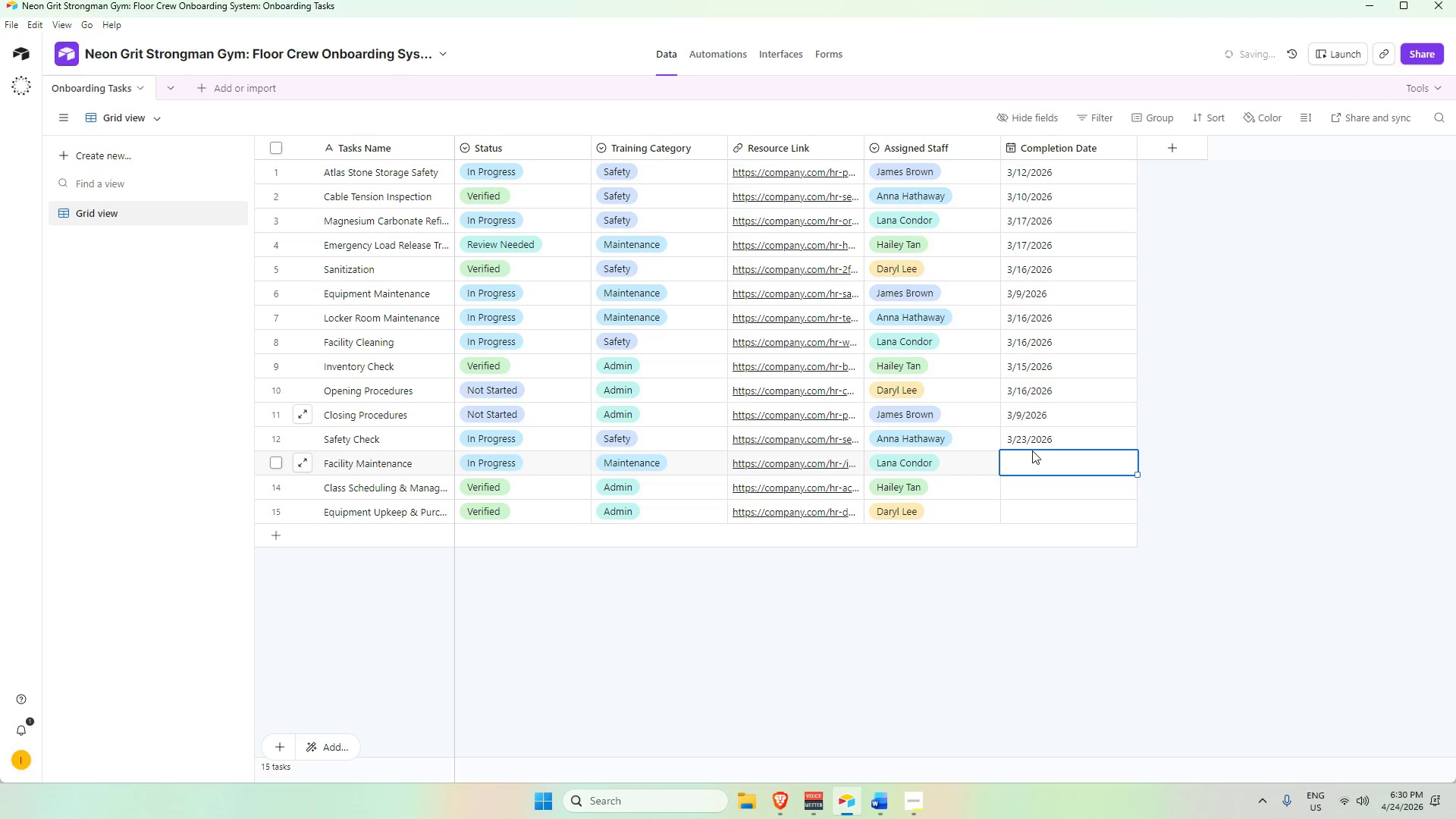 
double_click([1031, 465])
 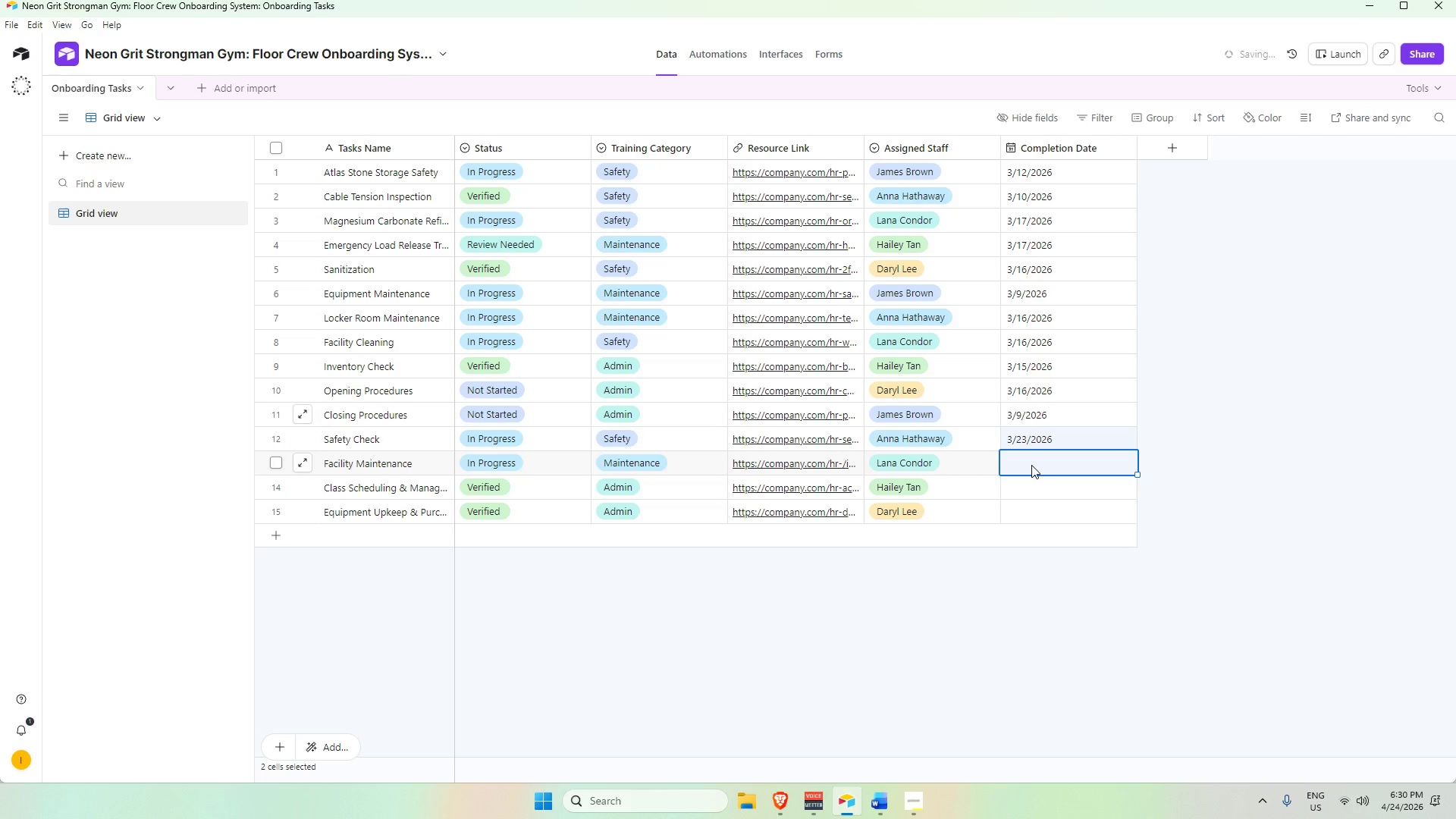 
triple_click([1031, 465])
 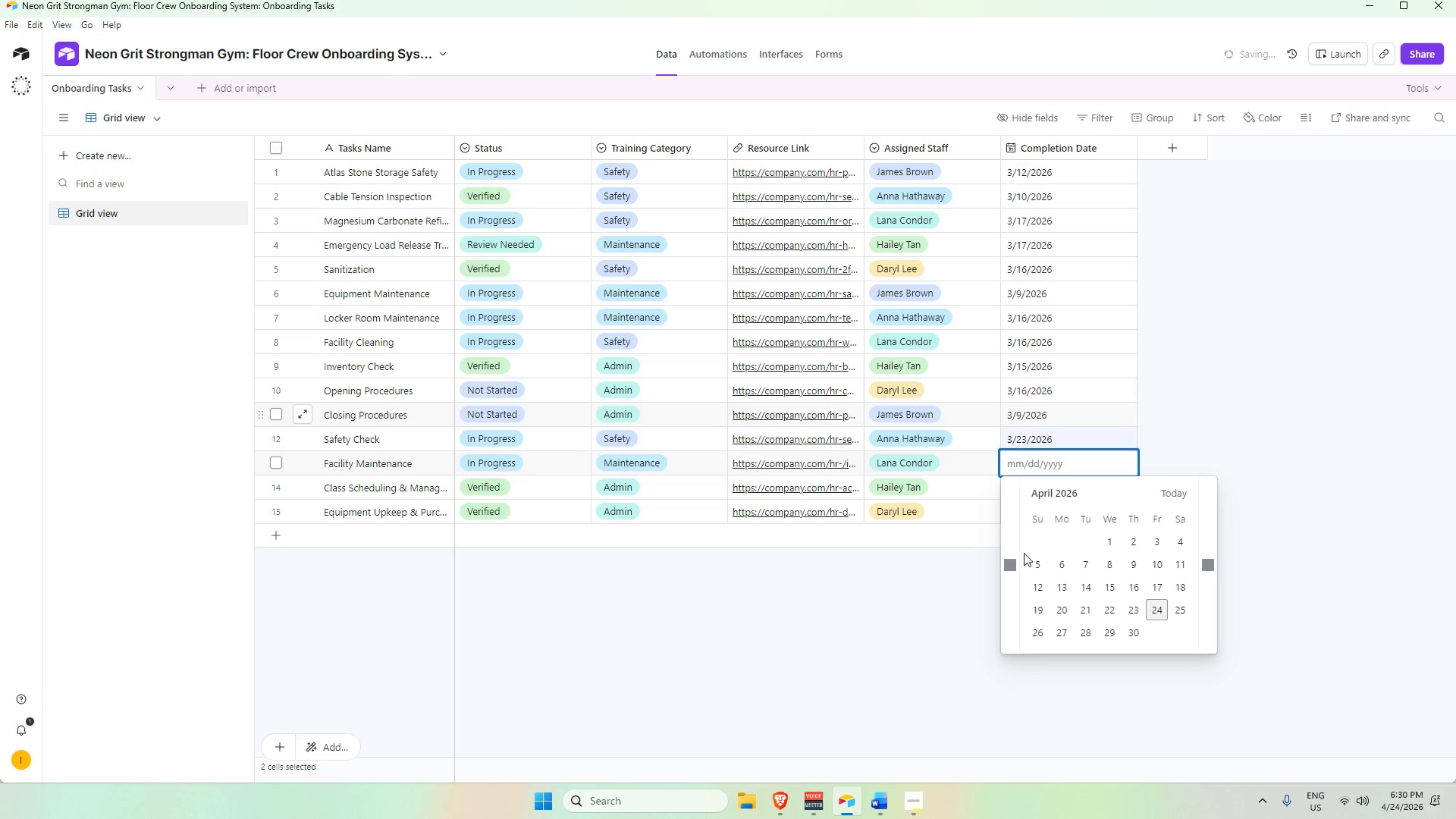 
left_click([1013, 553])
 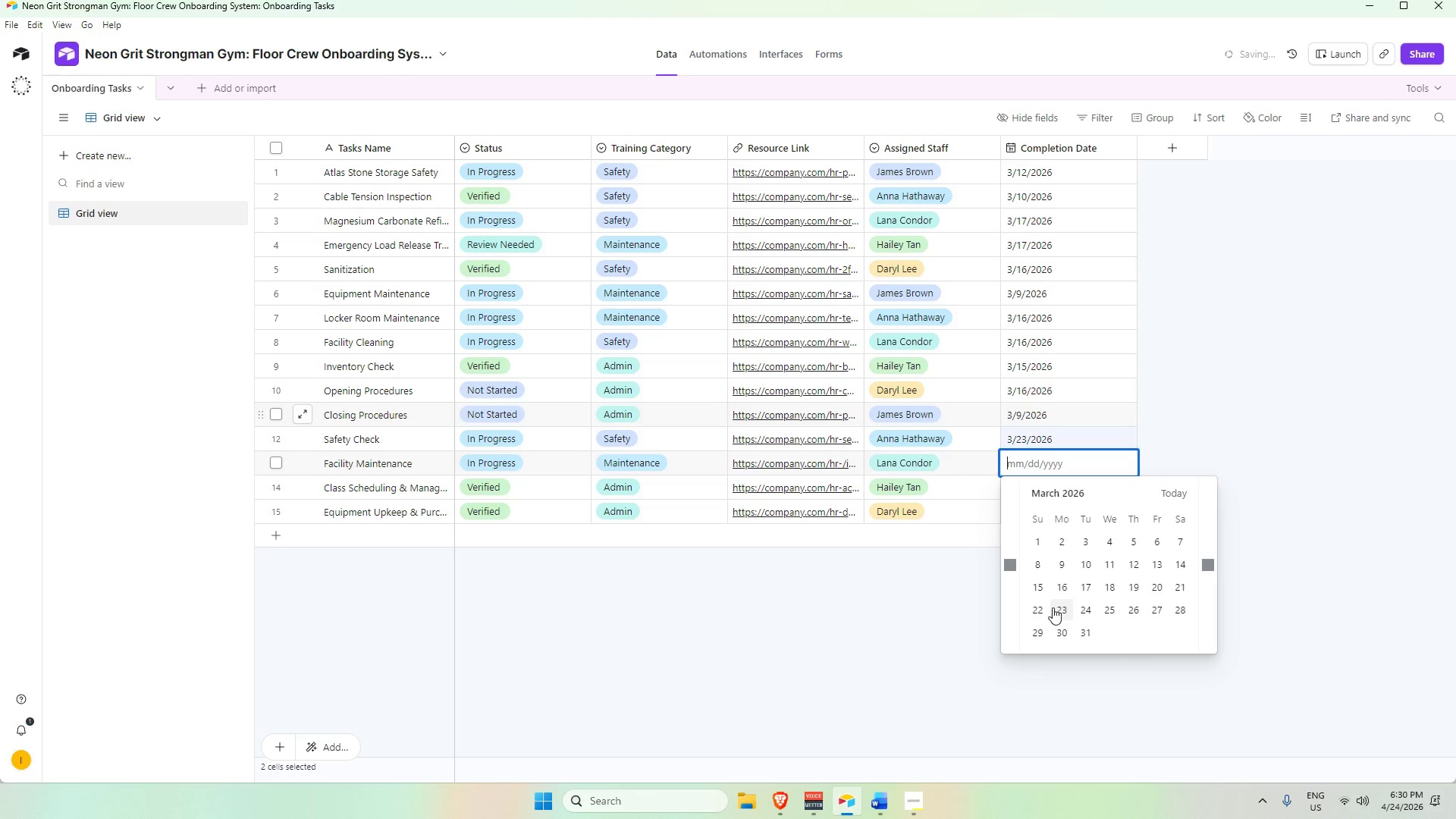 
left_click([1036, 611])
 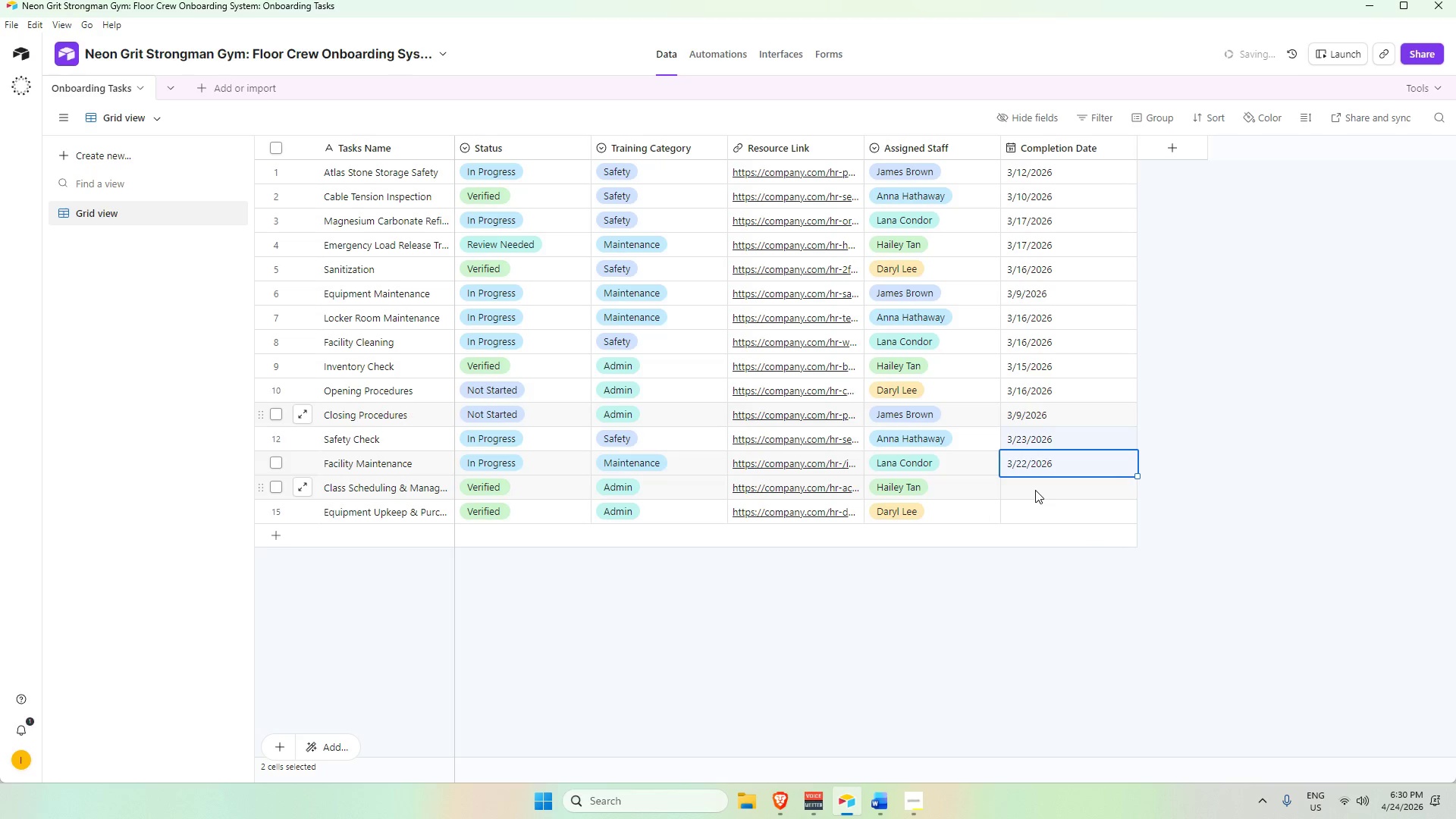 
double_click([1034, 487])
 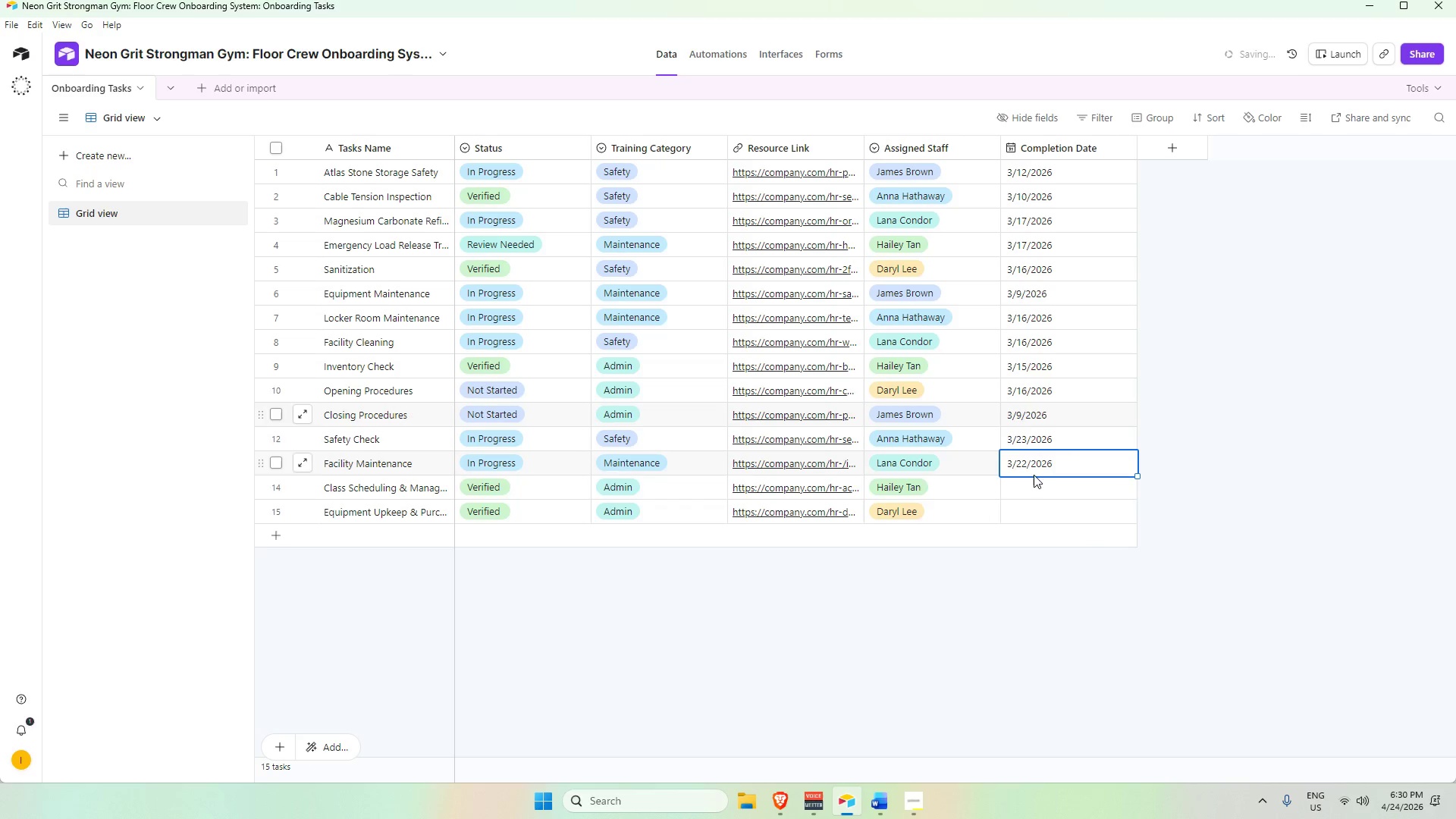 
double_click([1035, 492])
 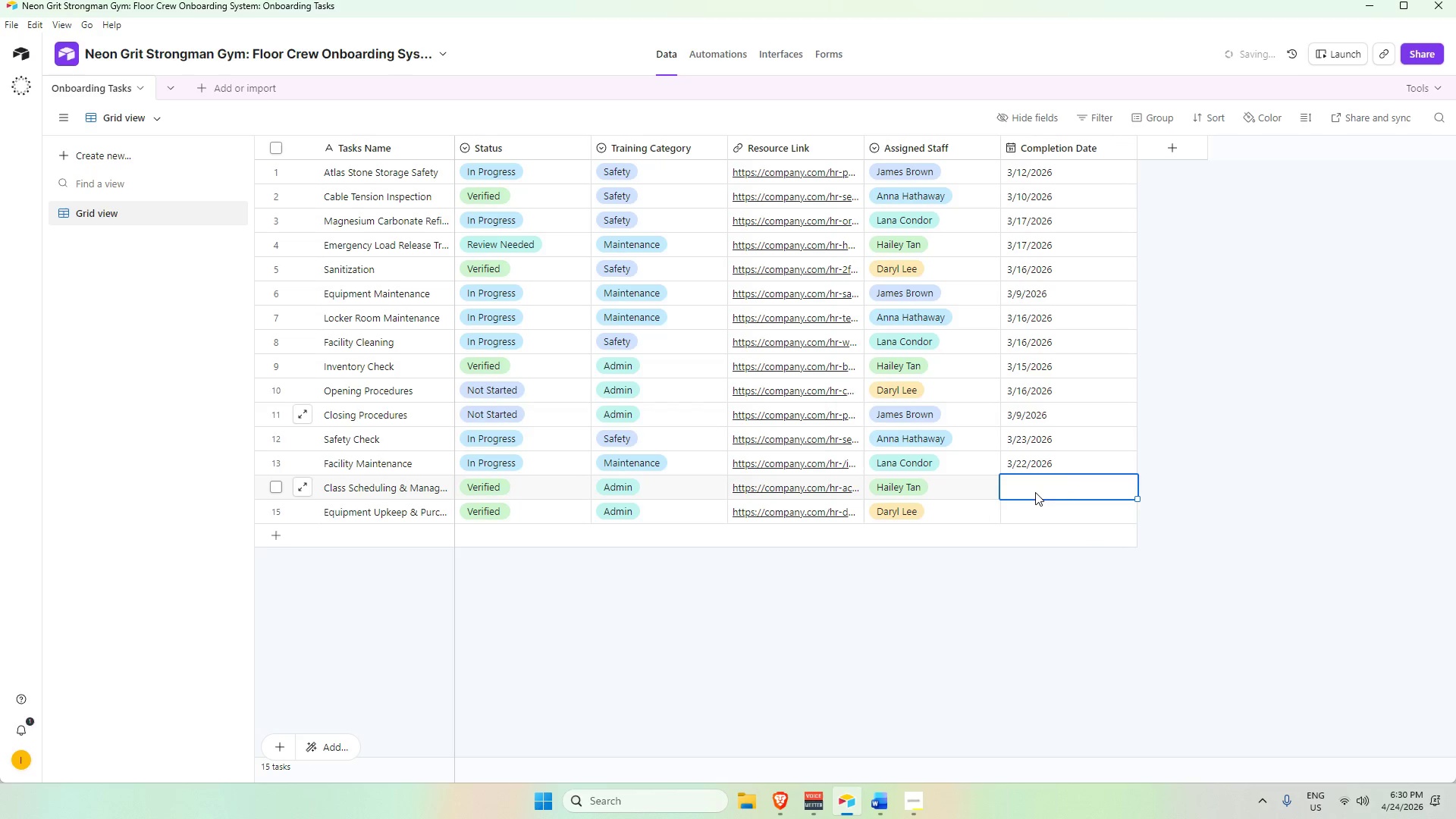 
triple_click([1035, 492])
 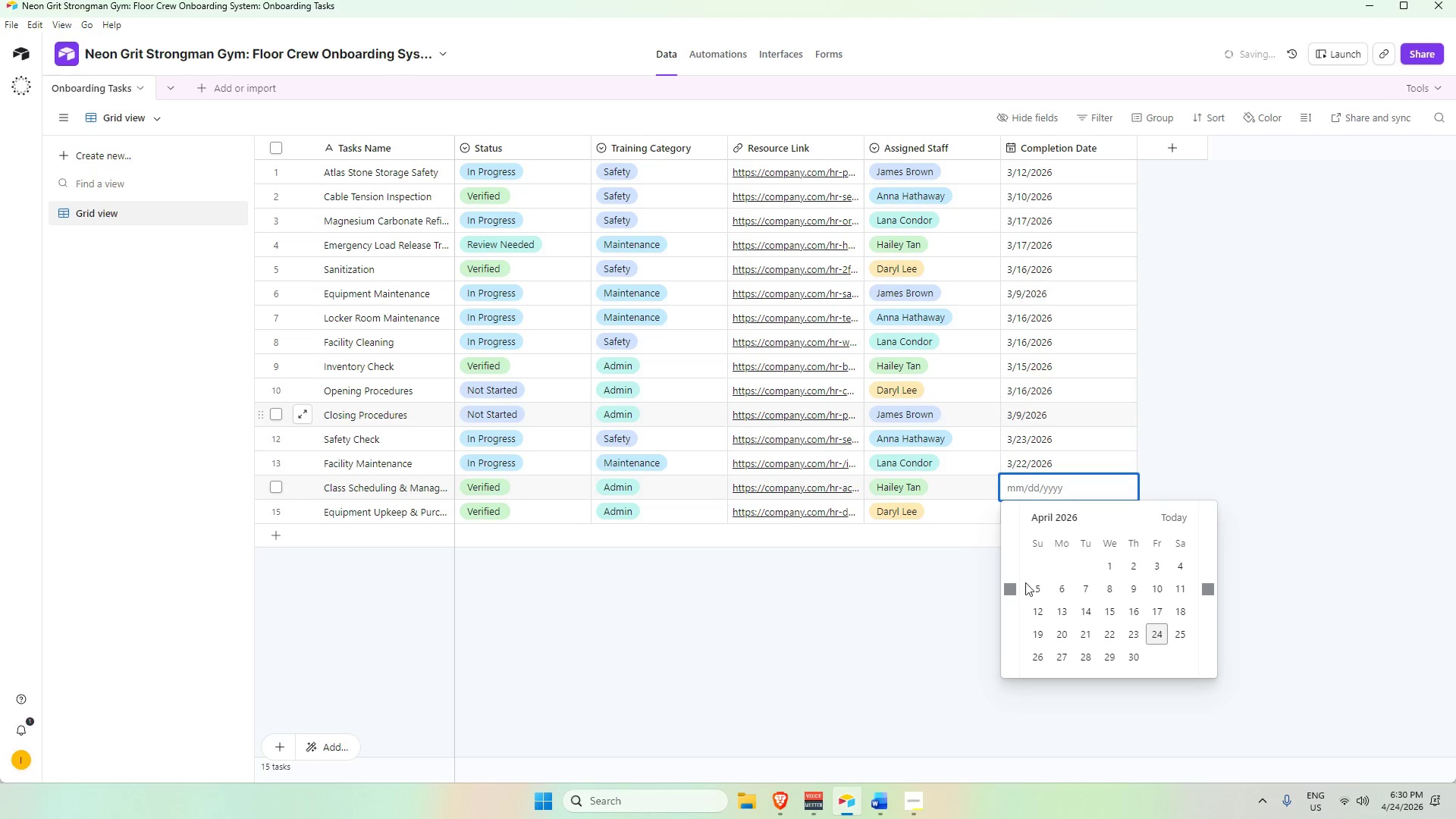 
double_click([1018, 582])
 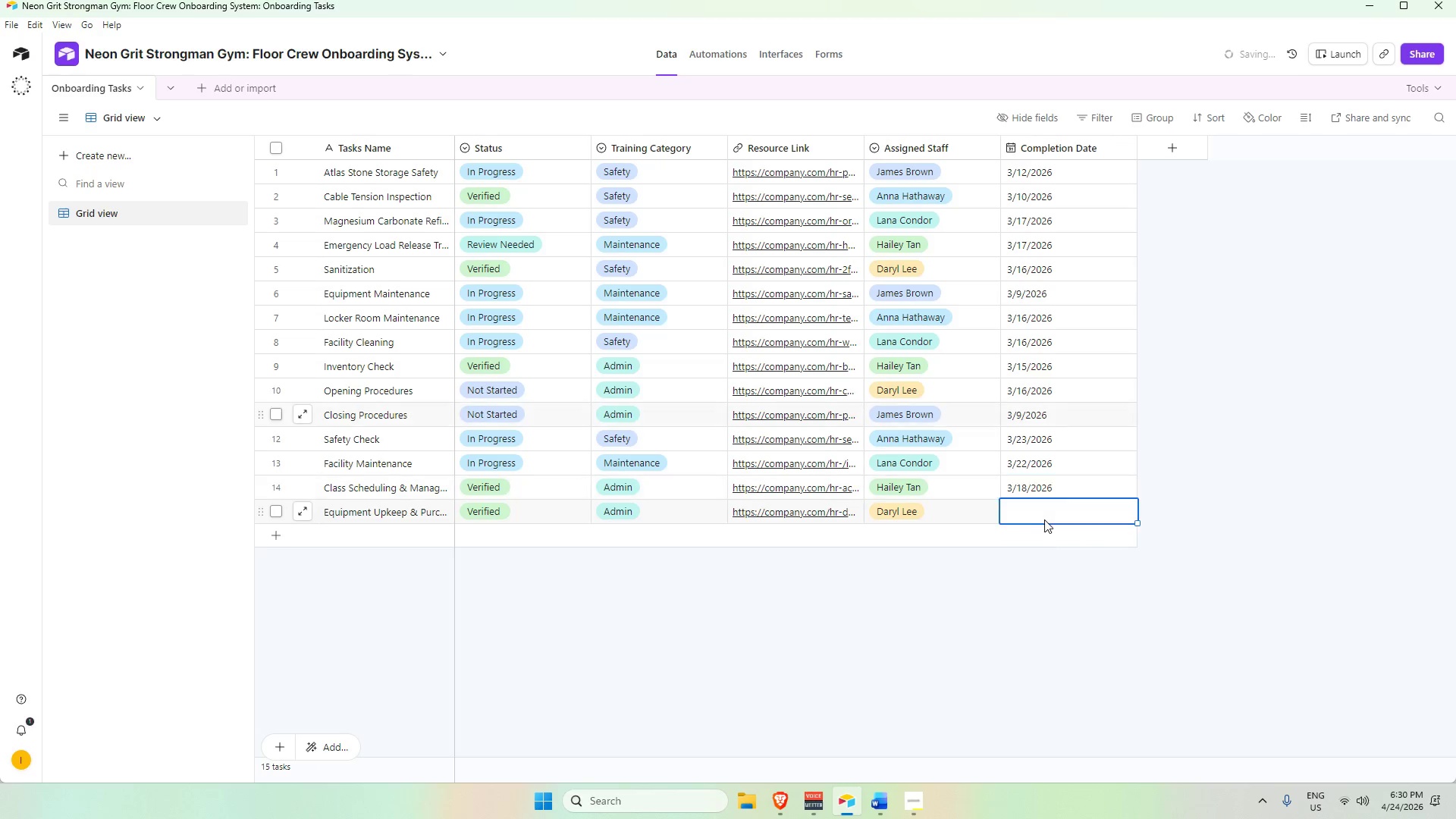 
triple_click([1035, 522])
 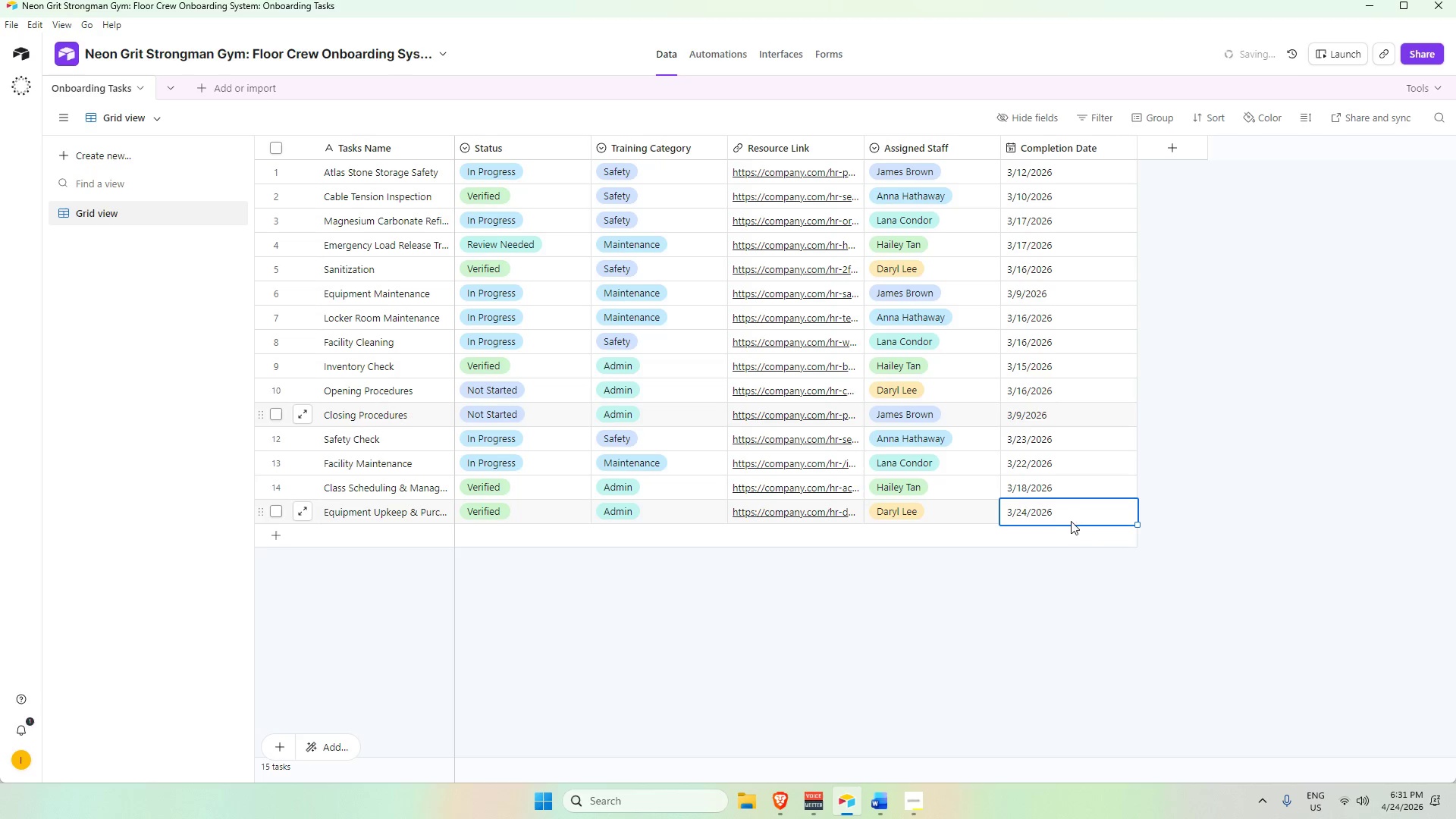 
left_click([1217, 461])
 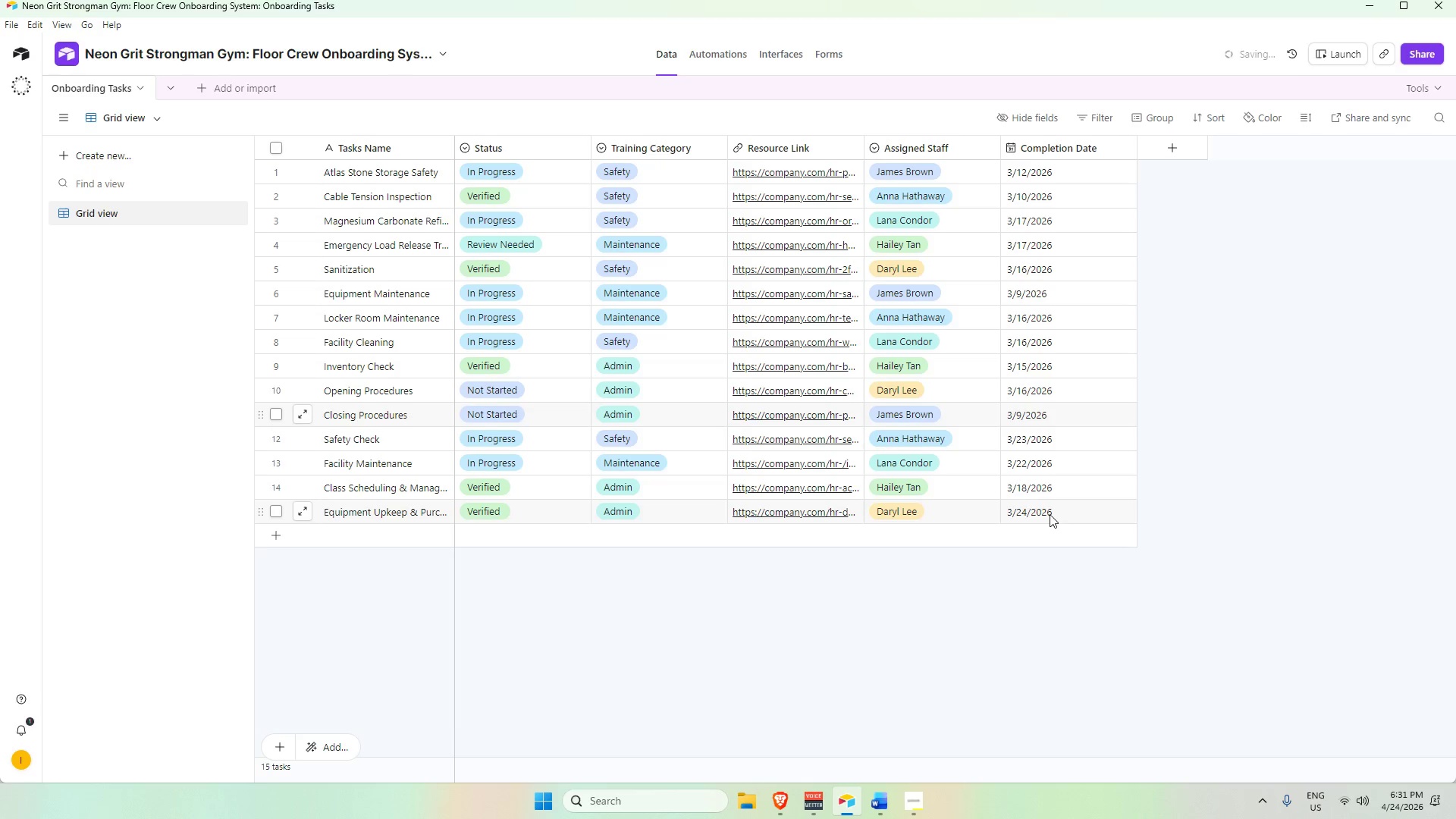 
double_click([1050, 514])
 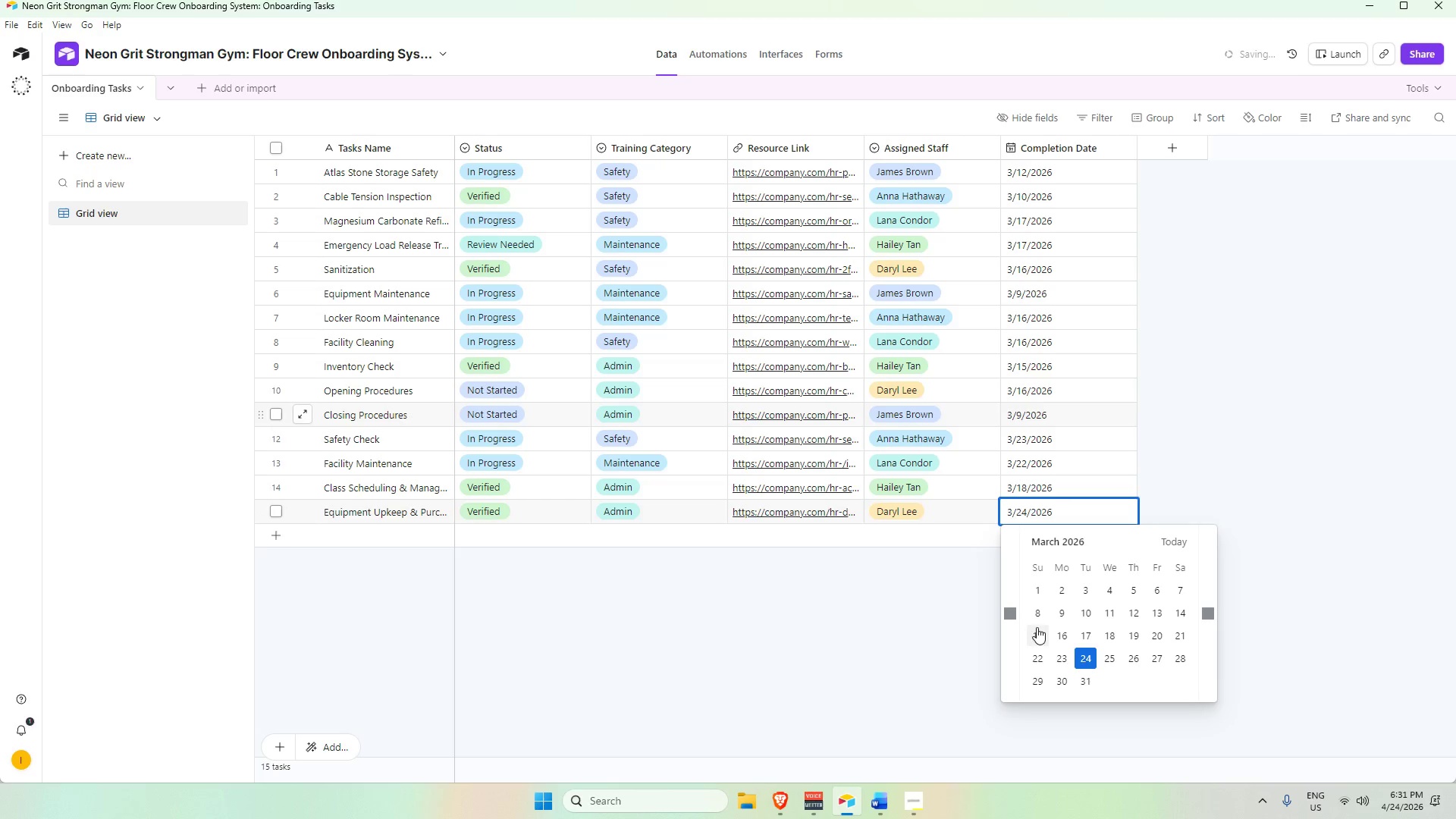 
left_click([996, 605])
 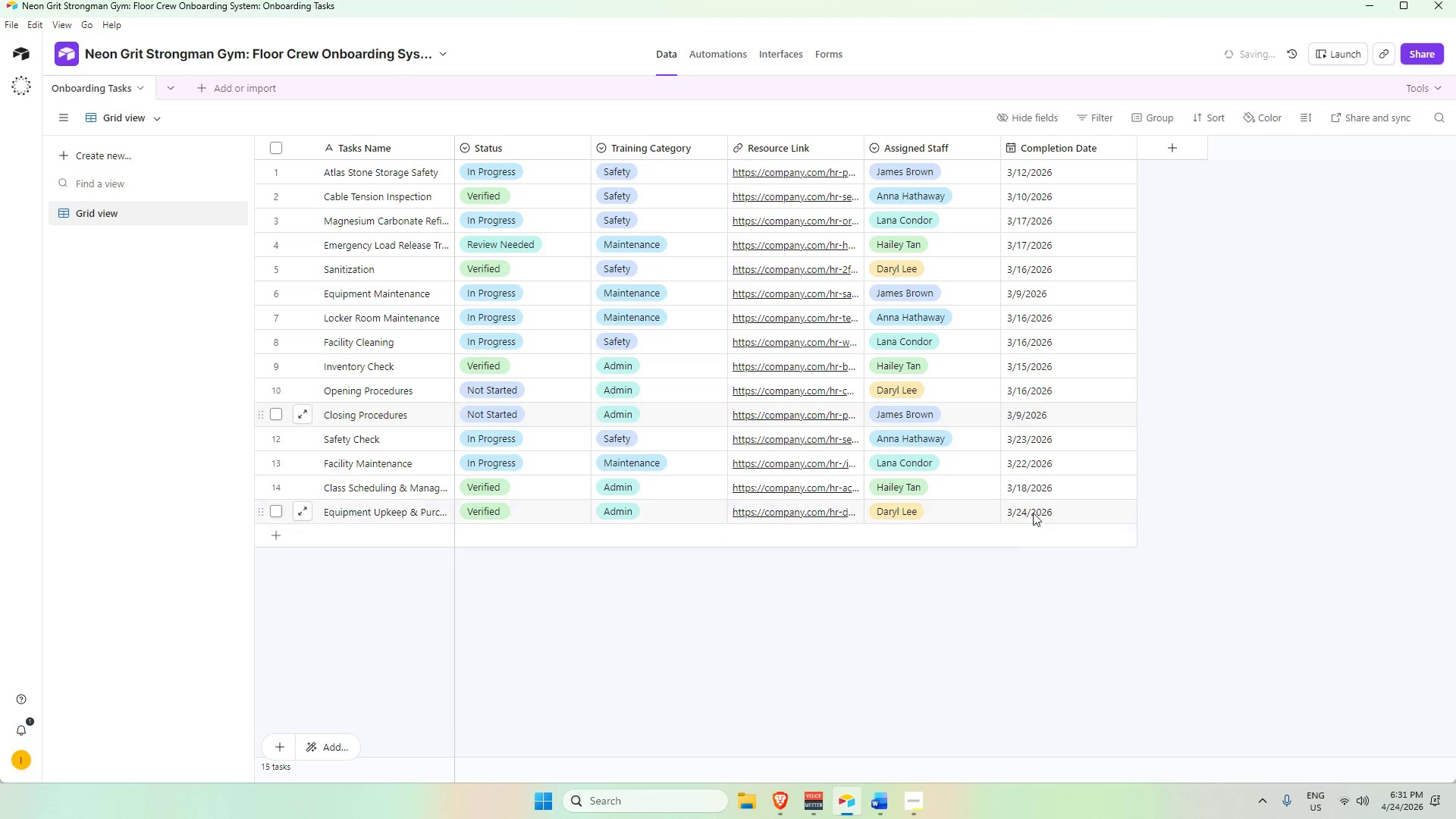 
double_click([1032, 510])
 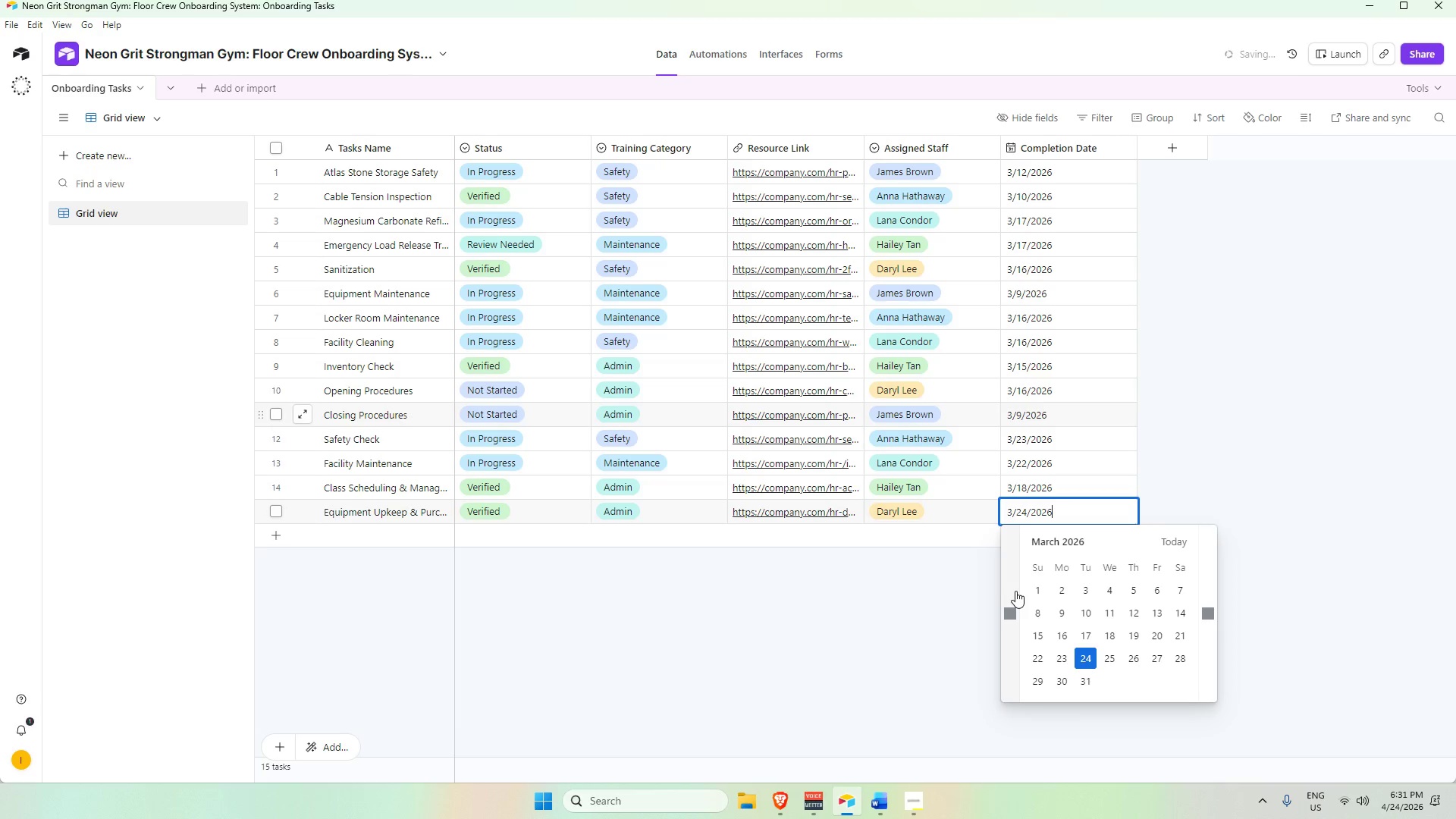 
left_click([1011, 606])
 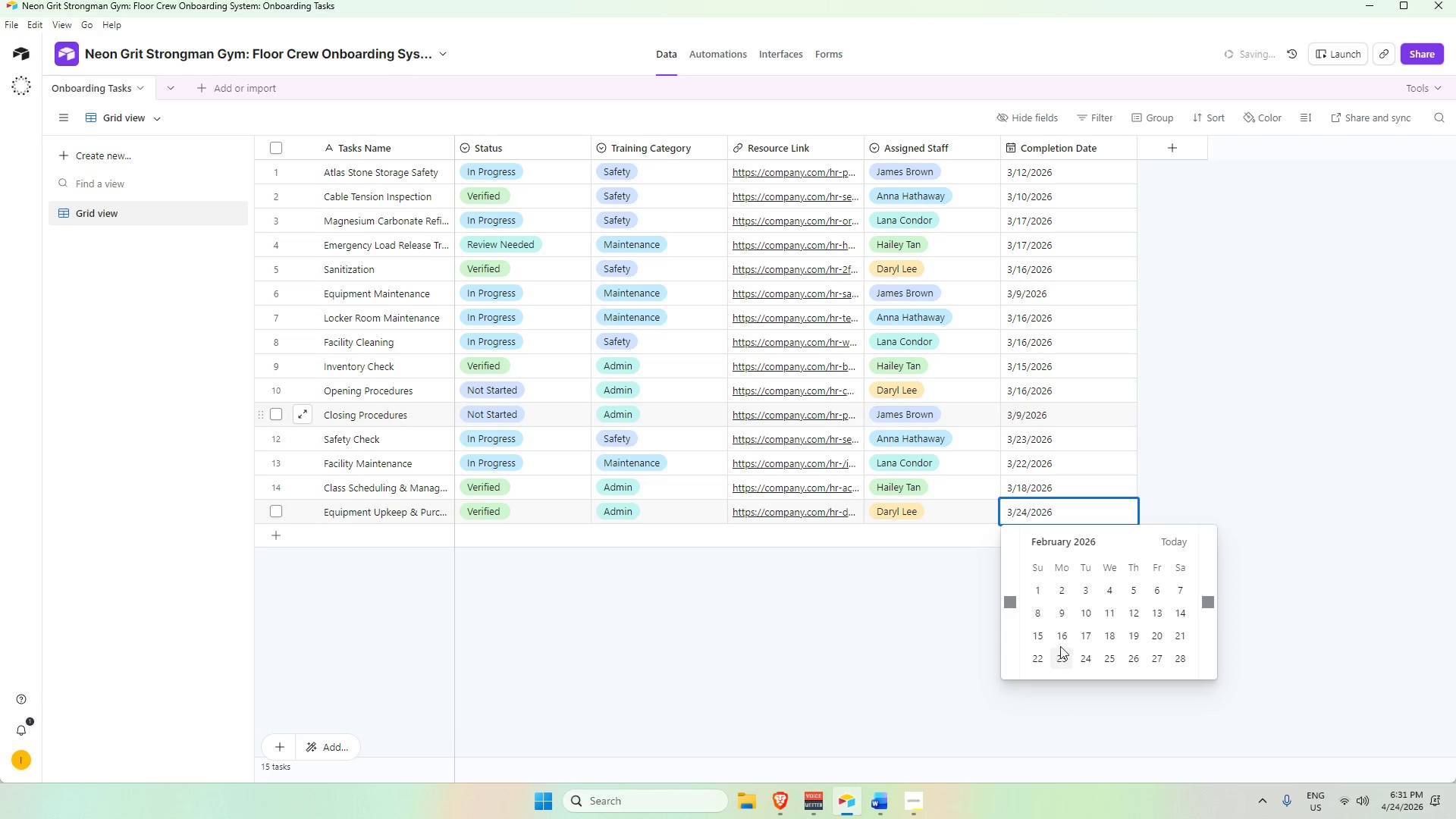 
left_click([1062, 635])
 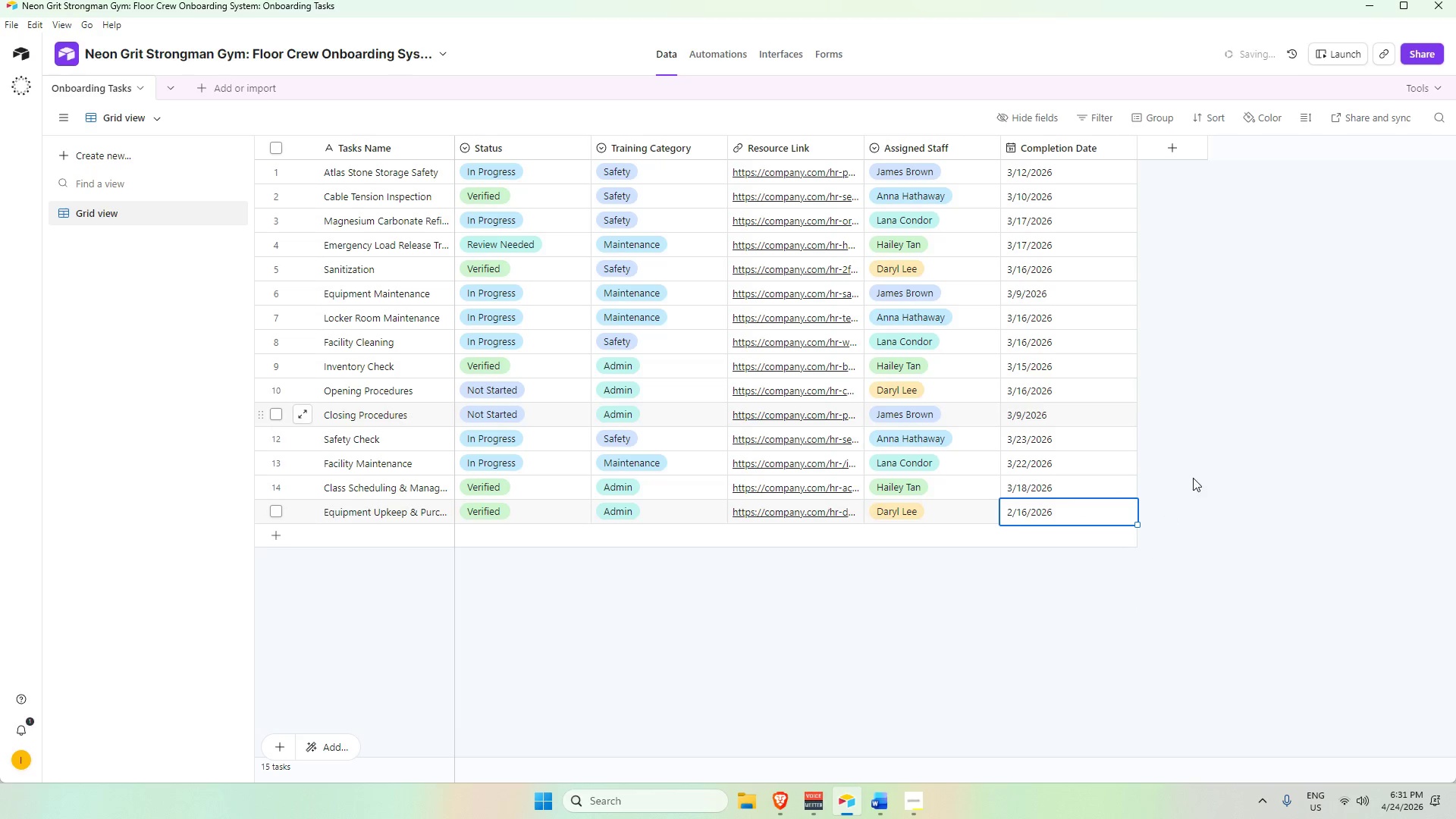 
left_click([1194, 477])
 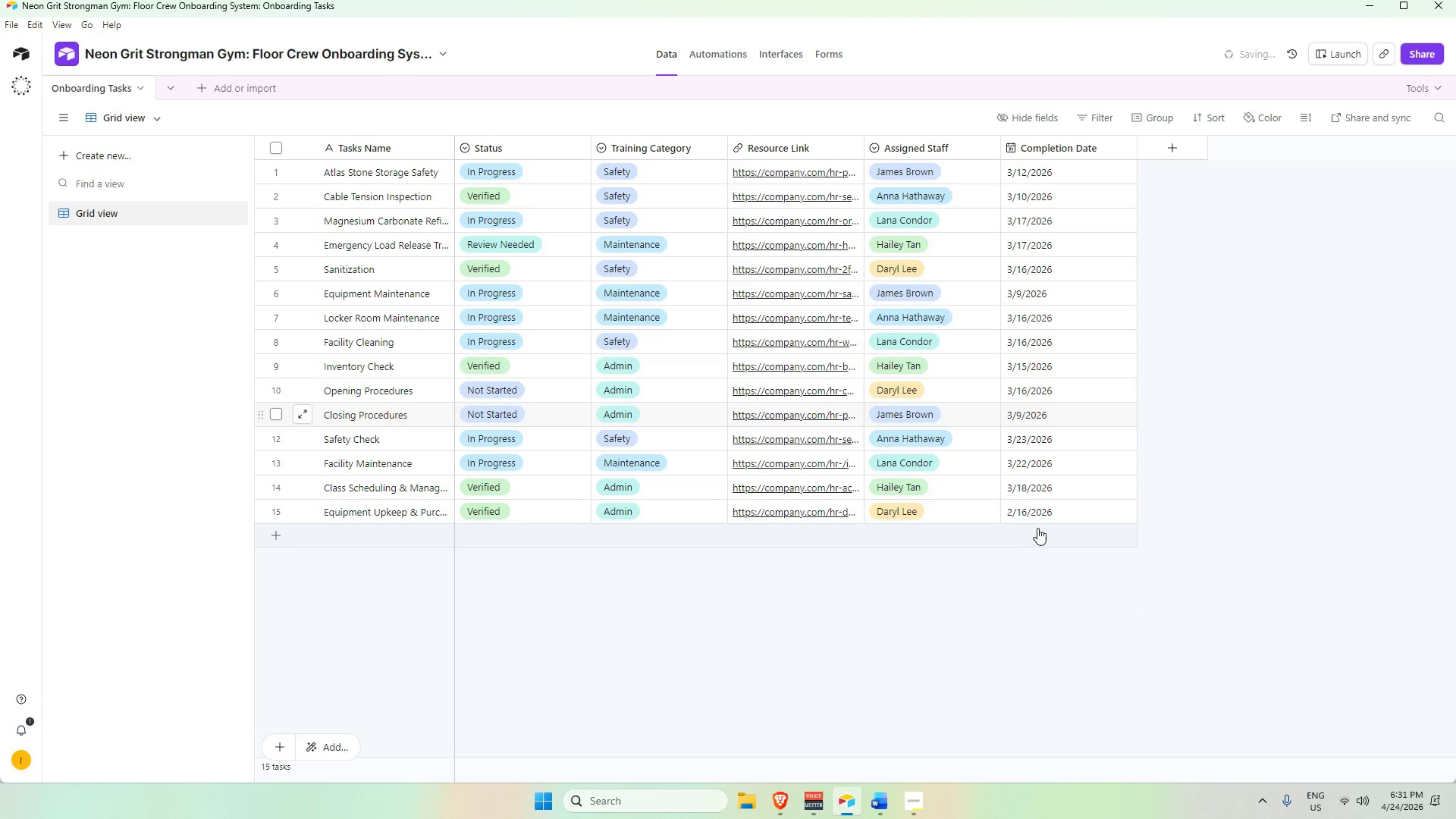 
double_click([1033, 511])
 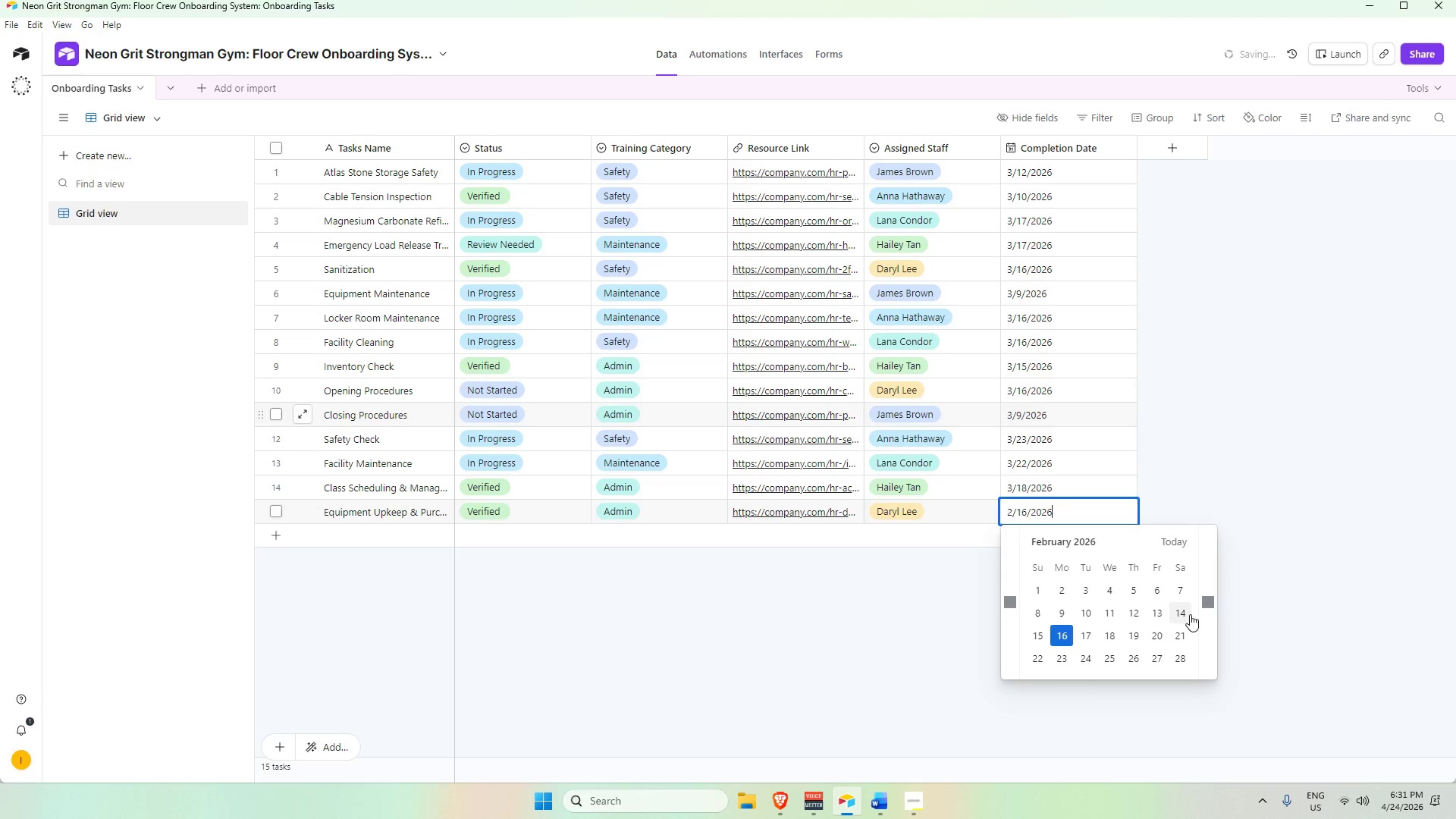 
left_click([1204, 606])
 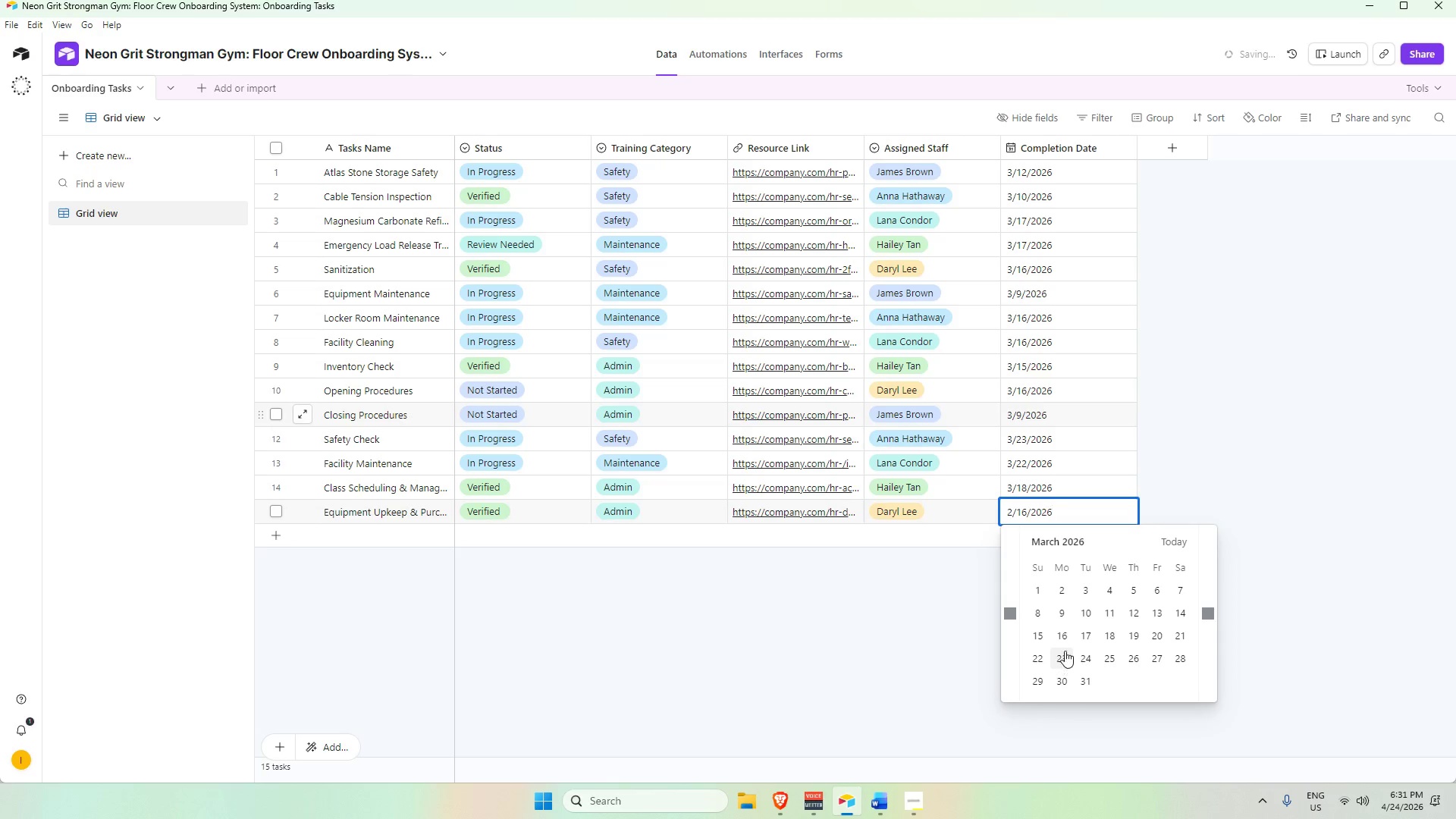 
left_click([1064, 649])
 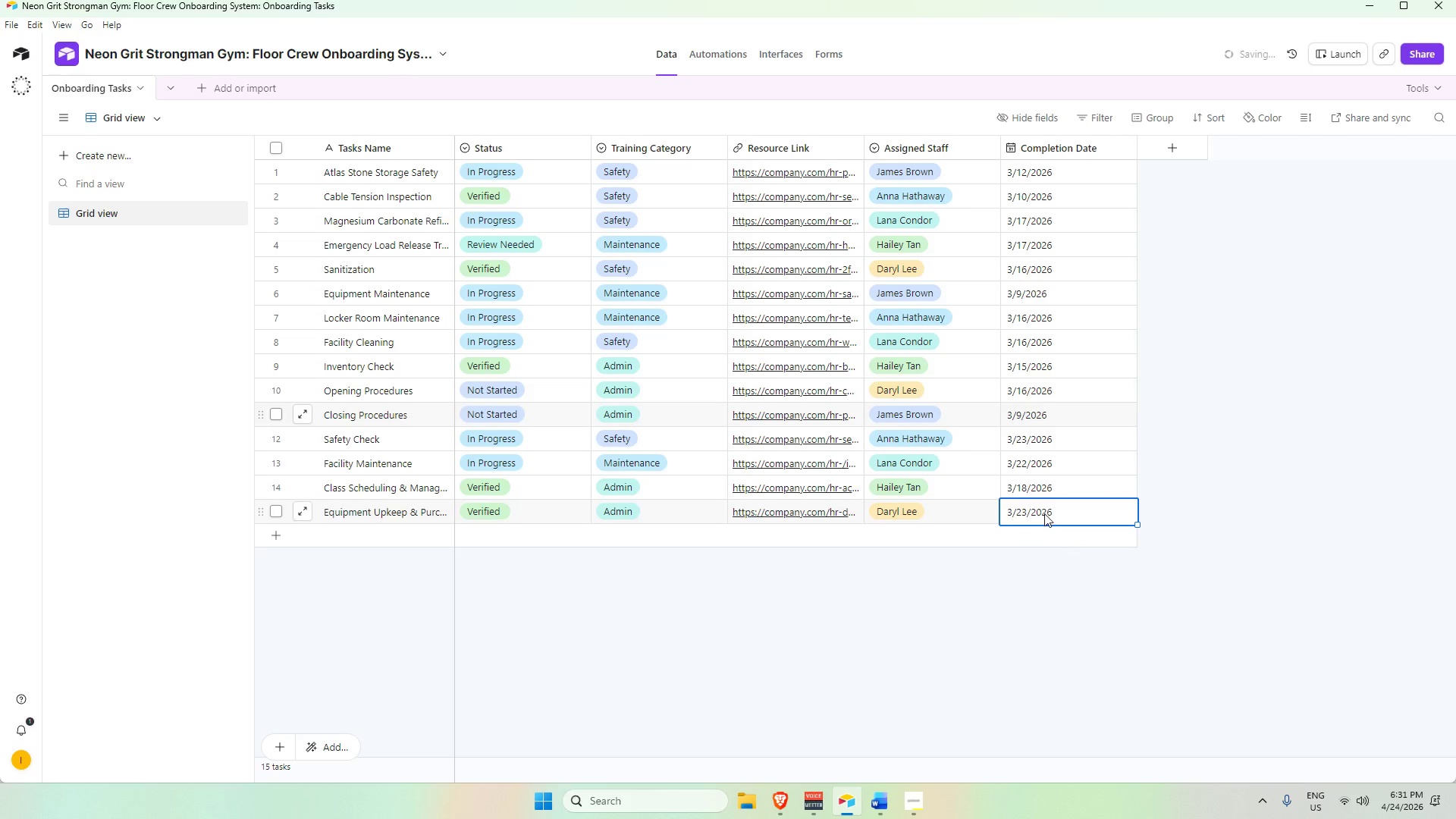 
double_click([1040, 503])
 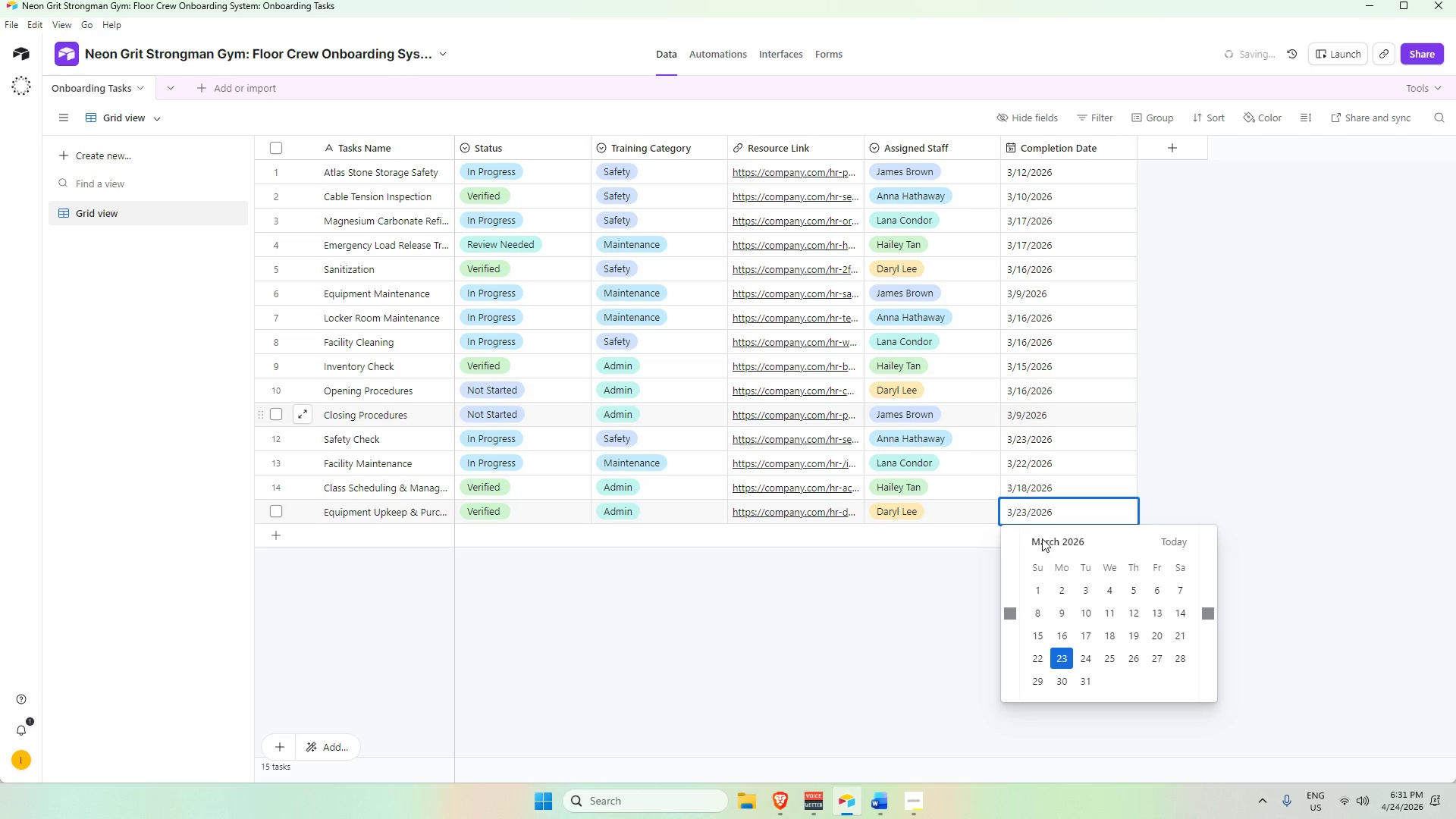 
left_click([1294, 401])
 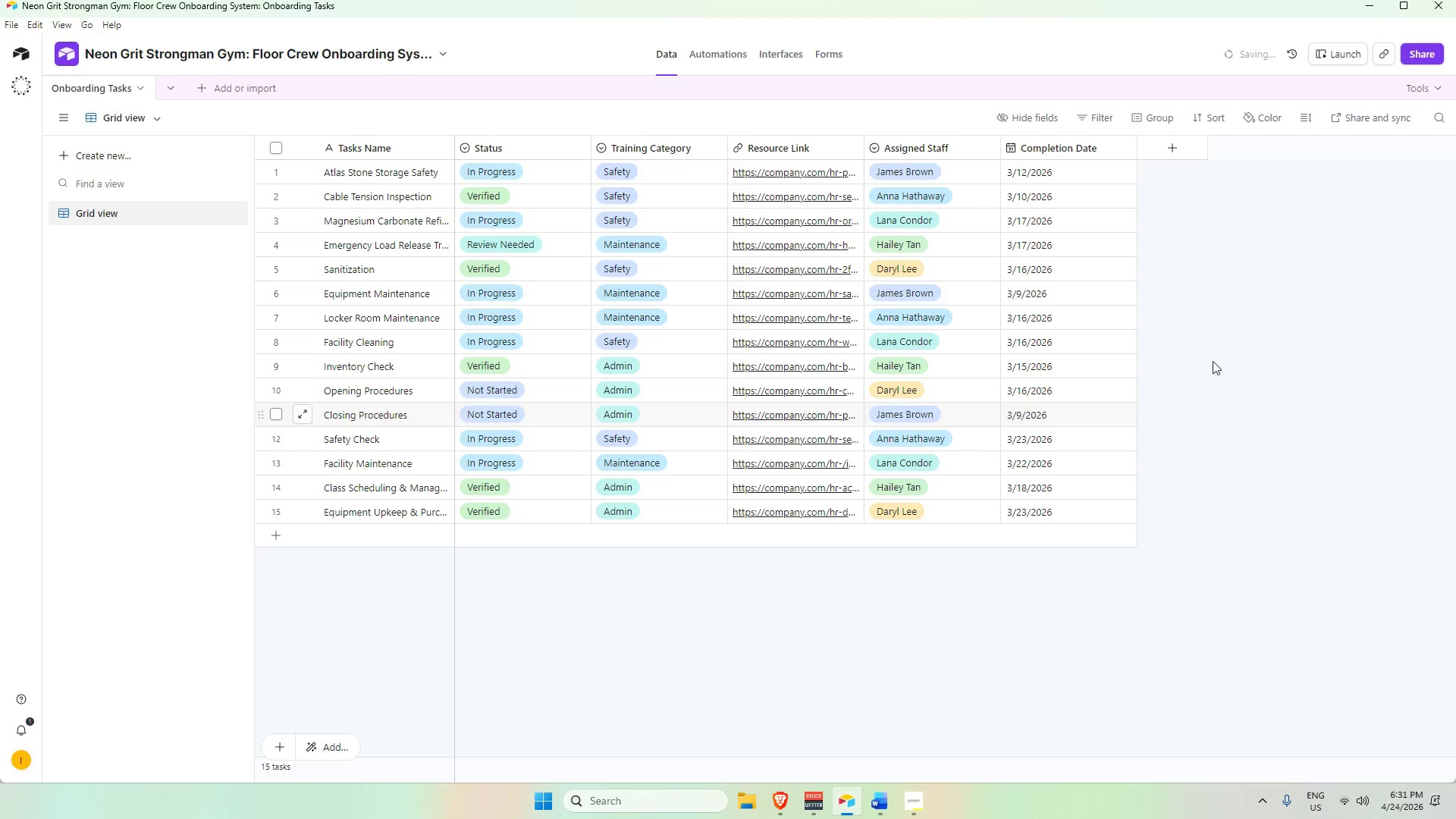 
scroll: coordinate [1153, 325], scroll_direction: up, amount: 3.0
 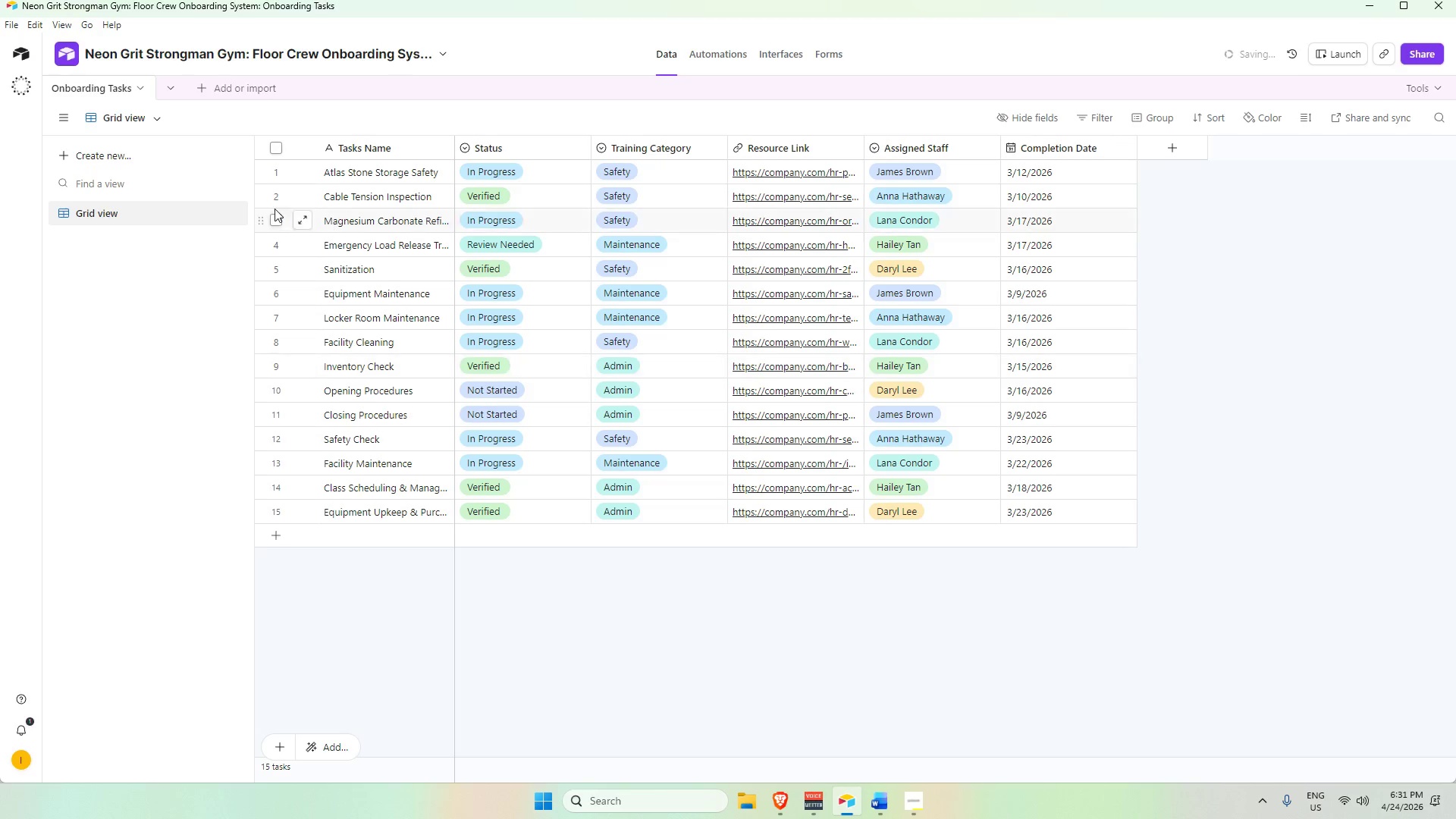 
wait(50.43)
 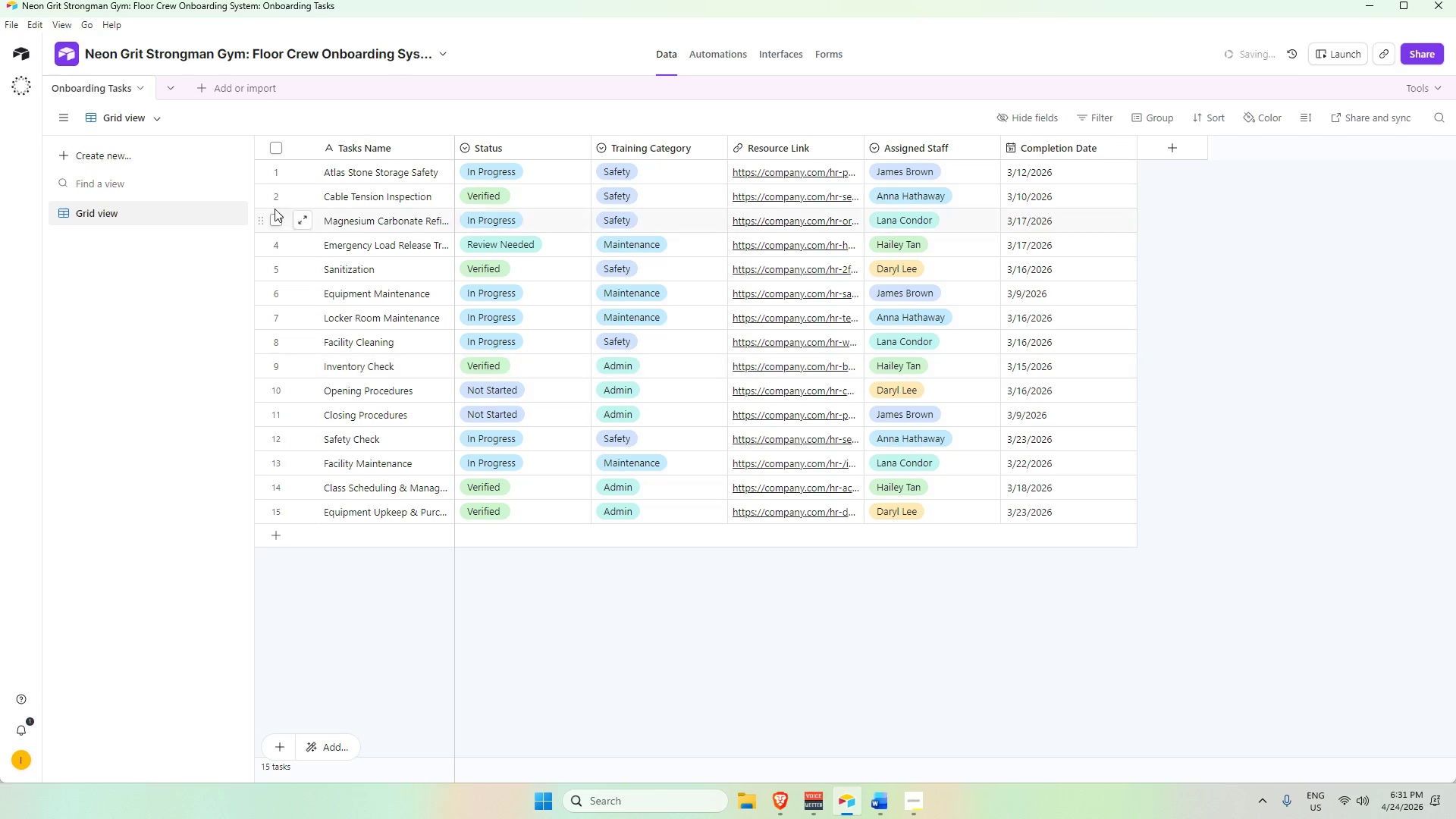 
left_click([715, 55])
 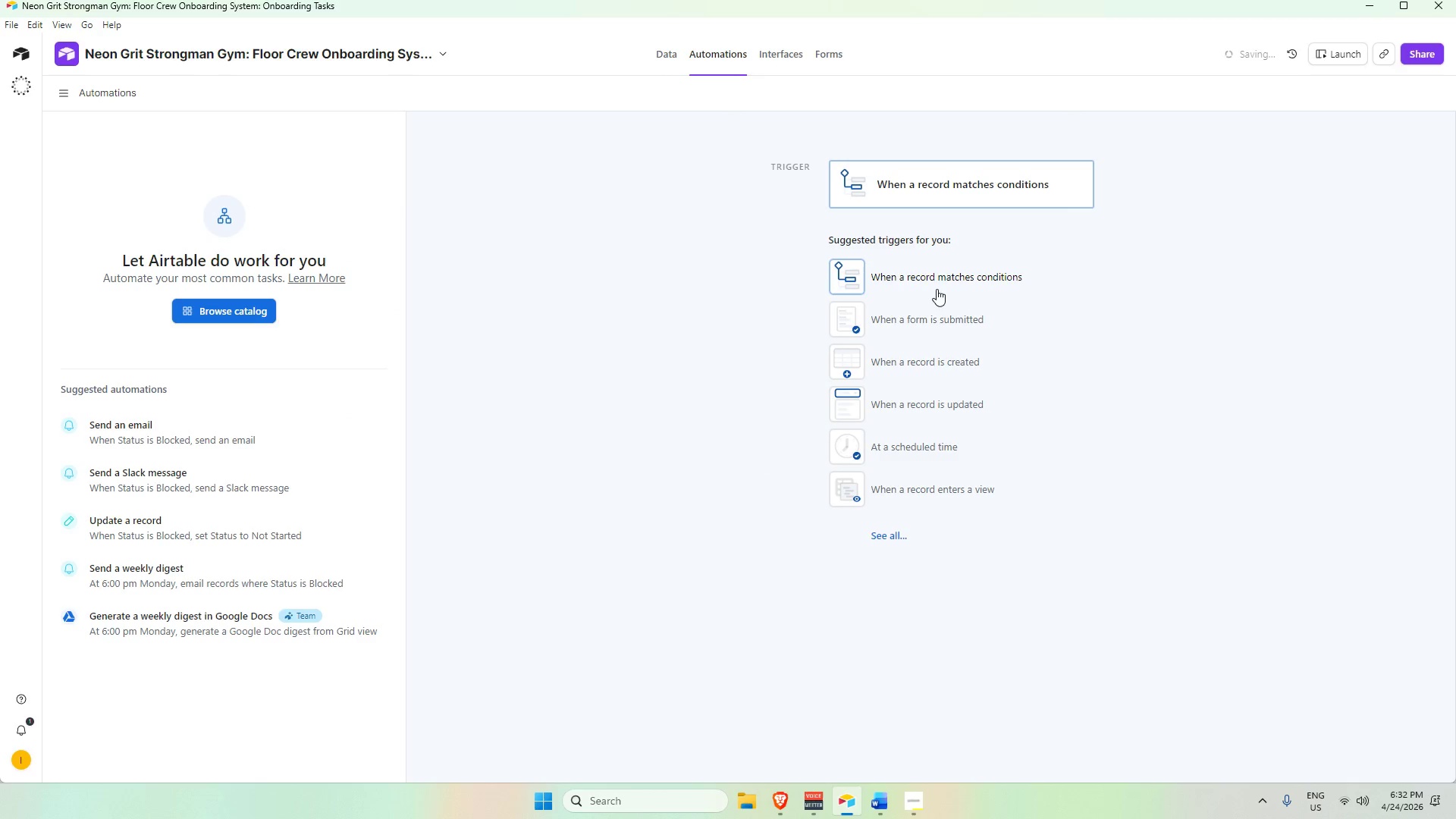 
left_click([937, 280])
 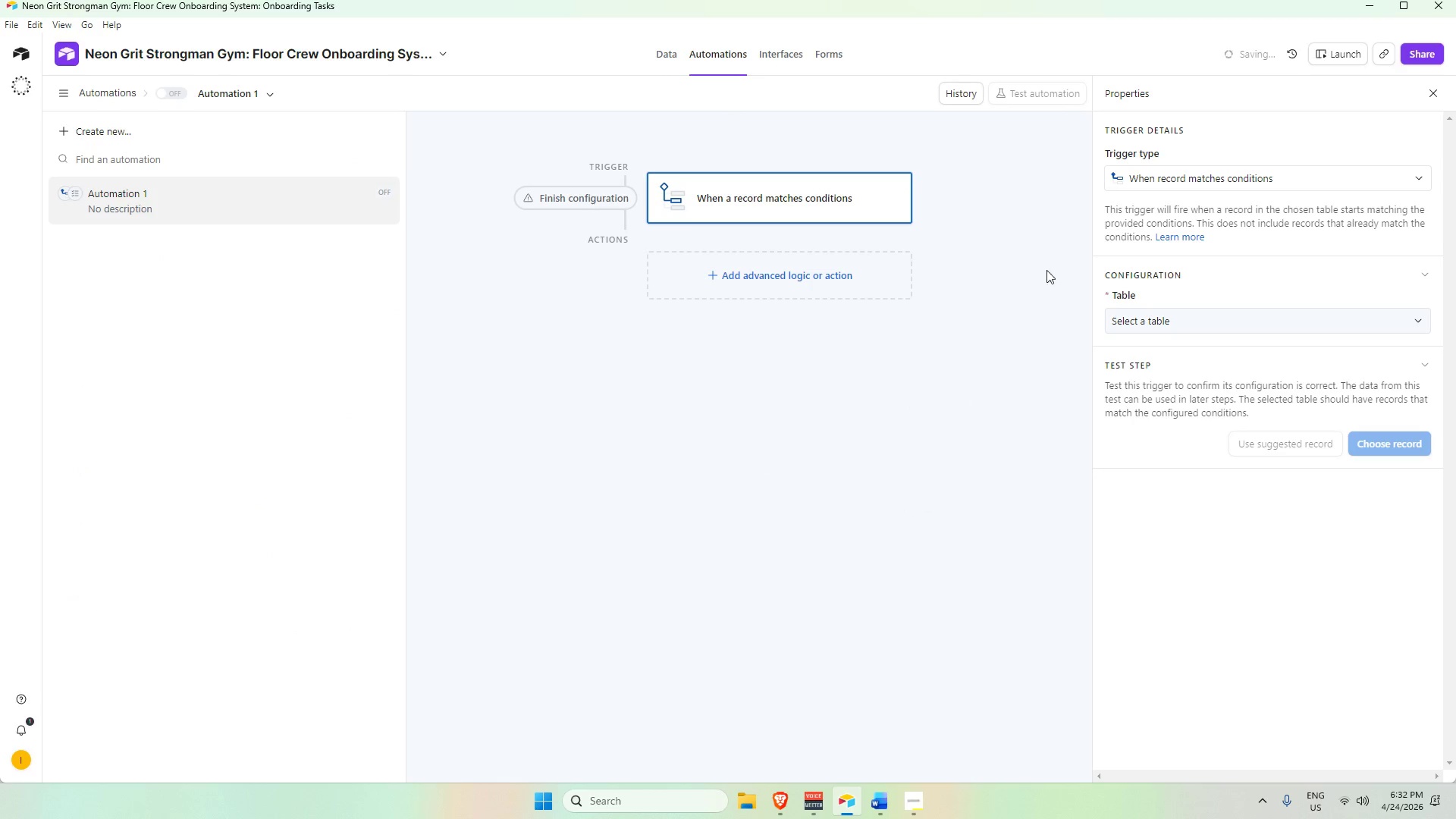 
left_click([1125, 320])
 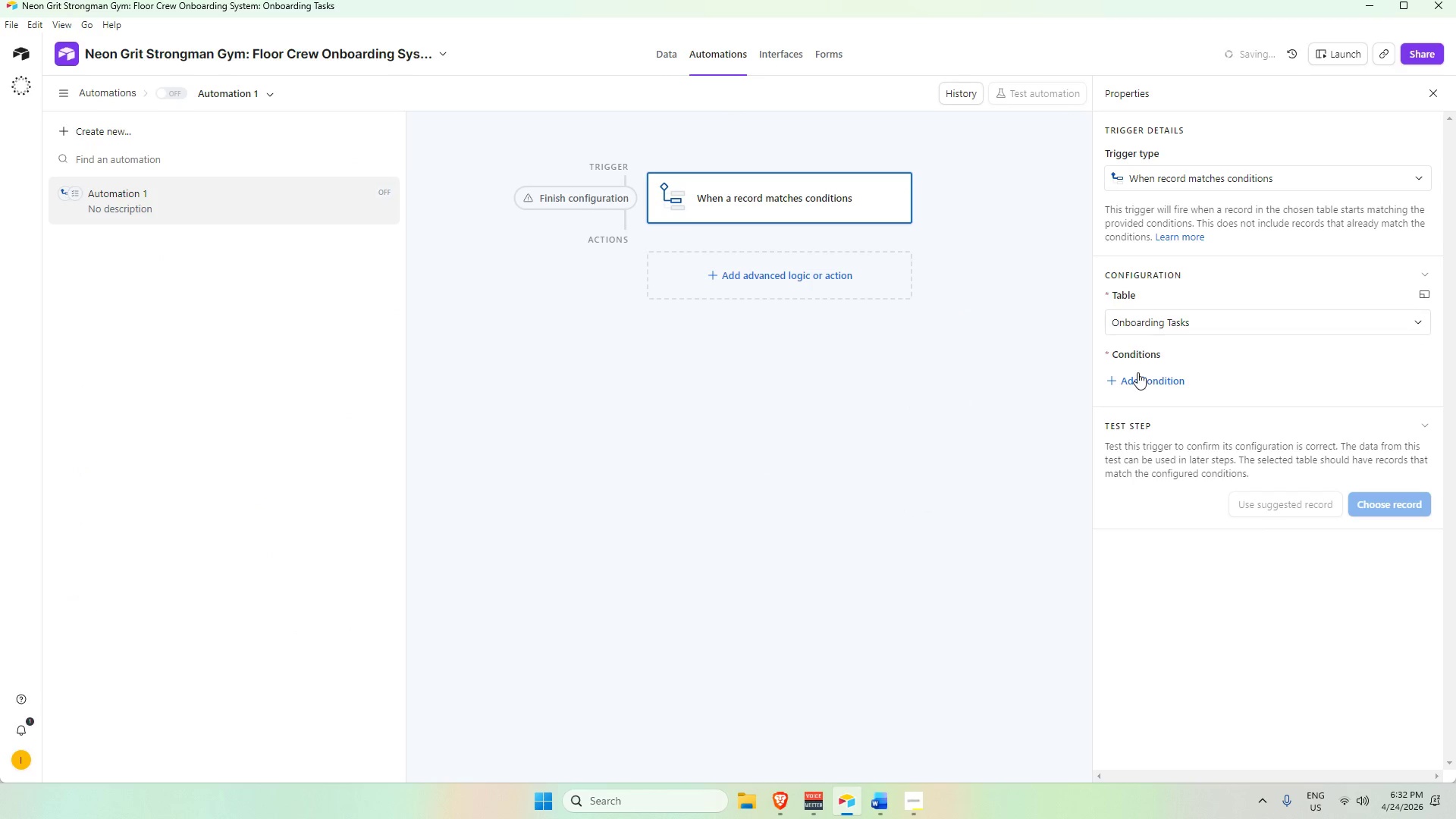 
left_click([1129, 381])
 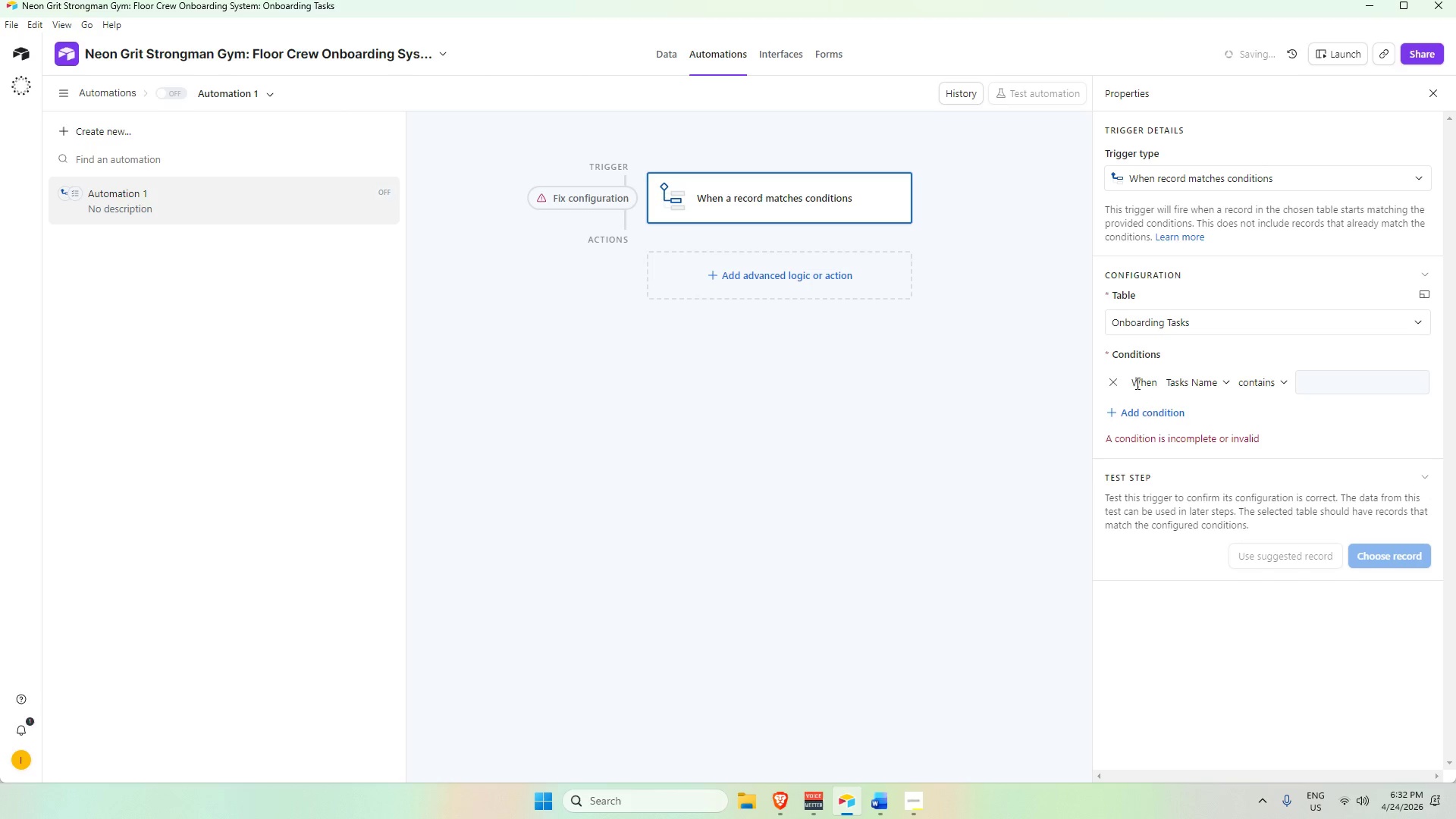 
left_click([1196, 385])
 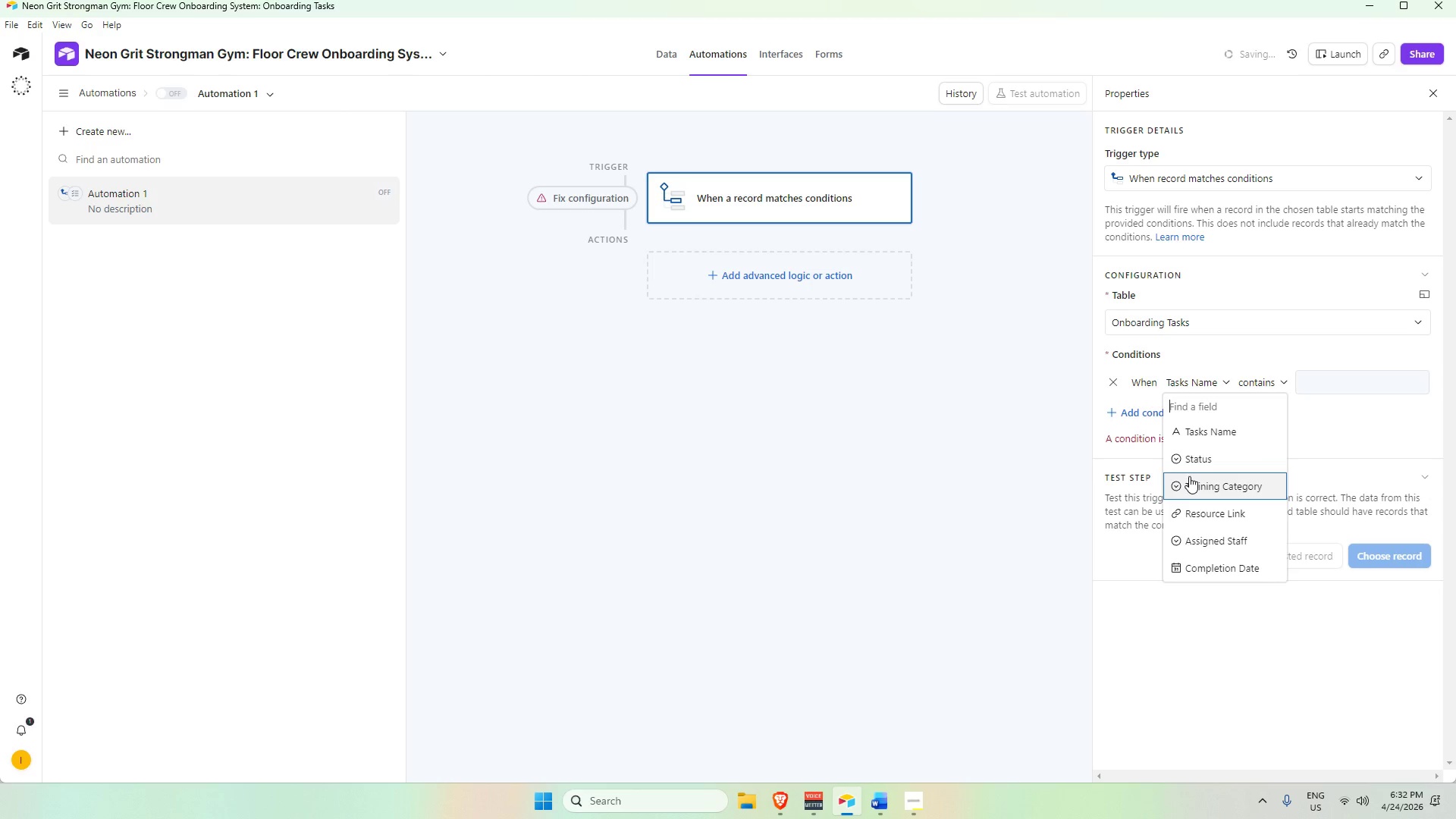 
left_click([1197, 458])
 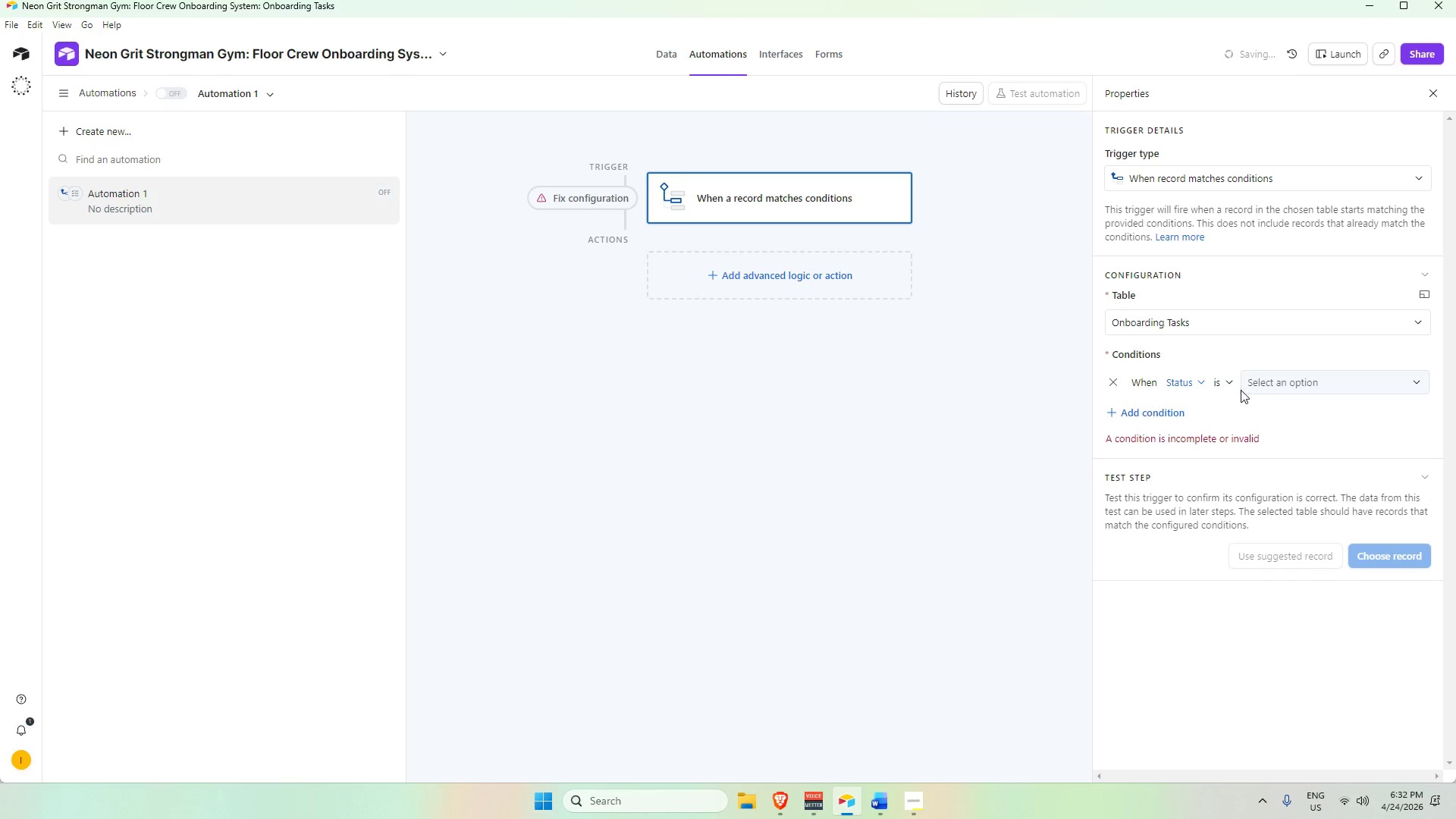 
left_click([1227, 385])
 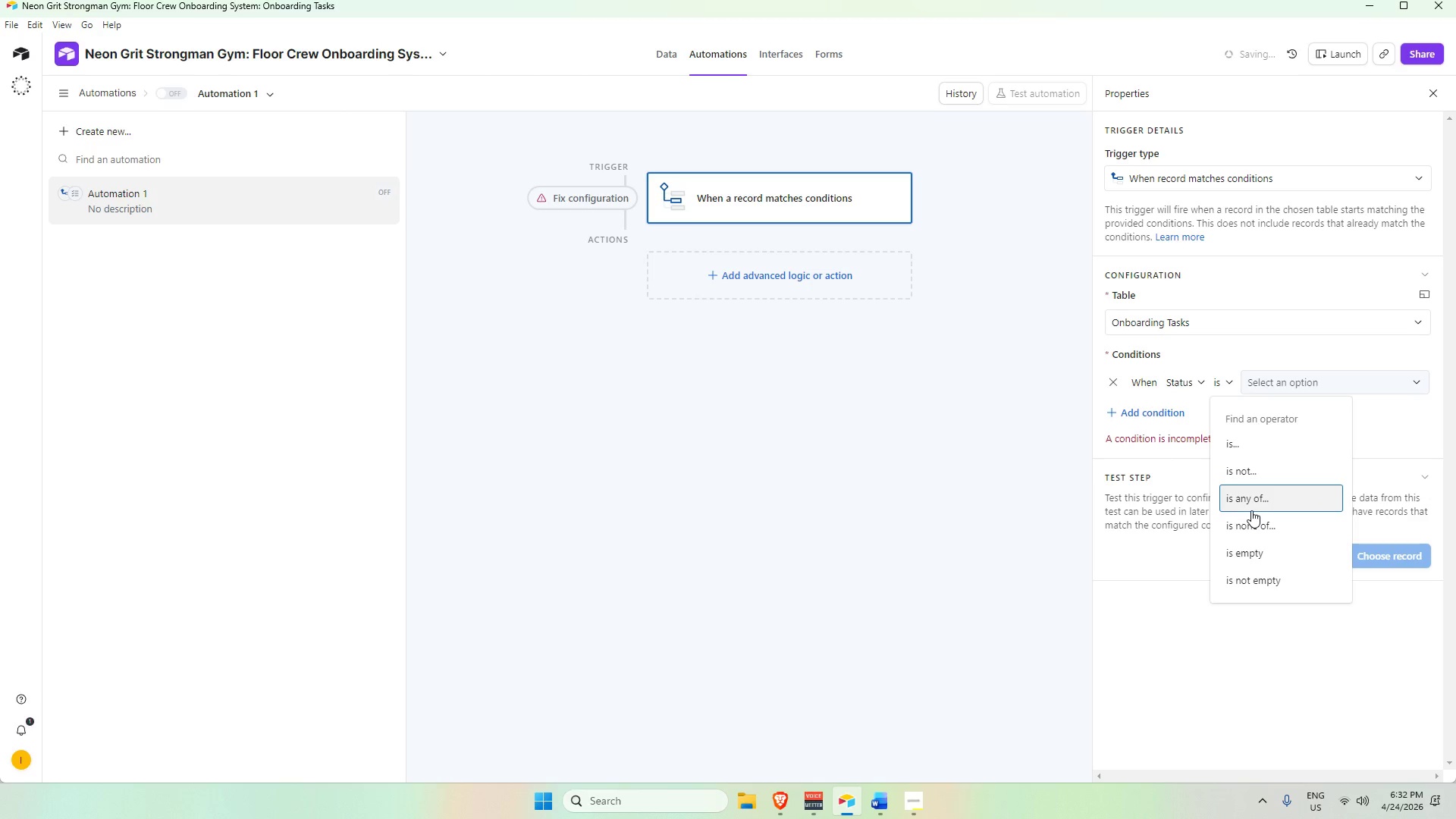 
left_click([1252, 504])
 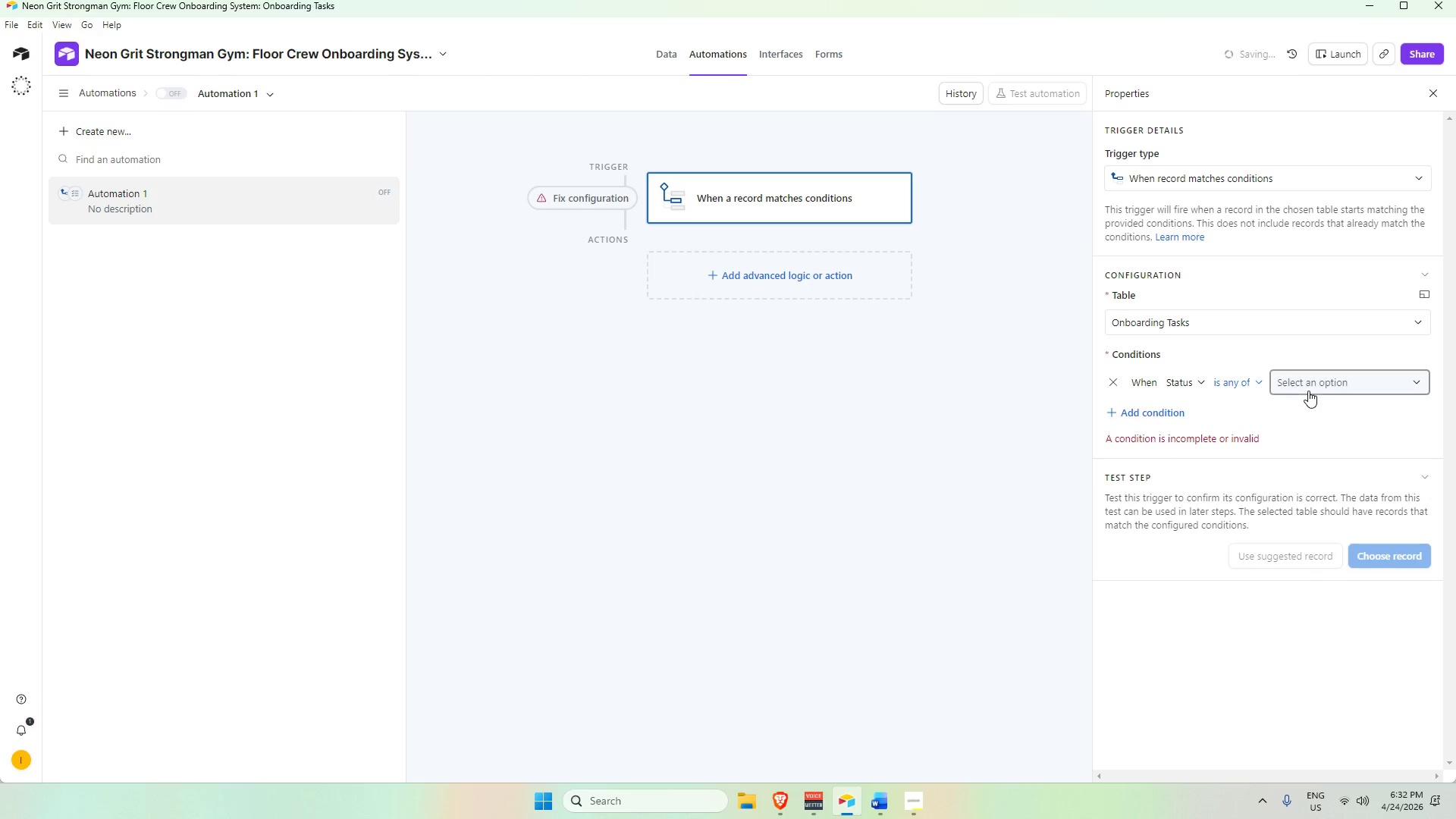 
left_click([1308, 388])
 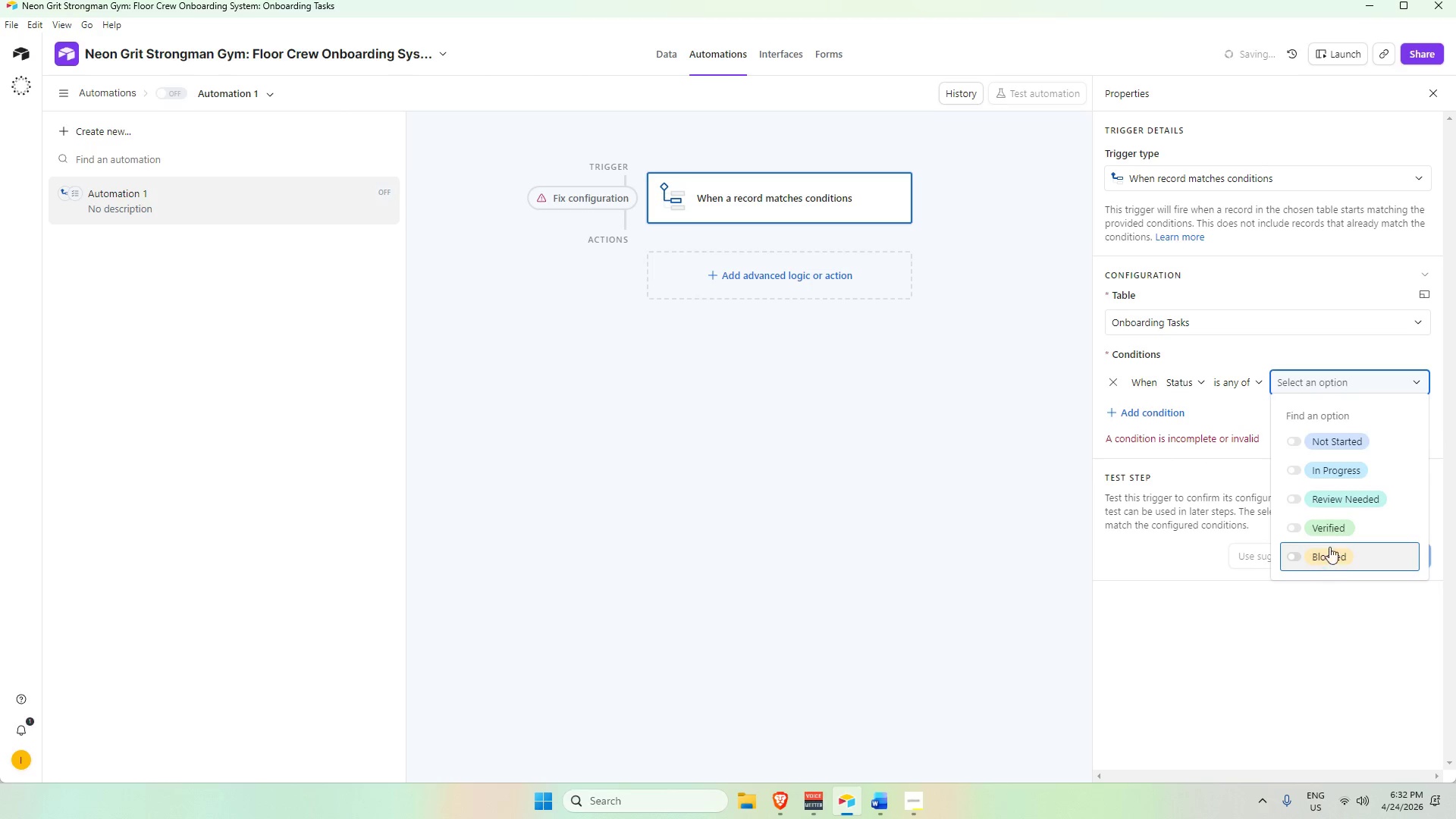 
left_click([1329, 530])
 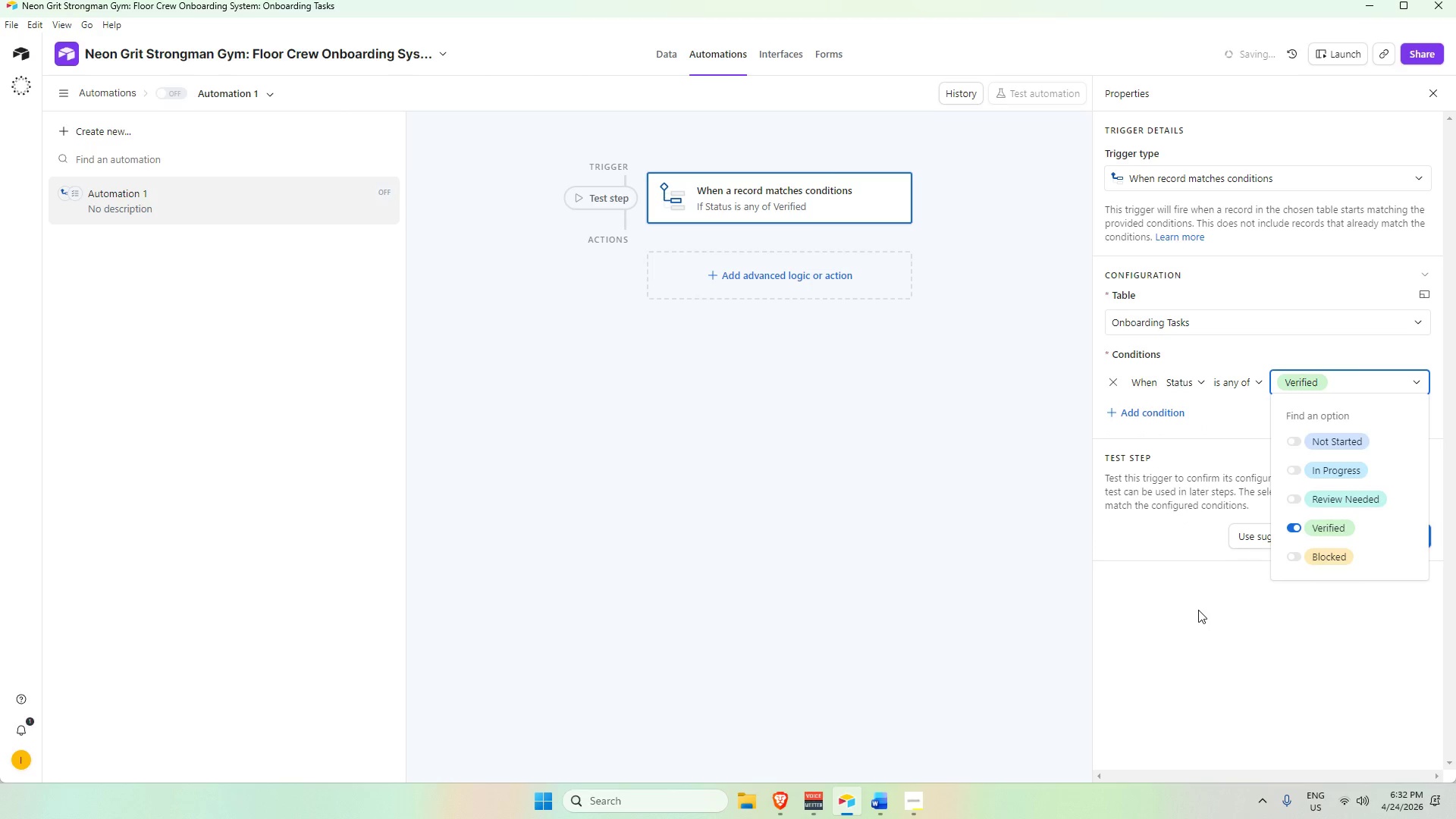 
left_click([1198, 610])
 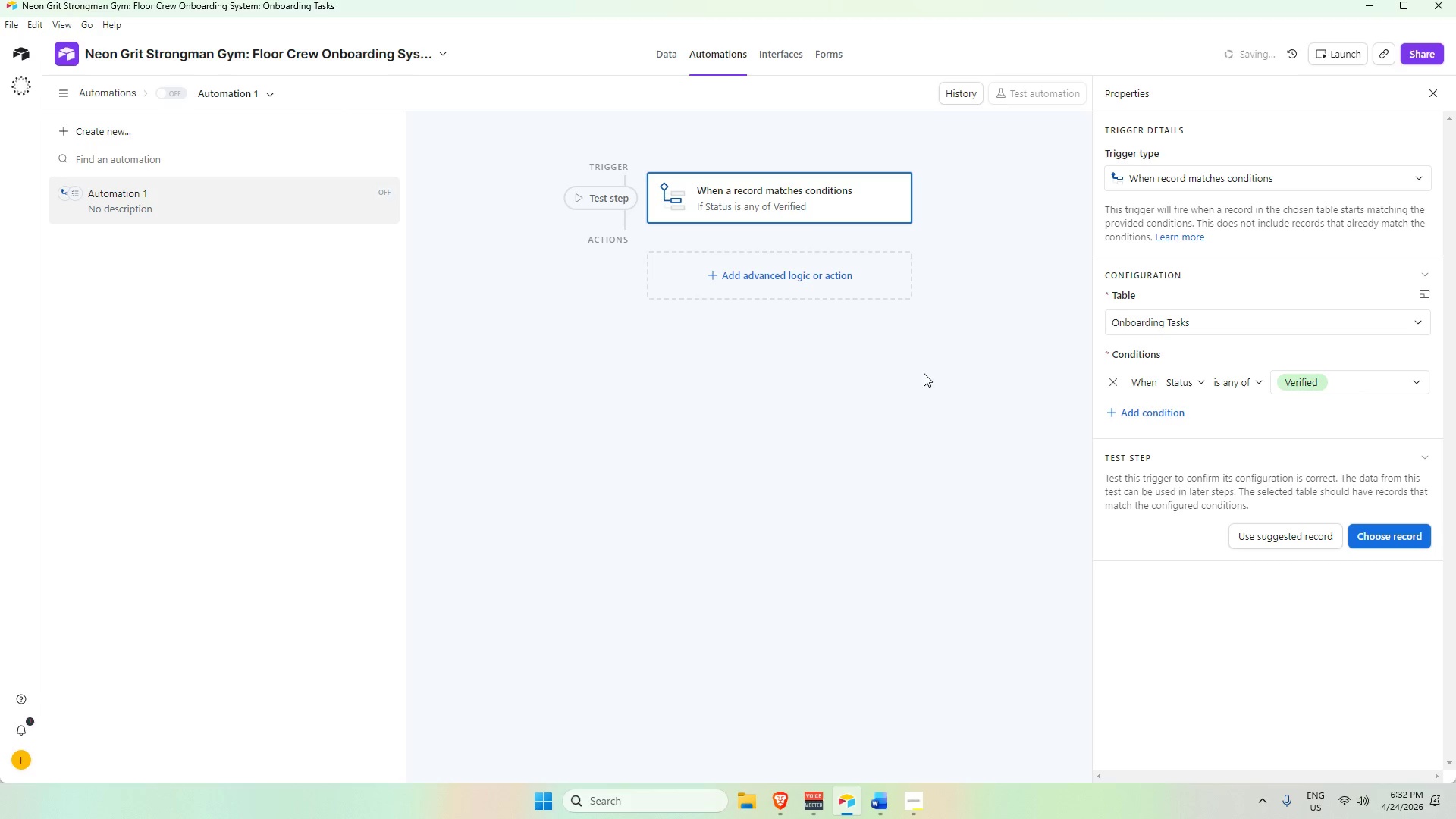 
left_click([786, 264])
 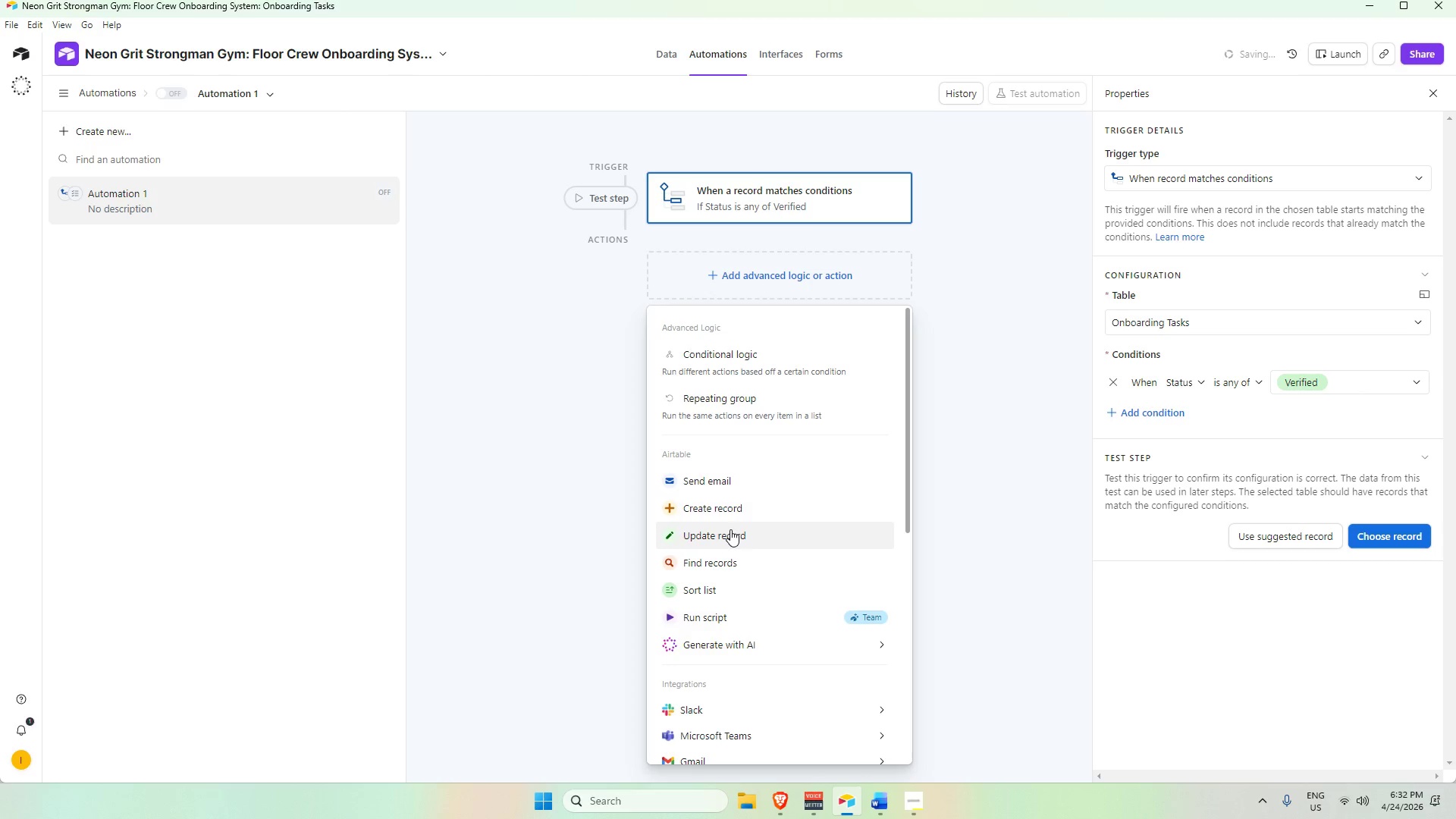 
left_click([731, 535])
 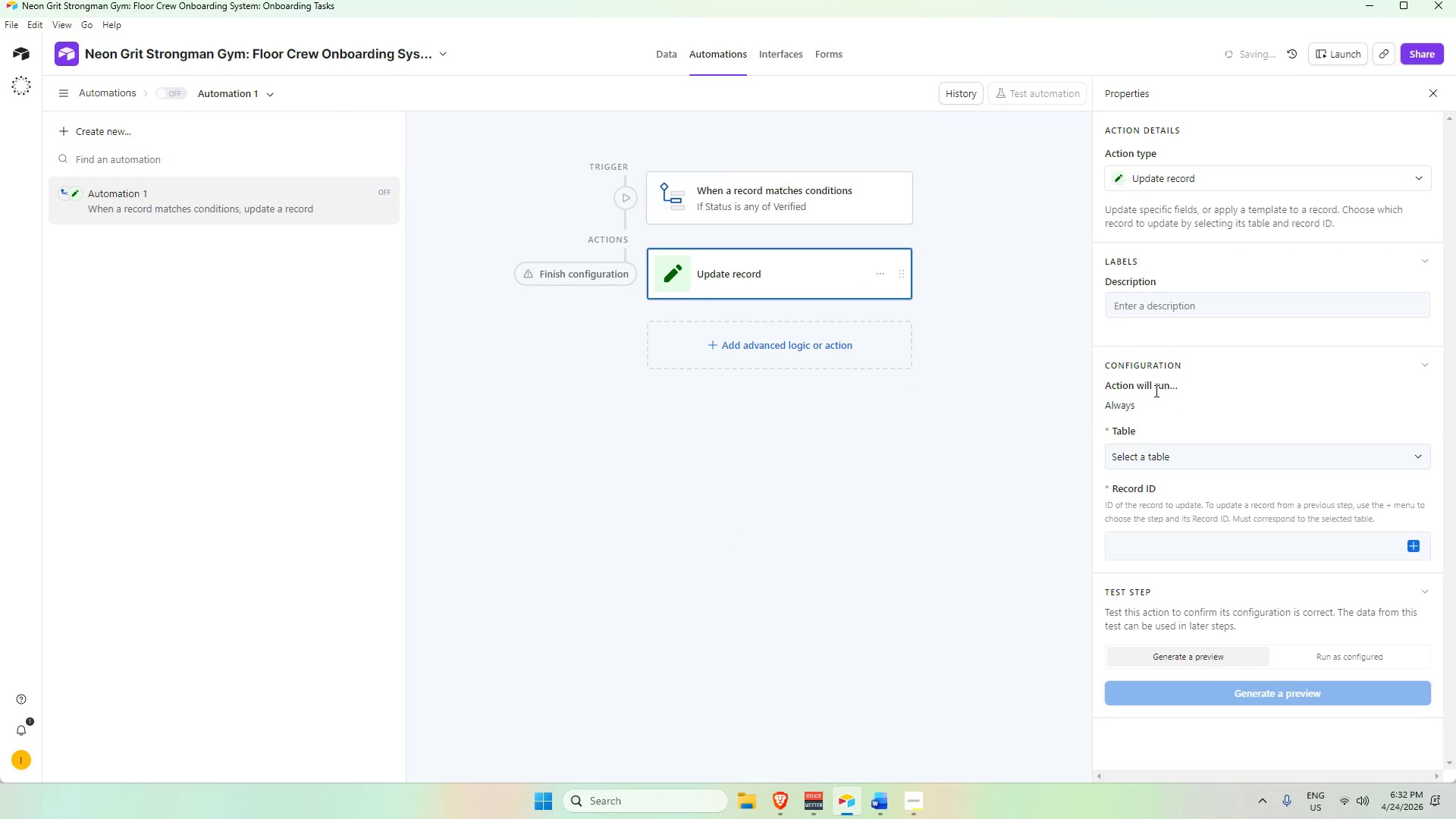 
left_click([1165, 460])
 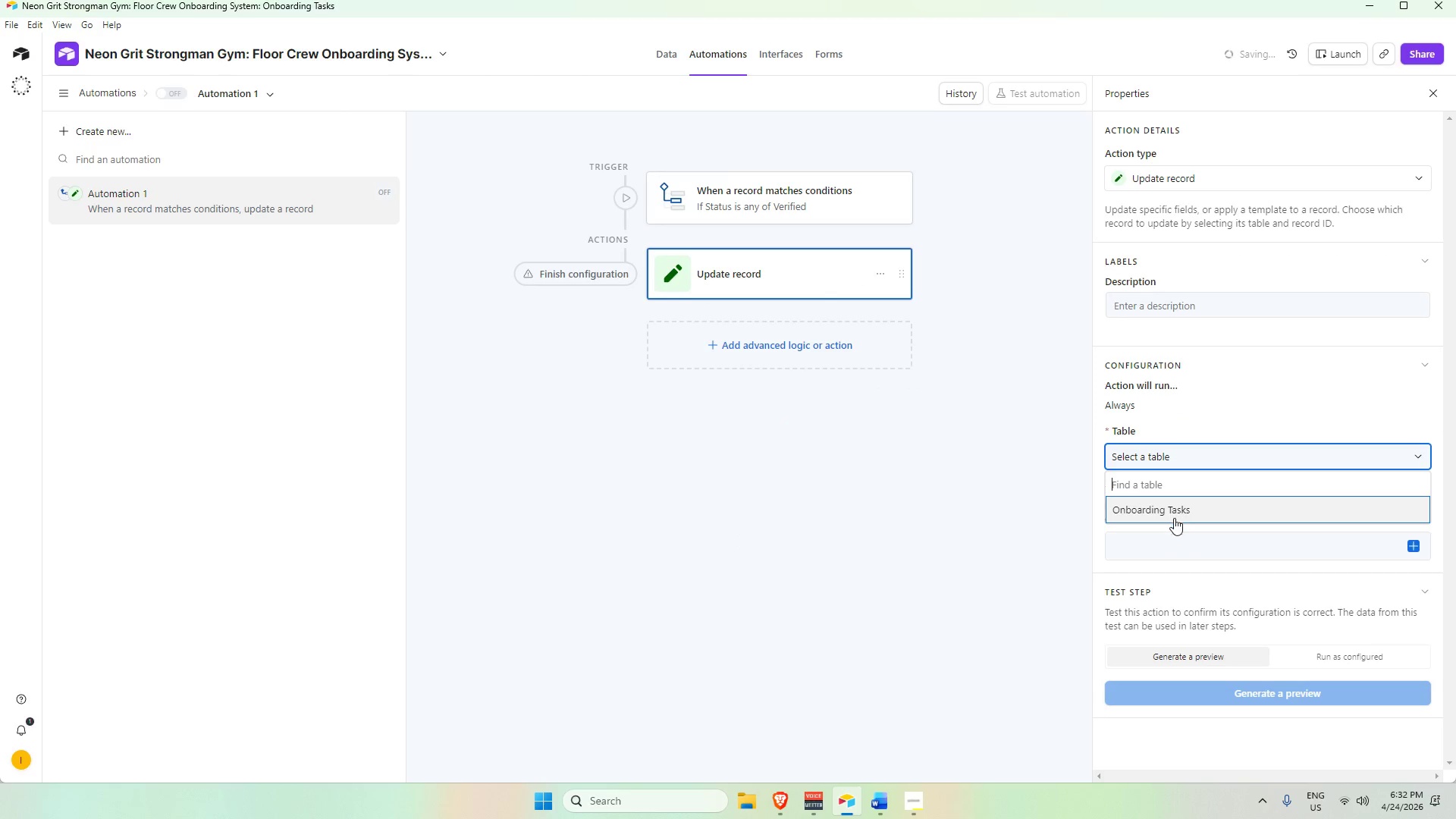 
left_click([1170, 516])
 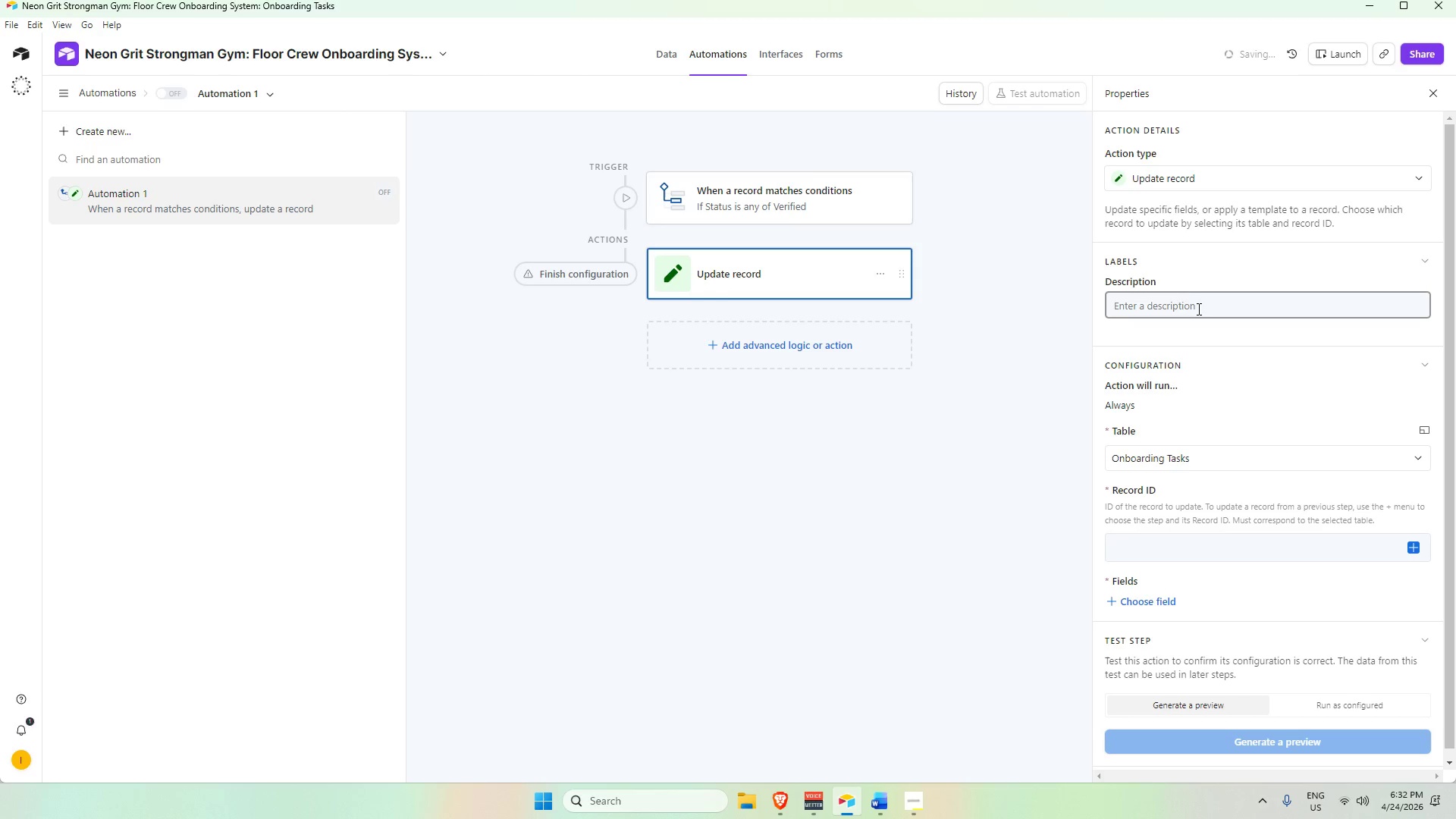 
scroll: coordinate [1188, 398], scroll_direction: down, amount: 2.0
 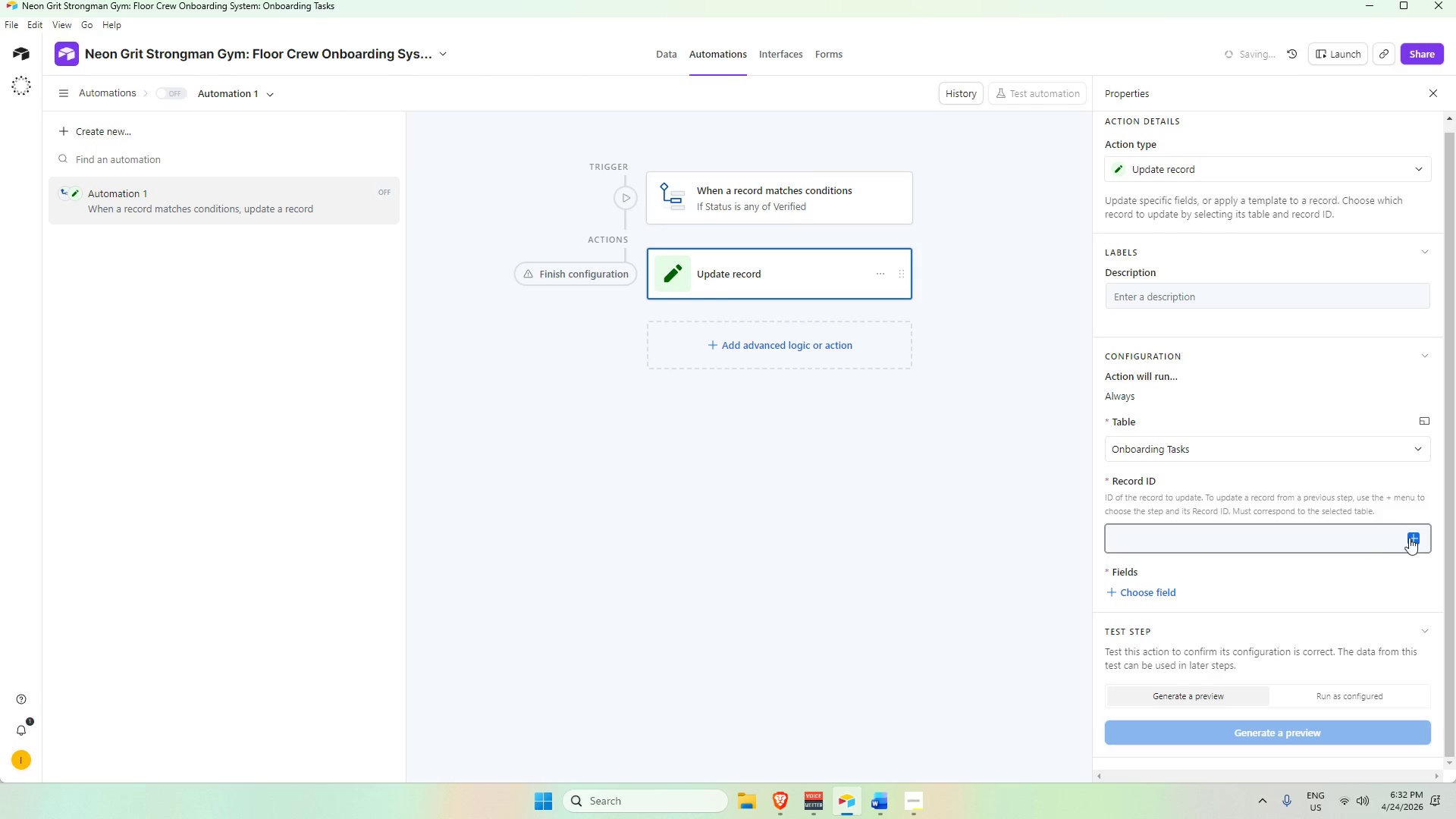 
left_click([1411, 537])
 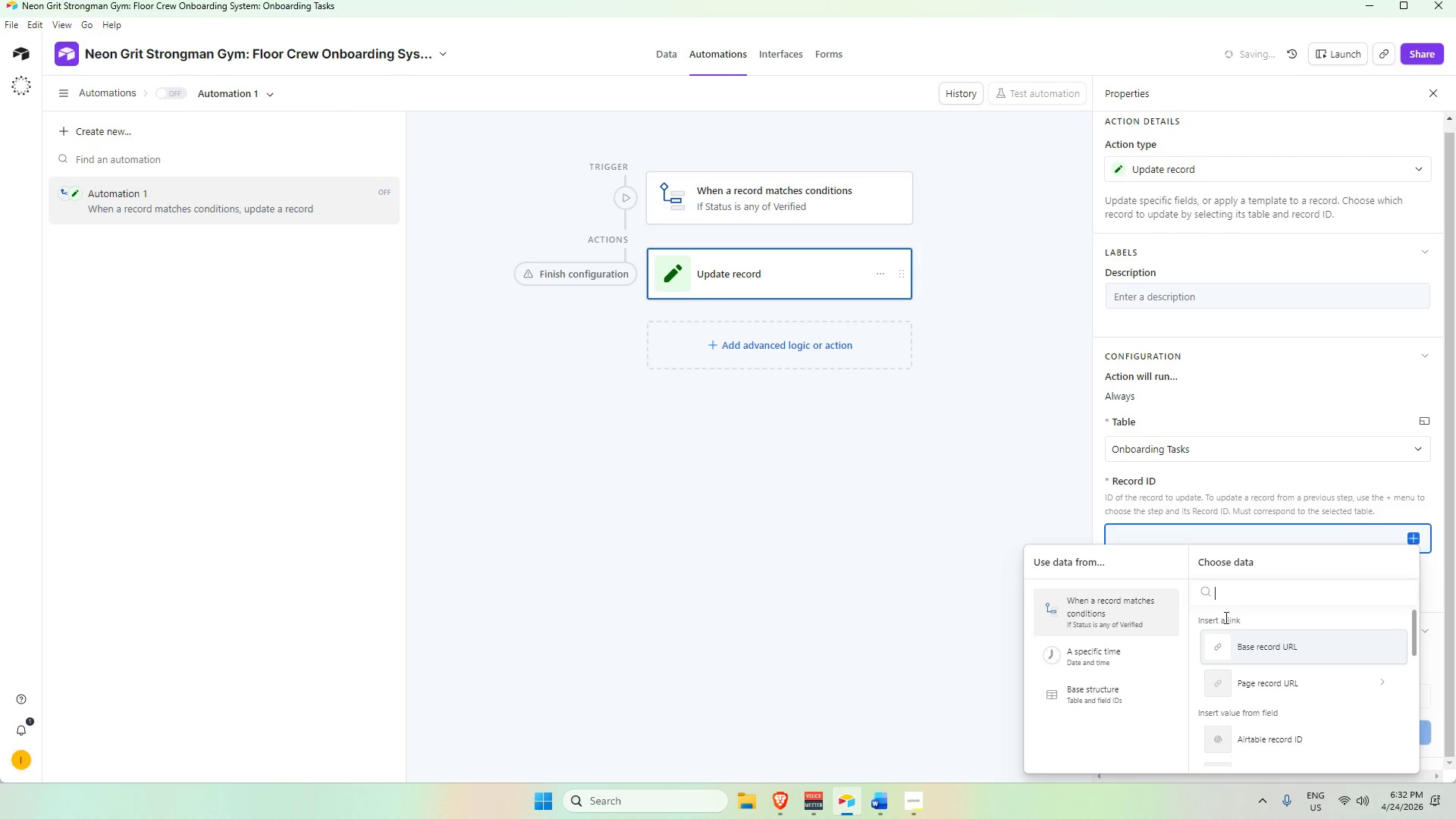 
key(D)
 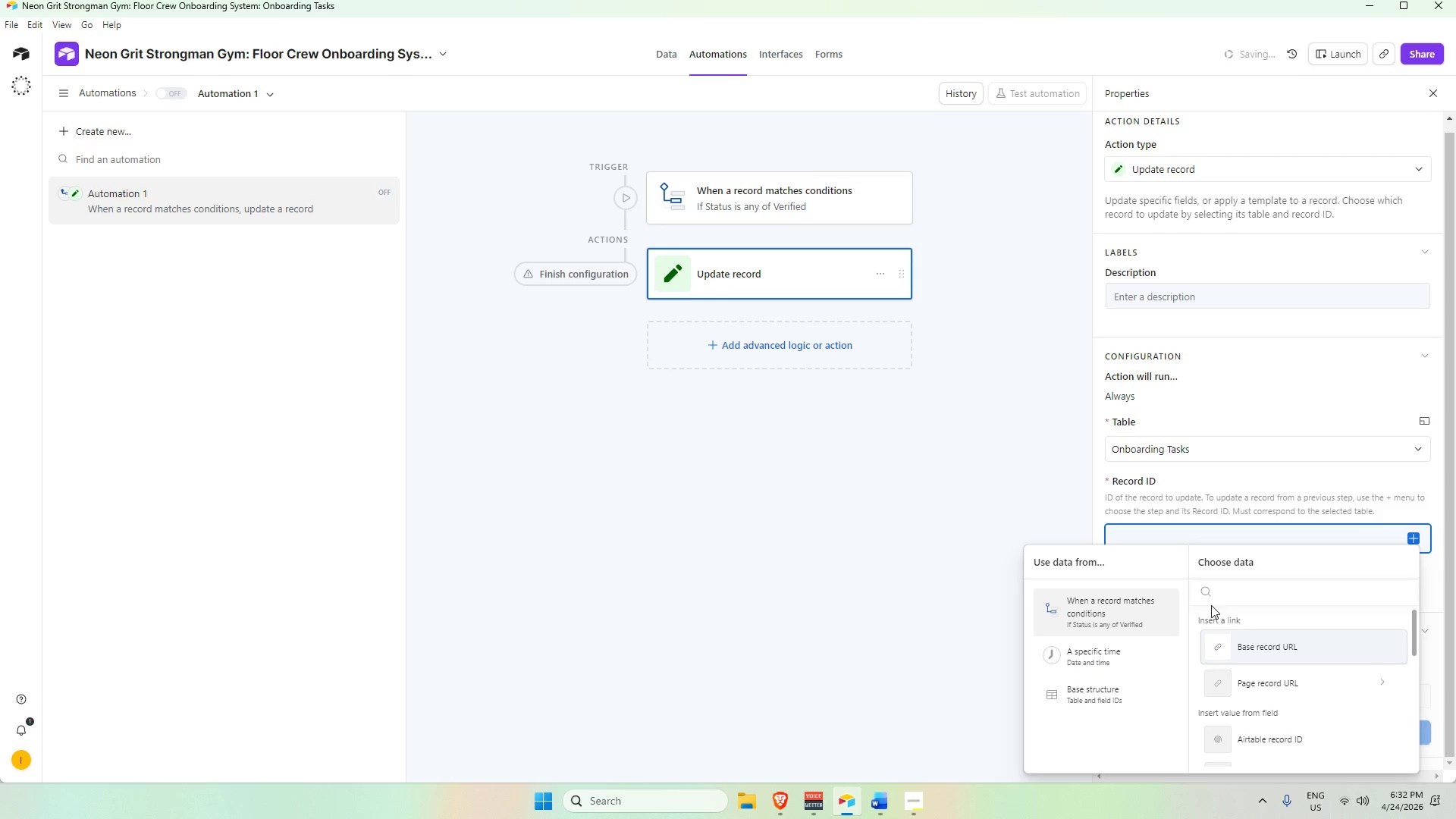 
key(A)
 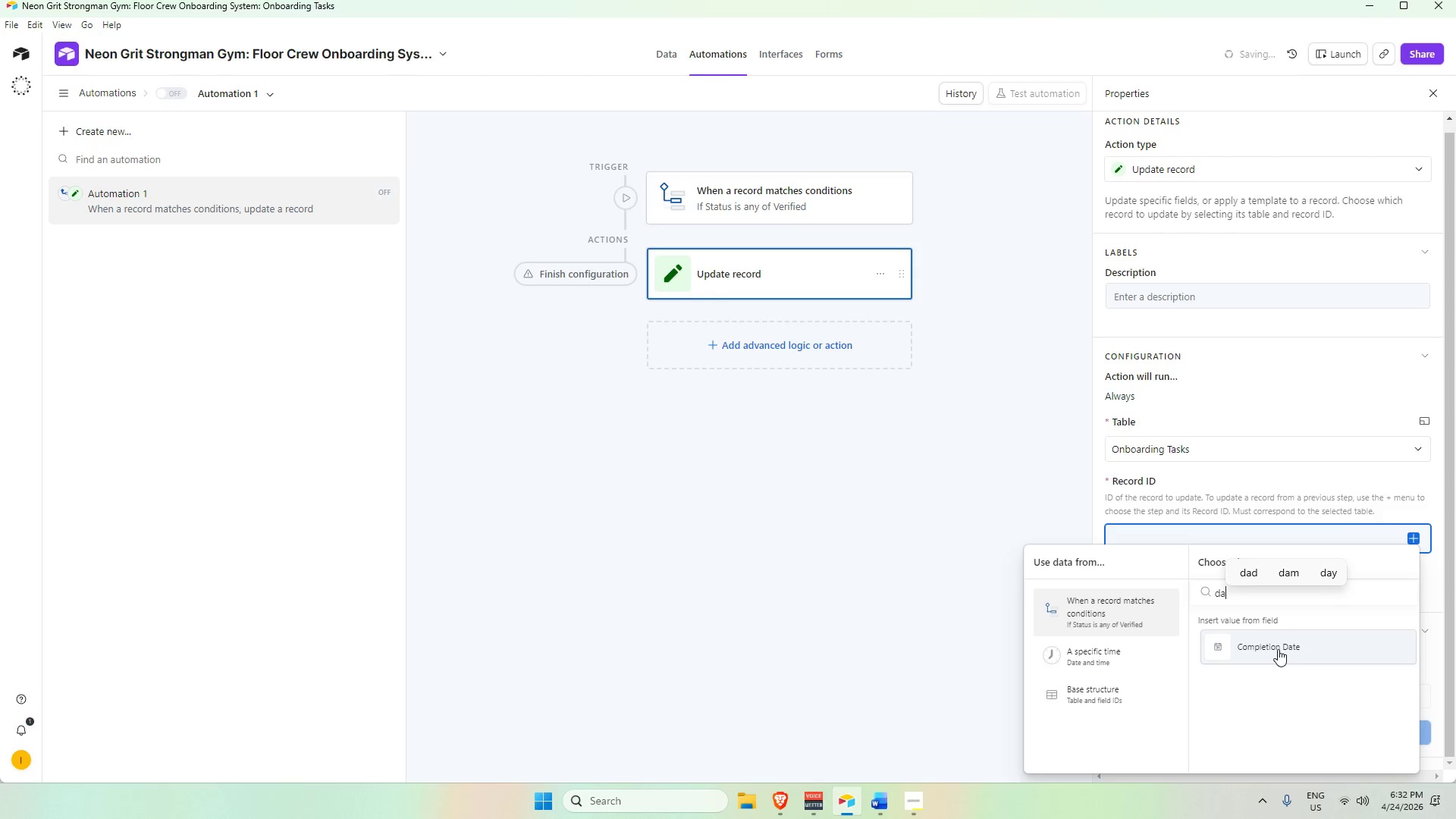 
scroll: coordinate [1272, 464], scroll_direction: down, amount: 3.0
 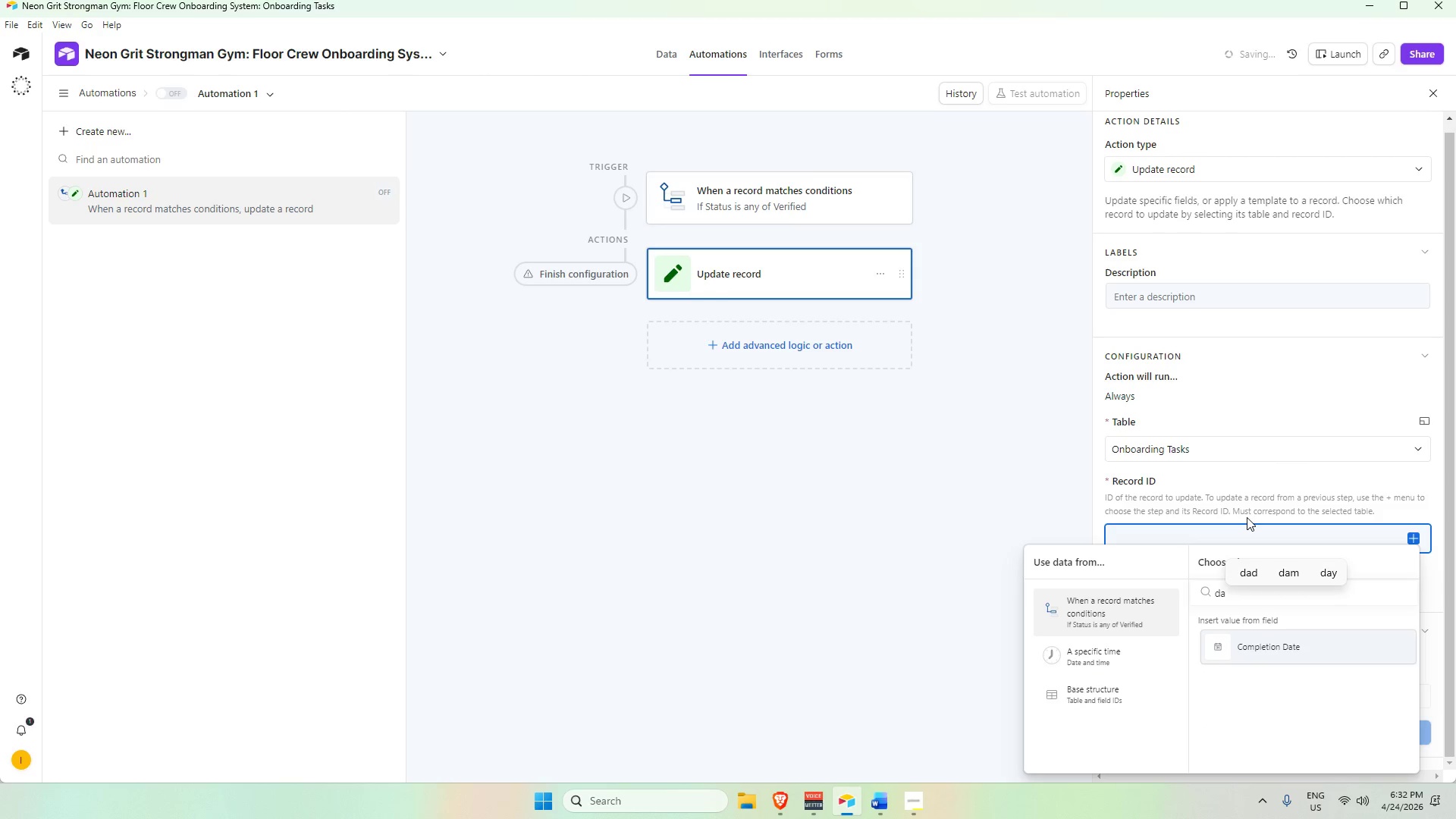 
left_click([1245, 501])
 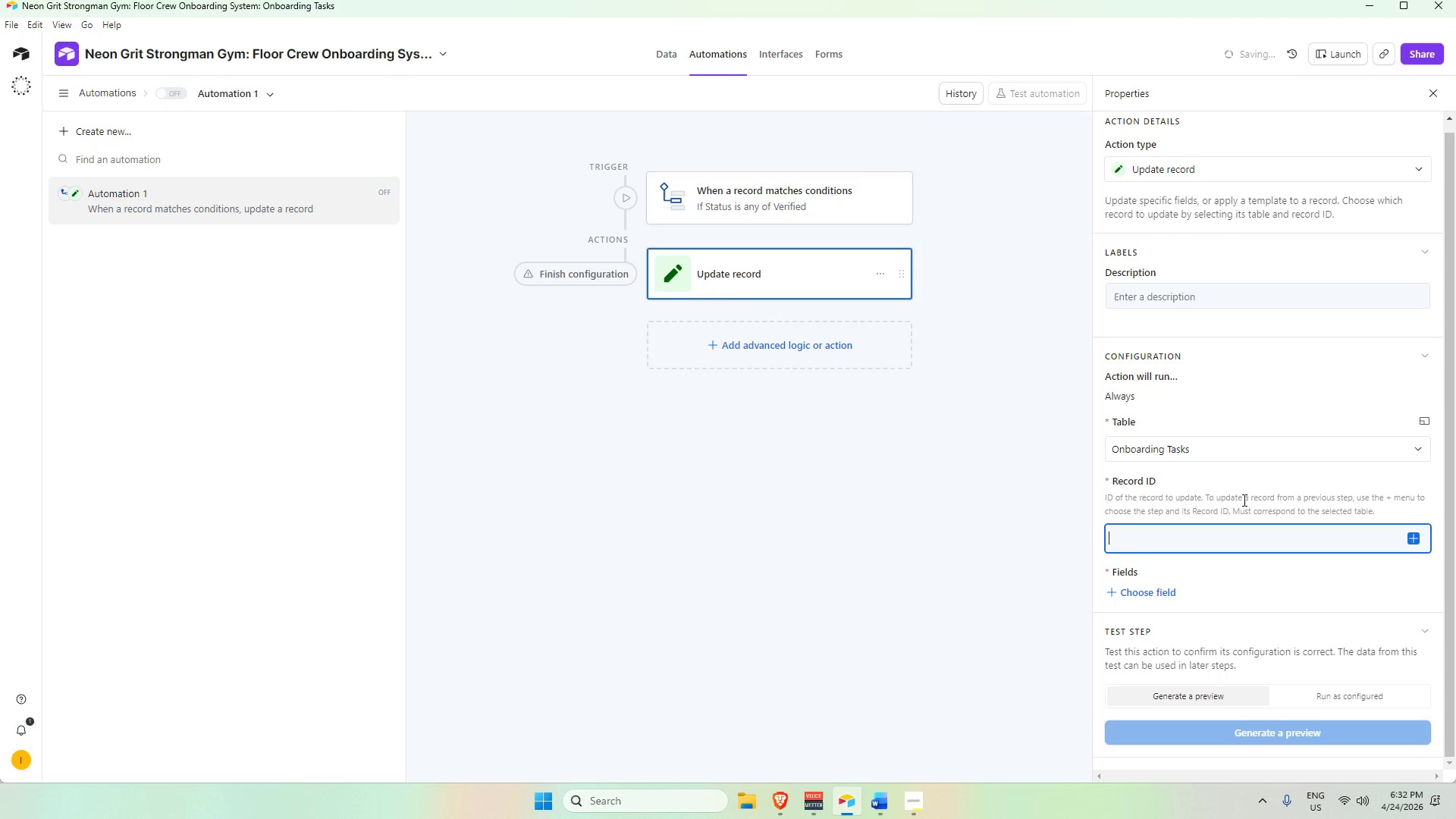 
scroll: coordinate [1243, 498], scroll_direction: down, amount: 2.0
 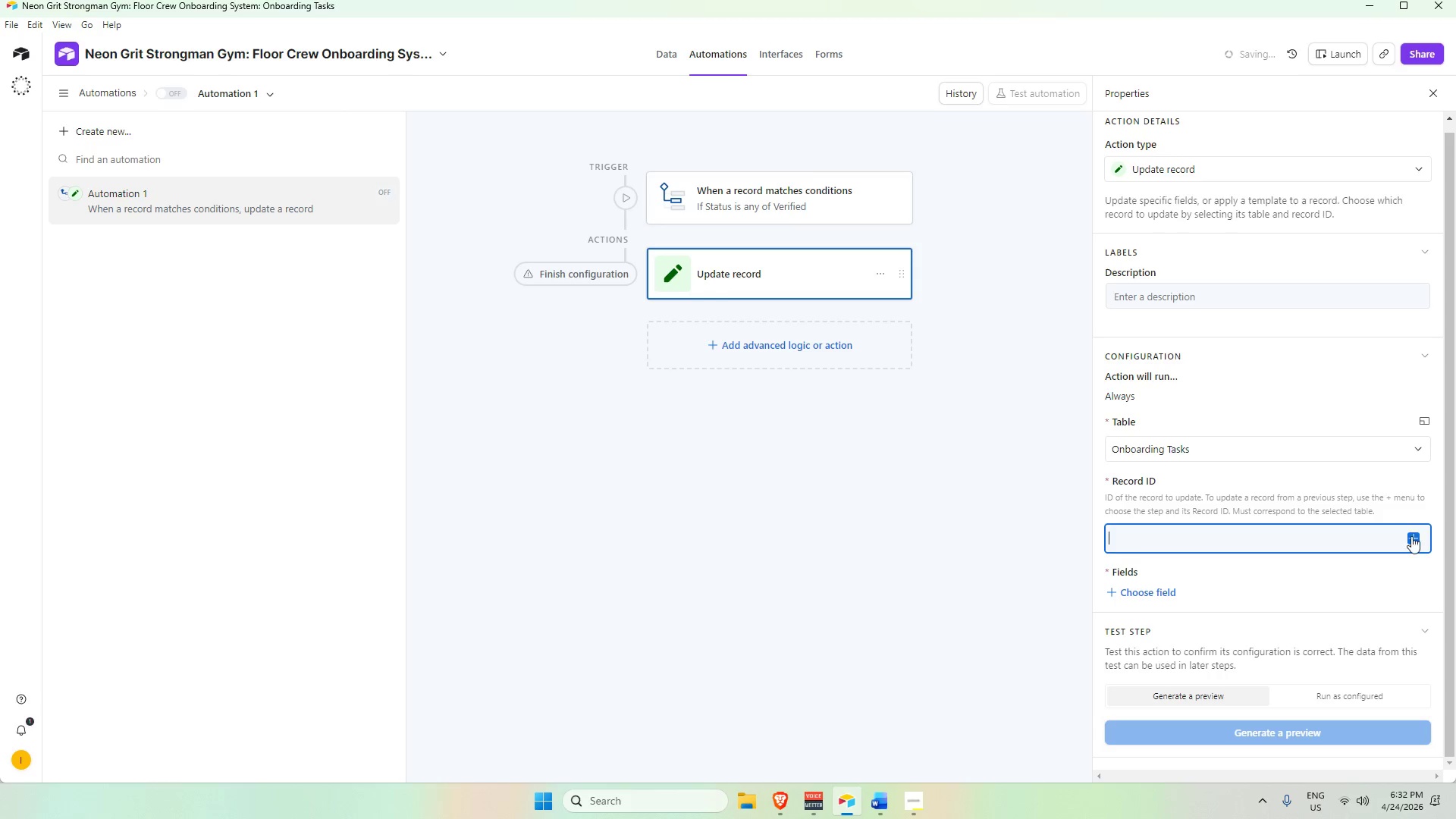 
left_click([1411, 538])
 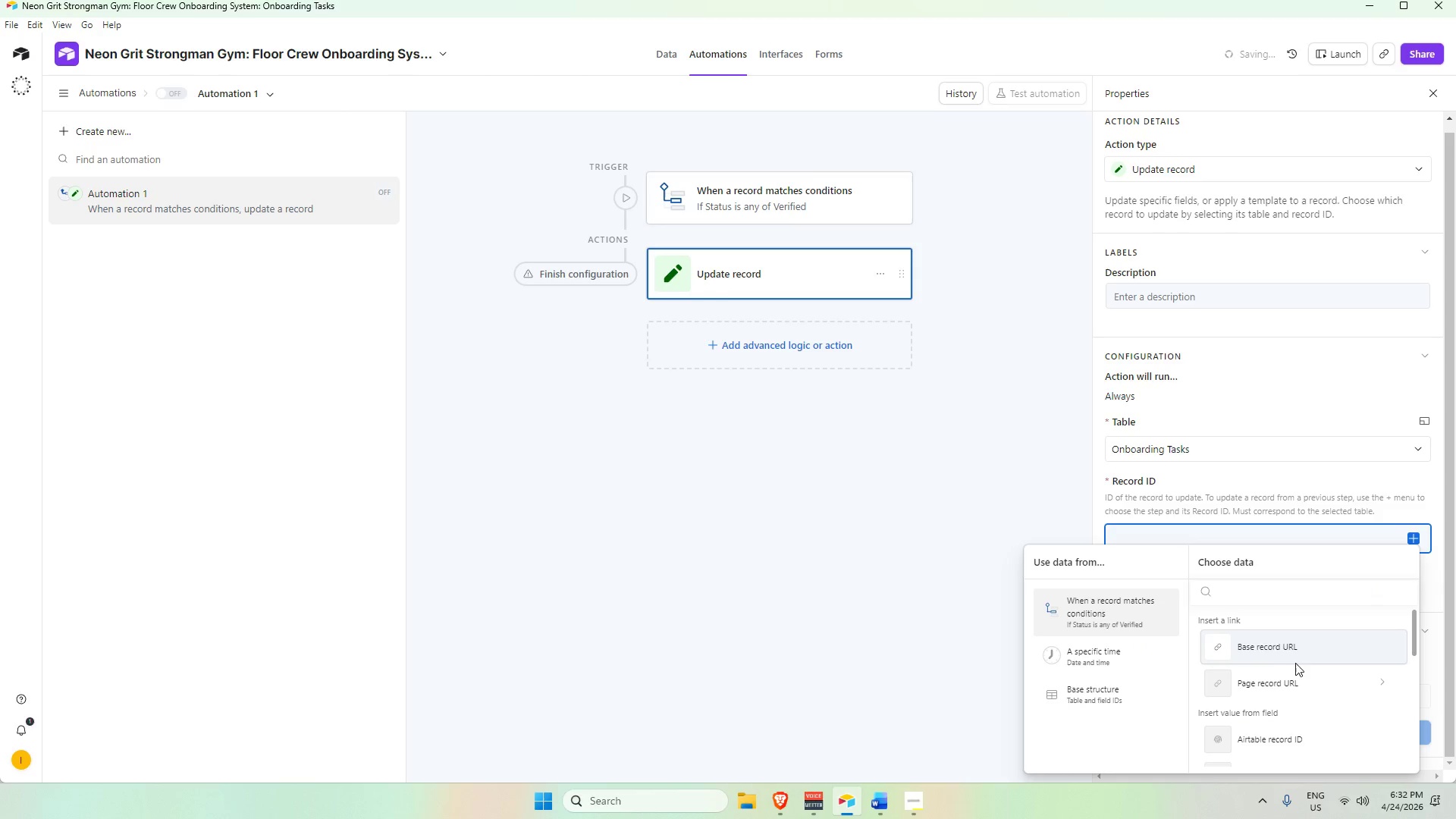 
type(da)
 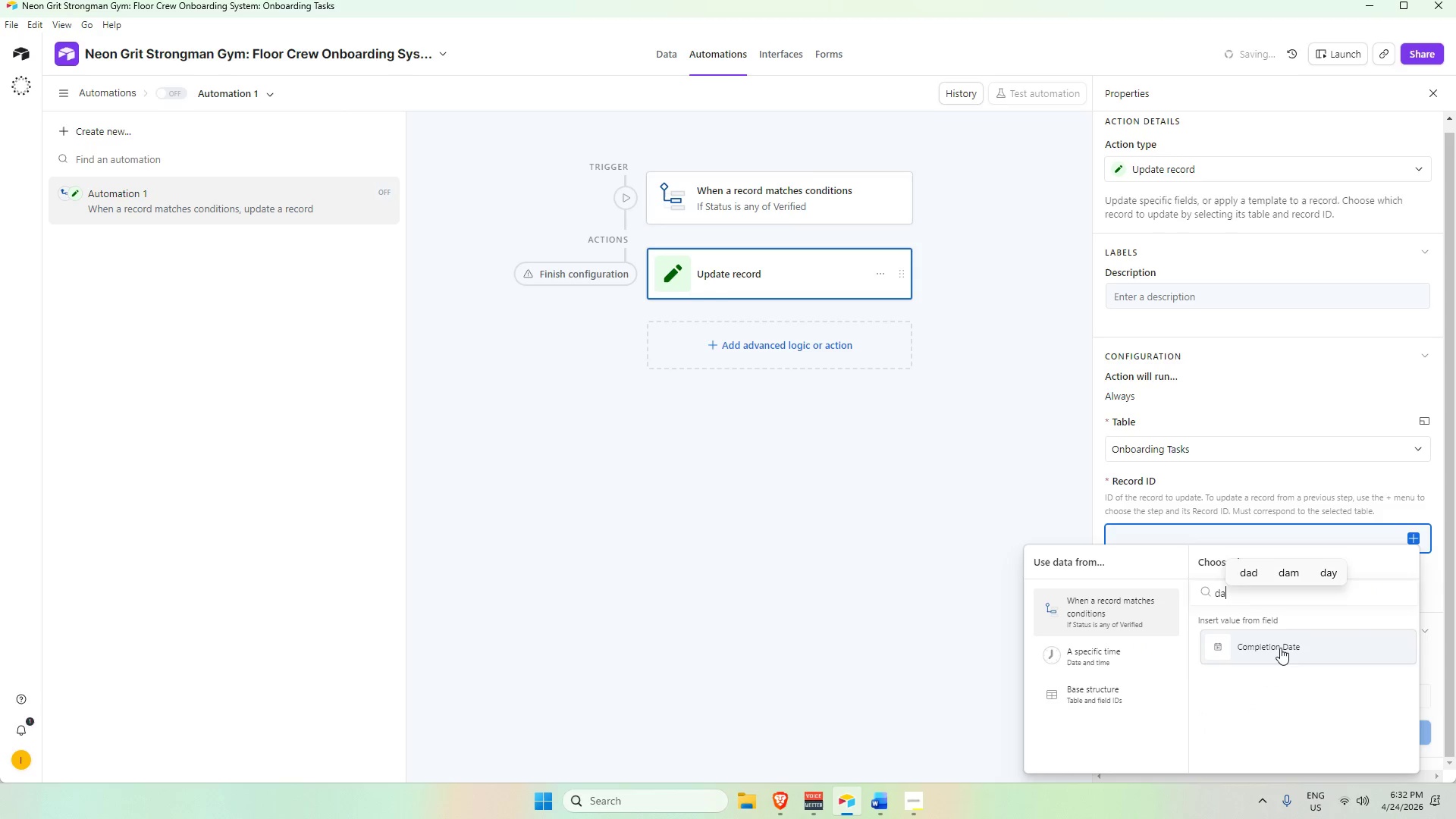 
left_click([1280, 648])
 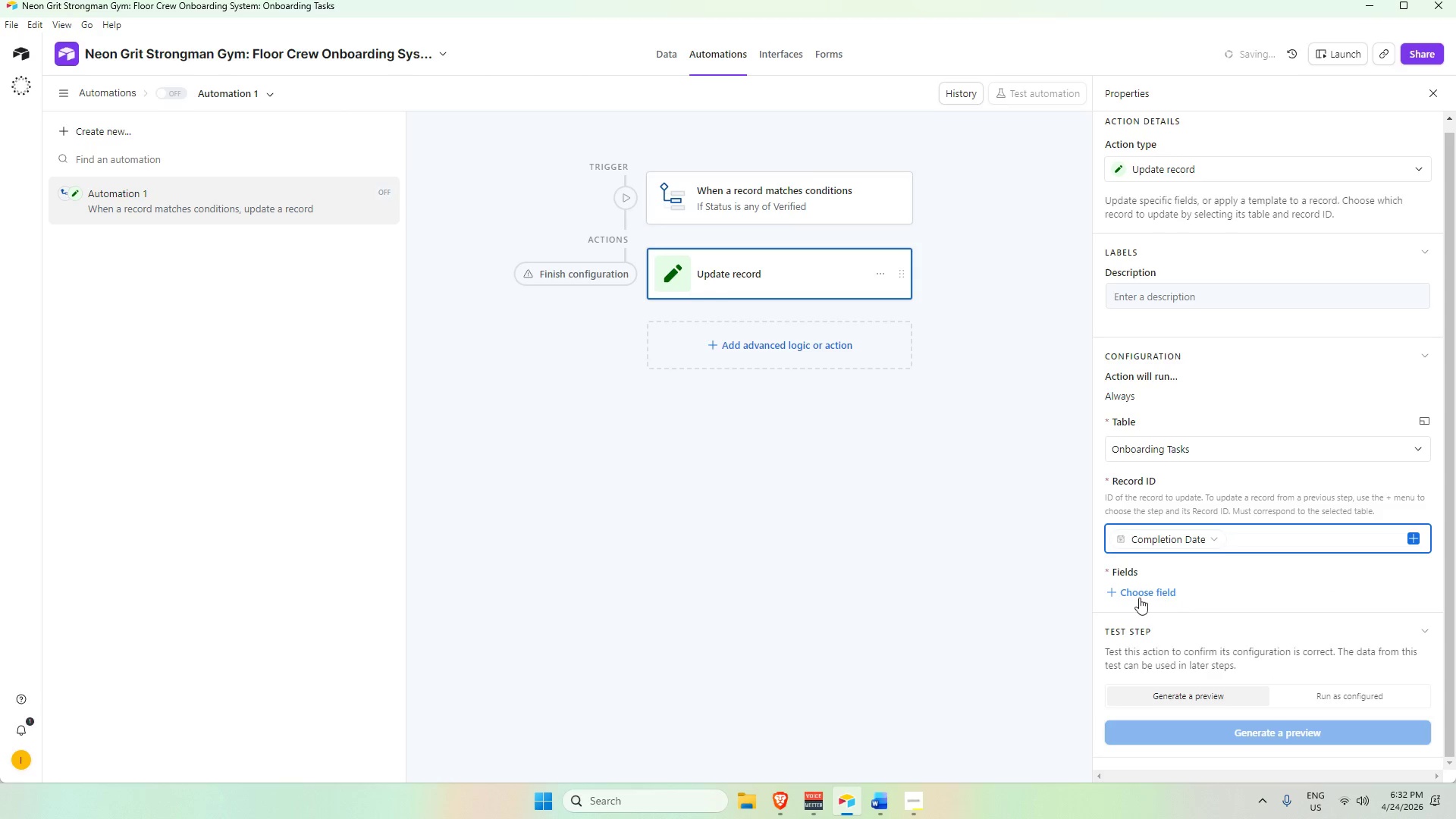 
left_click([1141, 590])
 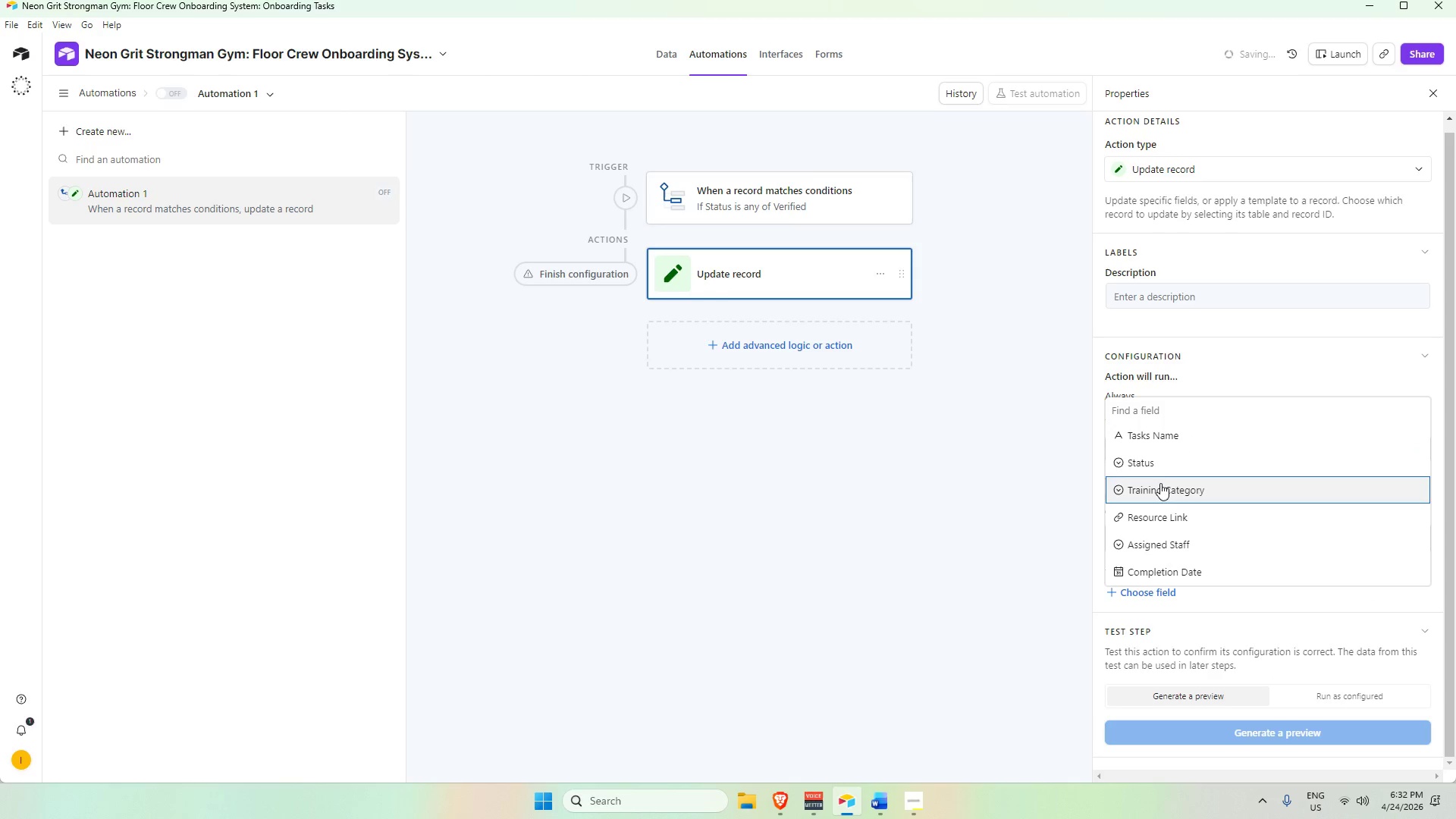 
scroll: coordinate [1165, 516], scroll_direction: down, amount: 2.0
 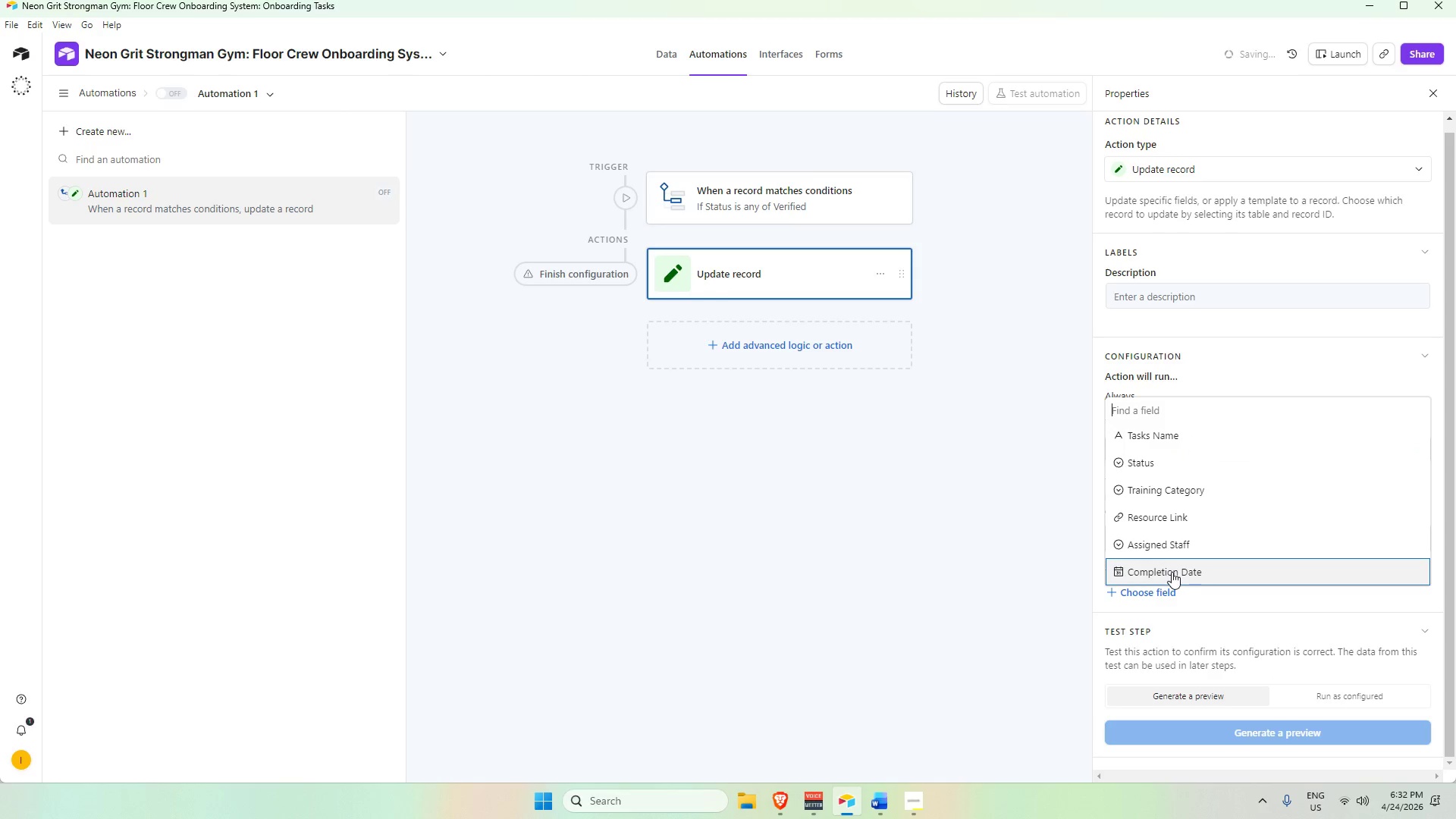 
left_click([1172, 572])
 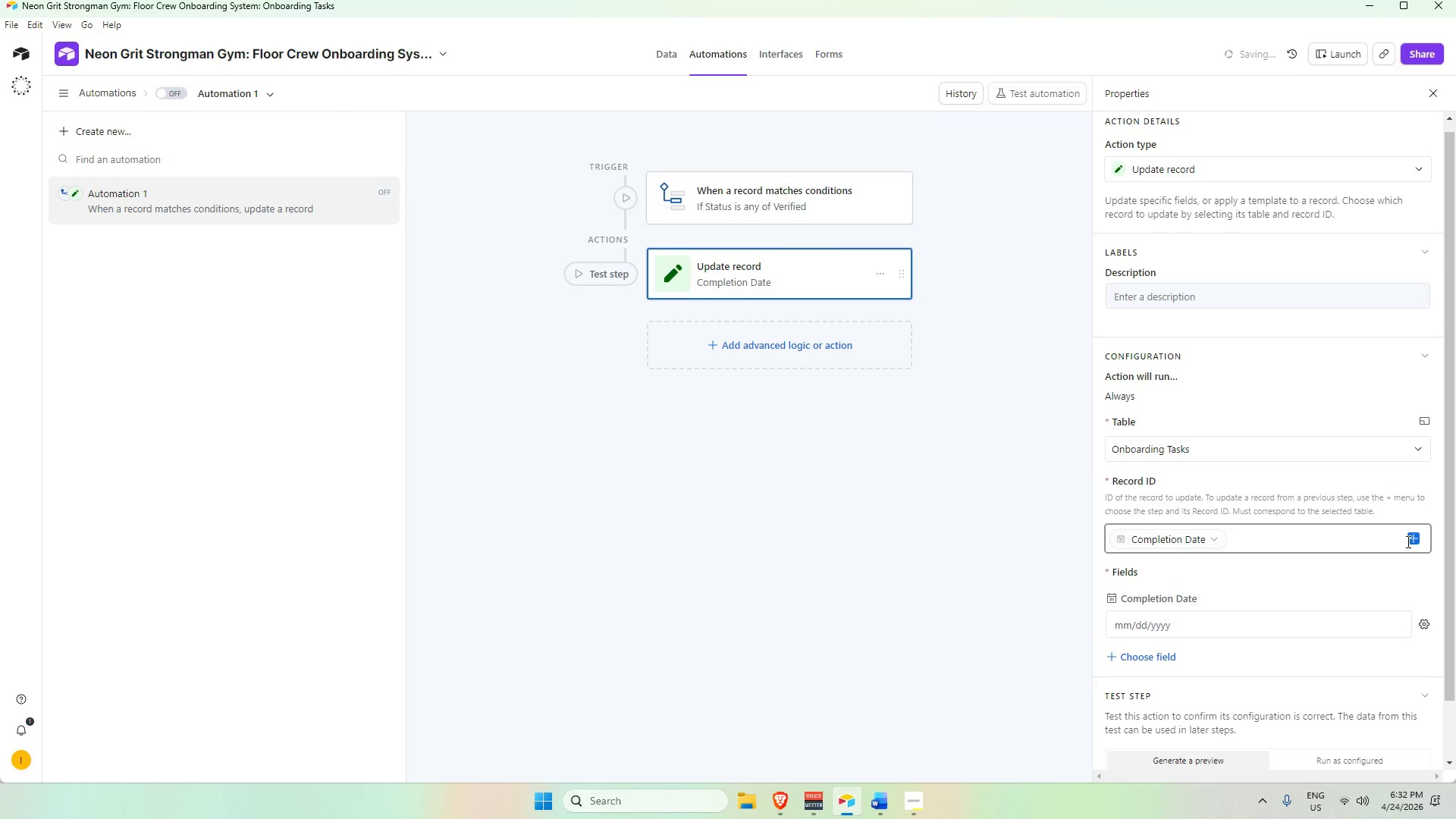 
left_click([1215, 538])
 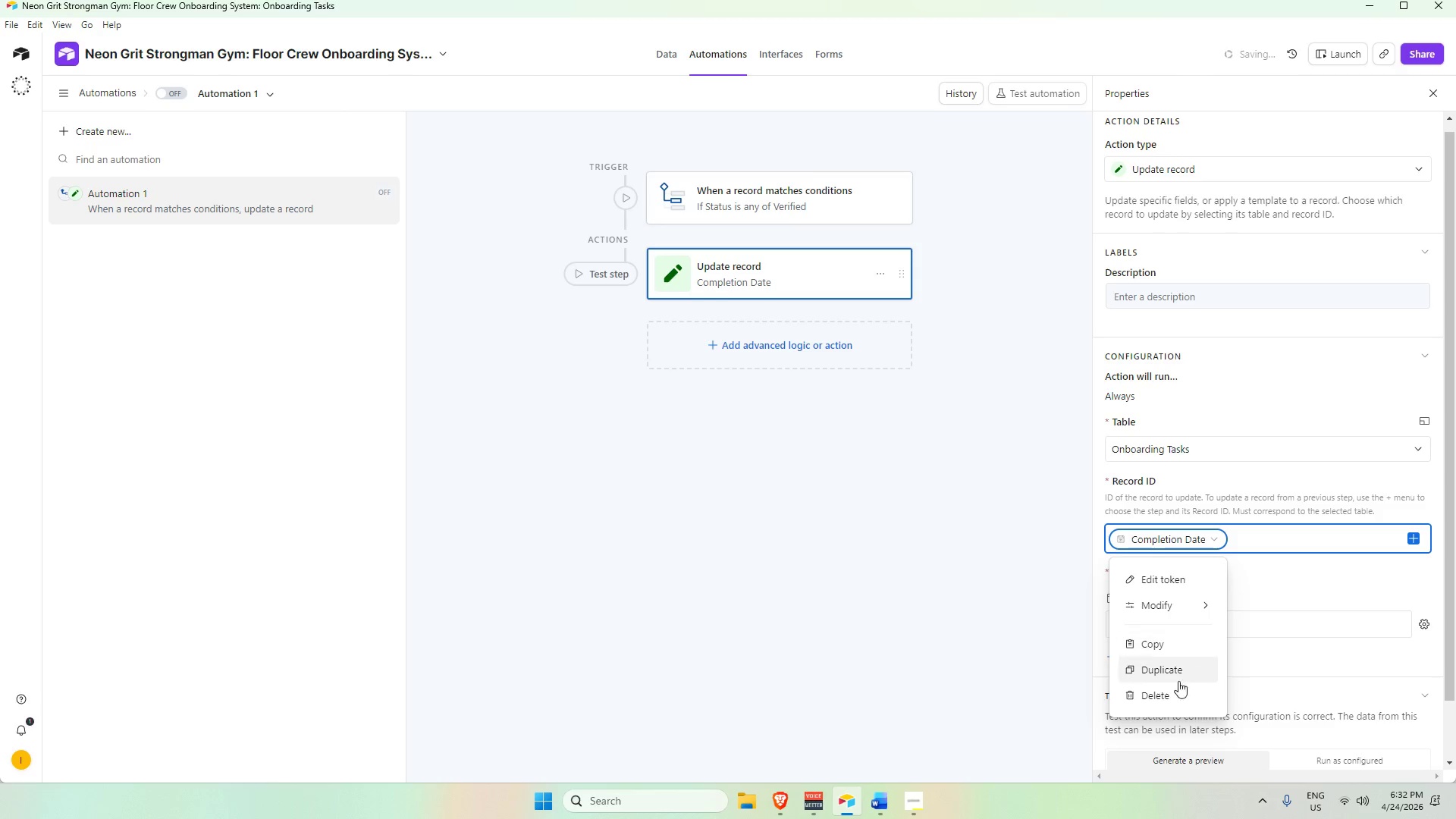 
left_click([1159, 695])
 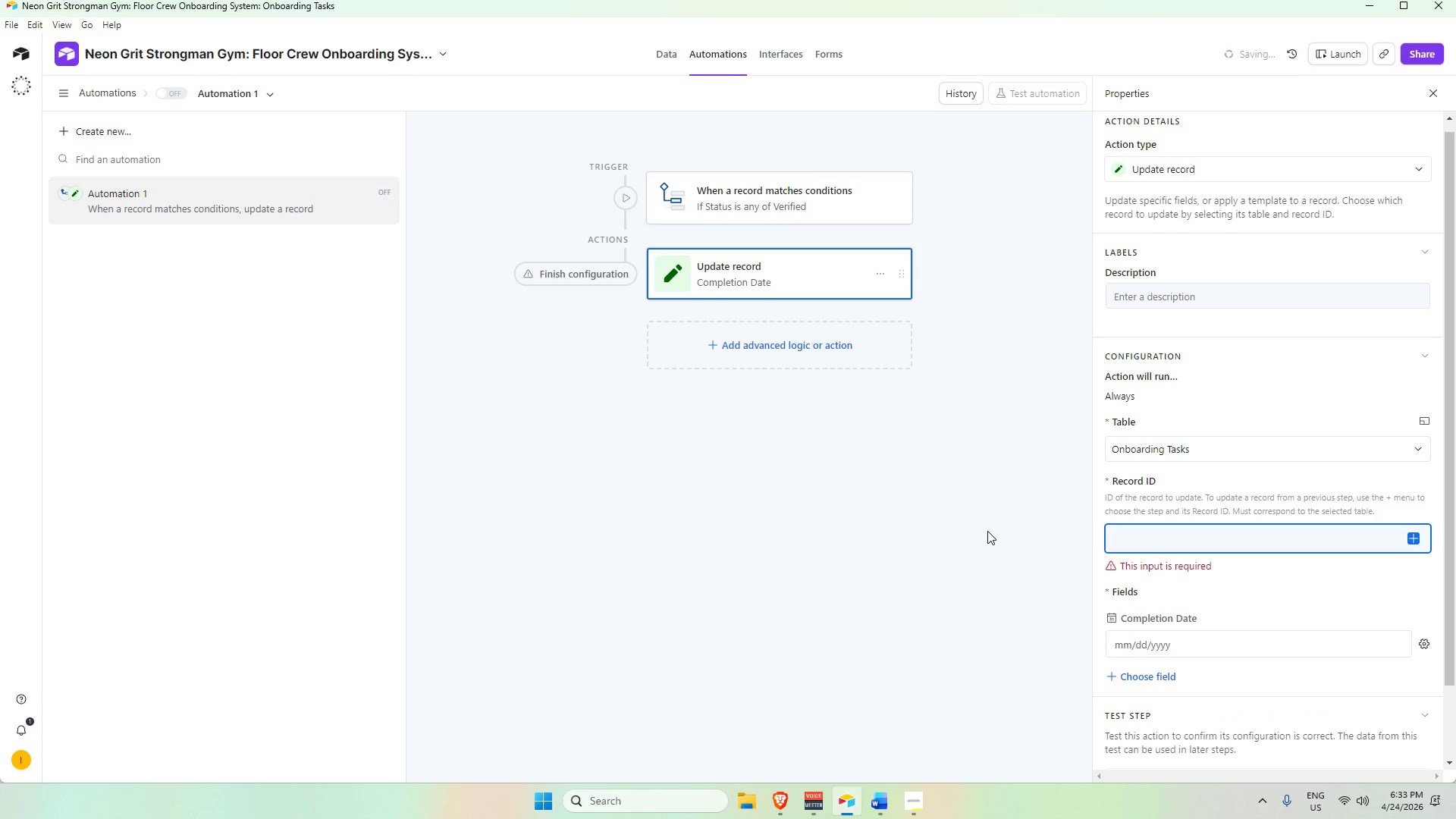 
wait(7.19)
 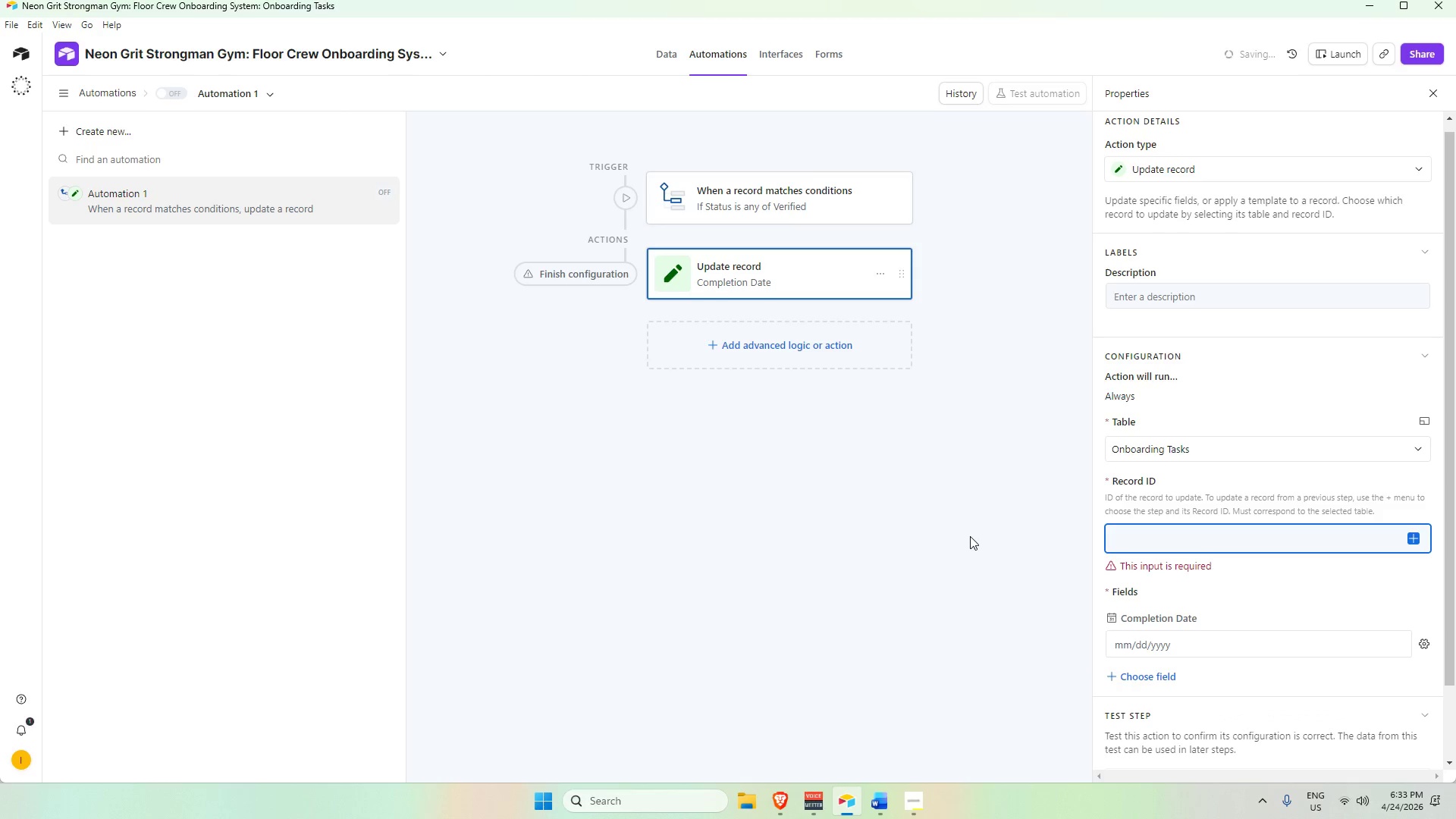 
left_click([1414, 541])
 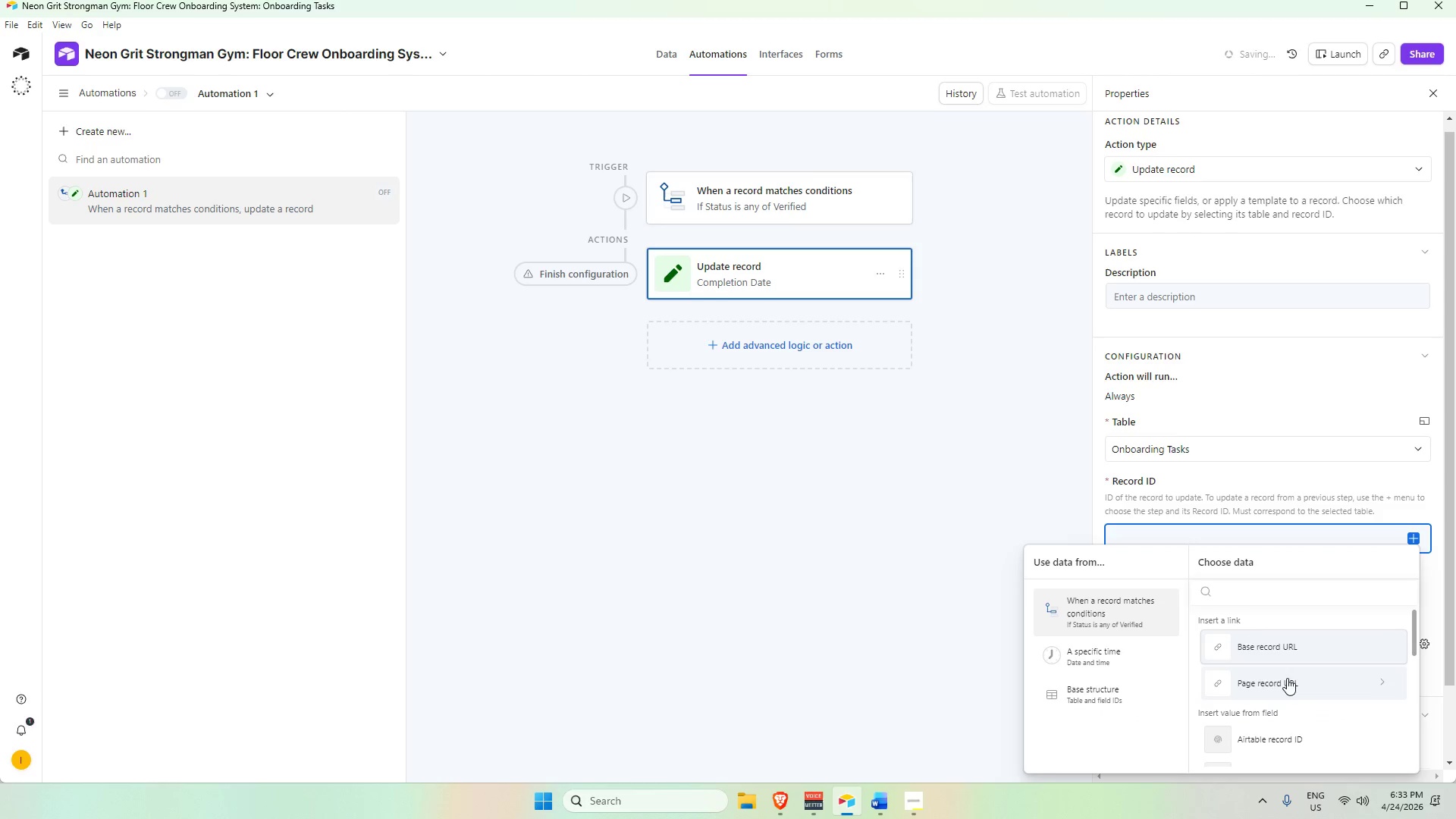 
left_click([1286, 732])
 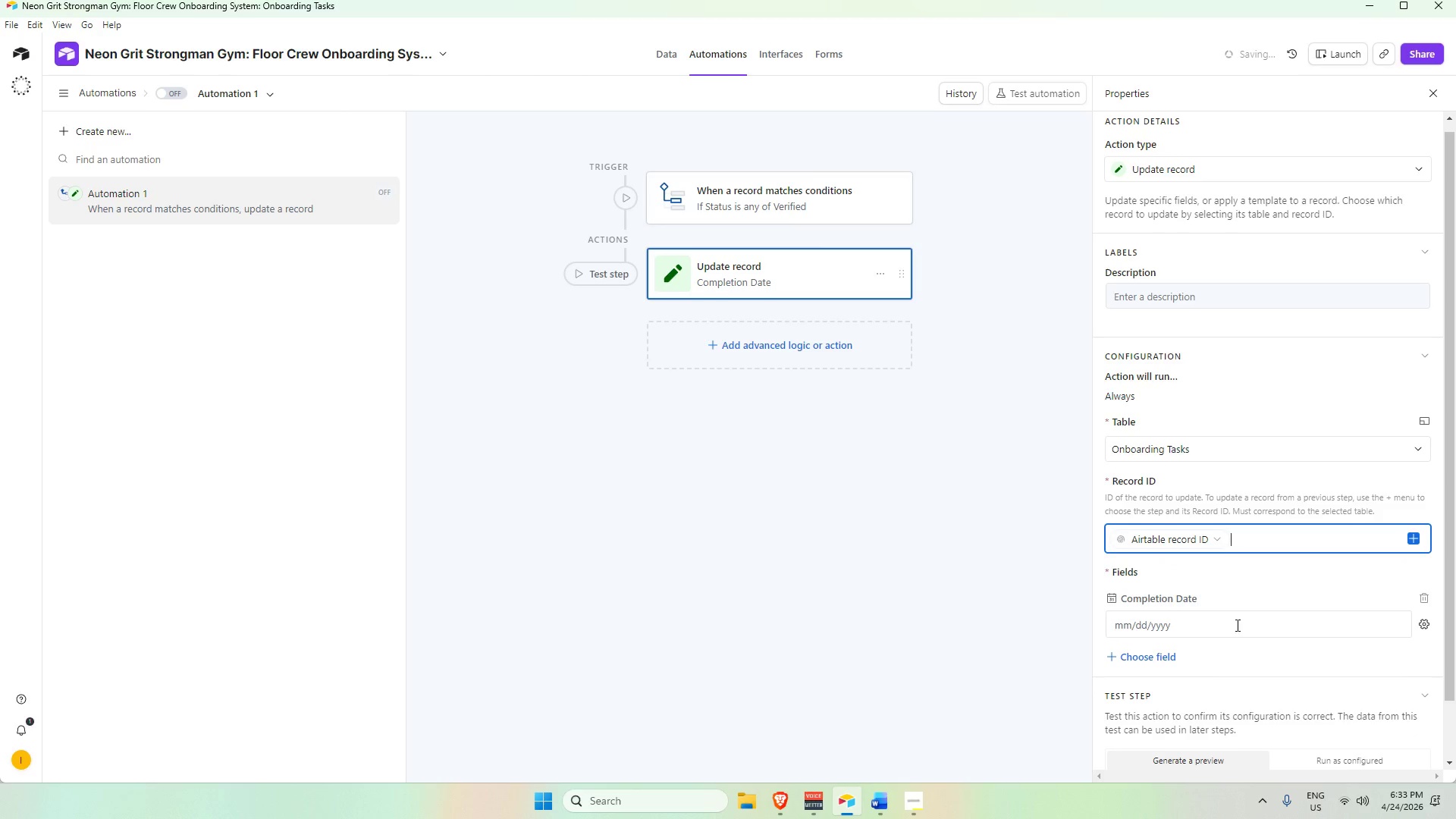 
left_click([1225, 633])
 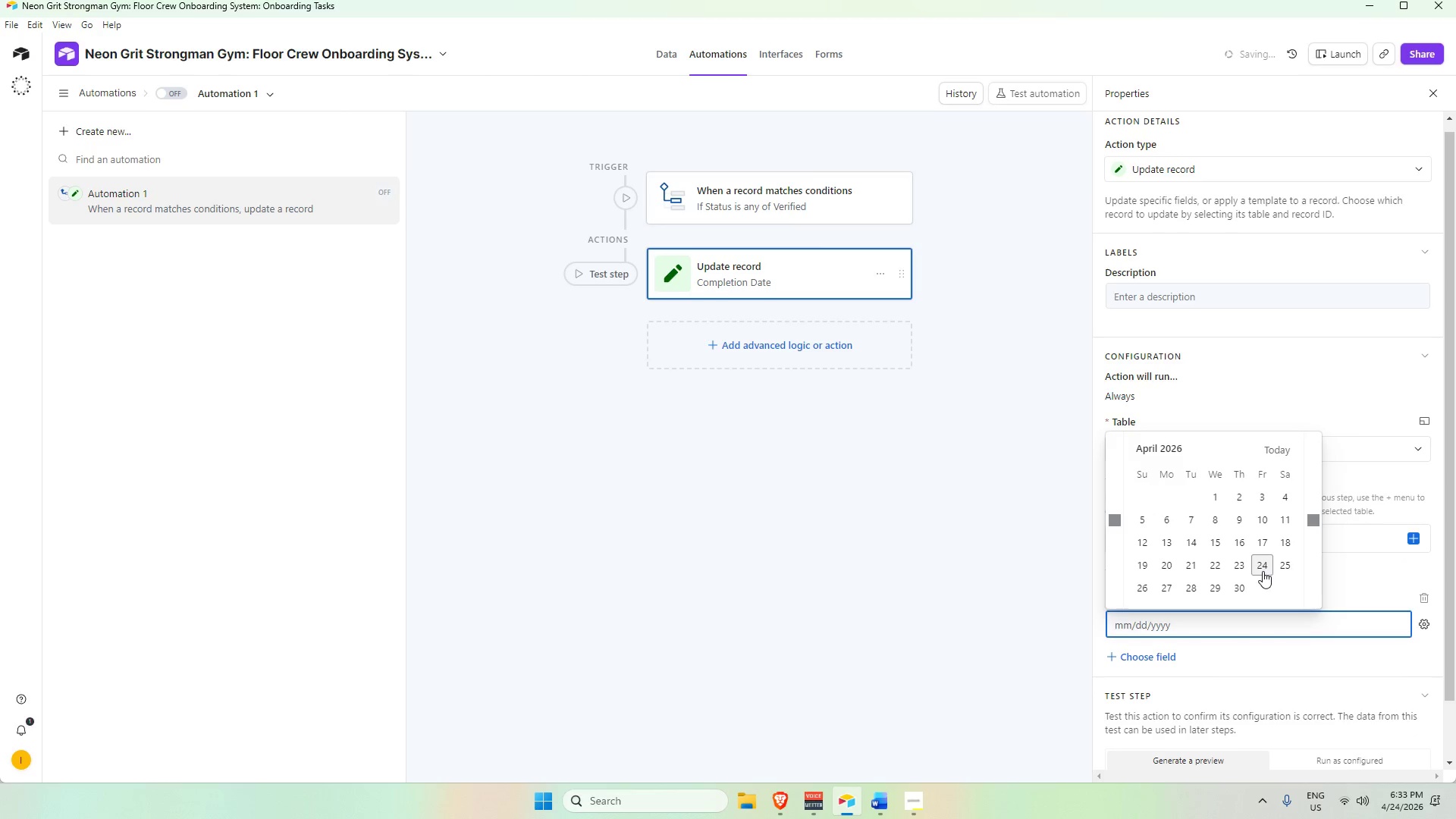 
left_click([1261, 568])
 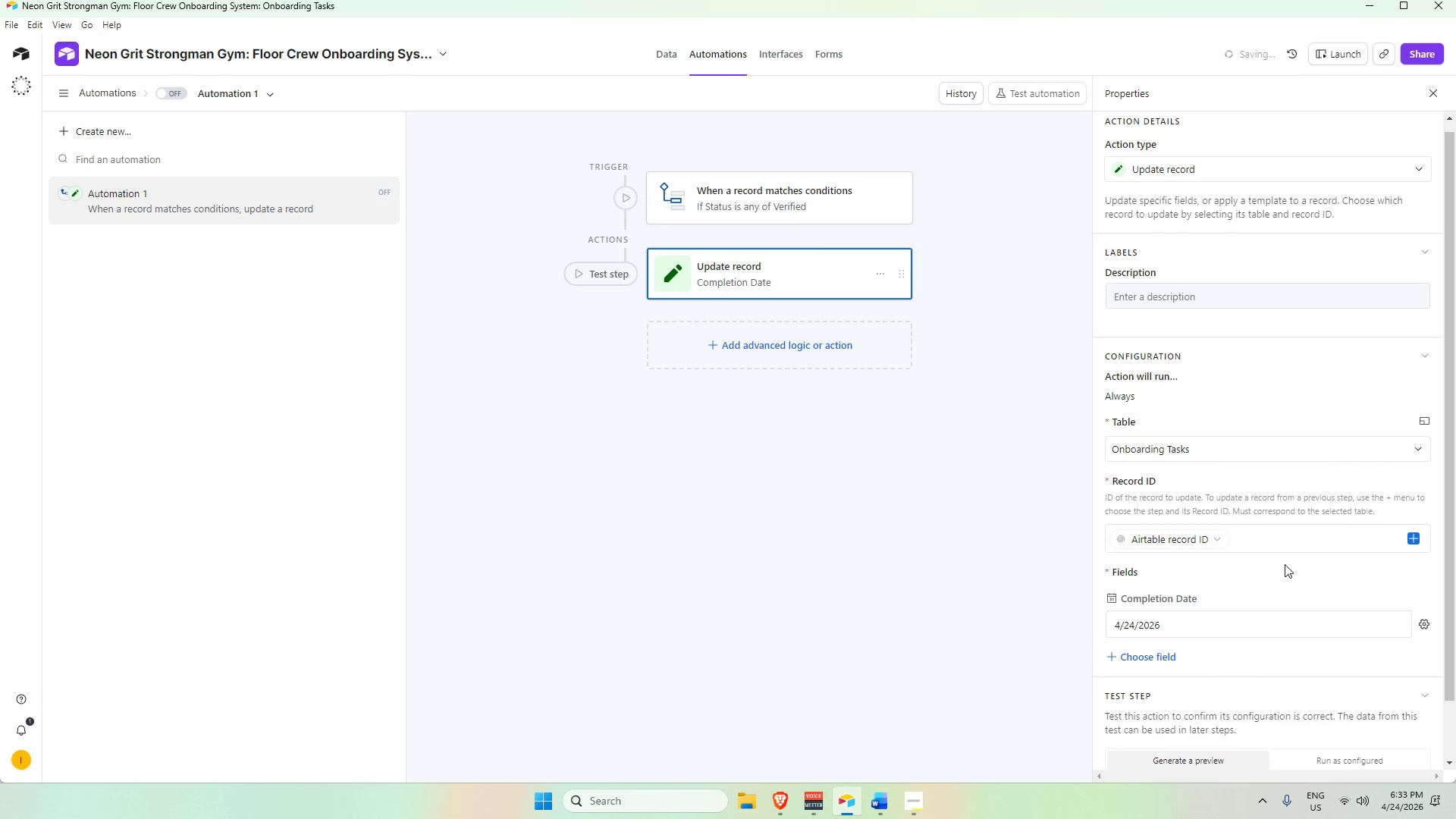 
left_click([1282, 583])
 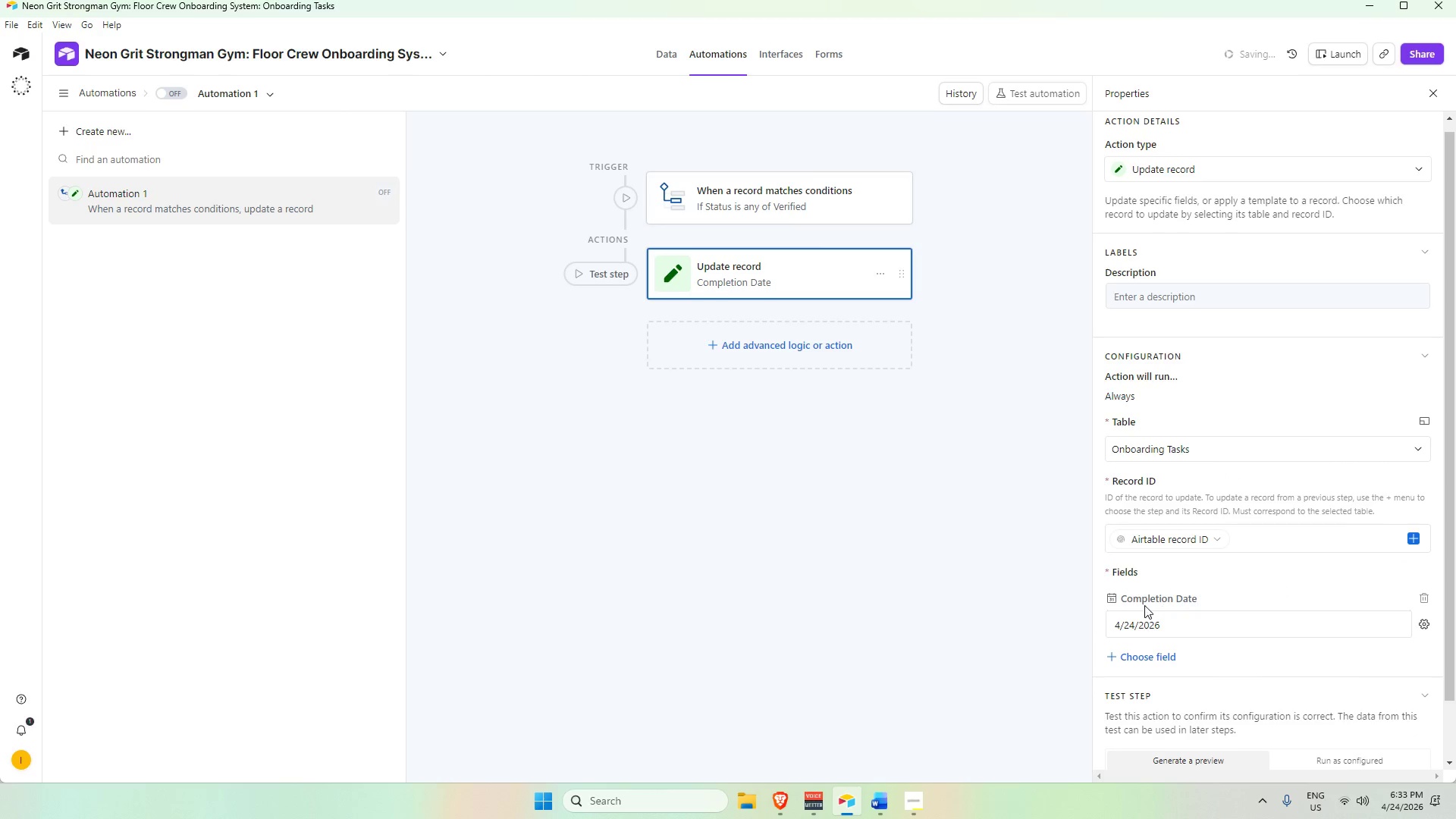 
scroll: coordinate [1302, 667], scroll_direction: down, amount: 3.0
 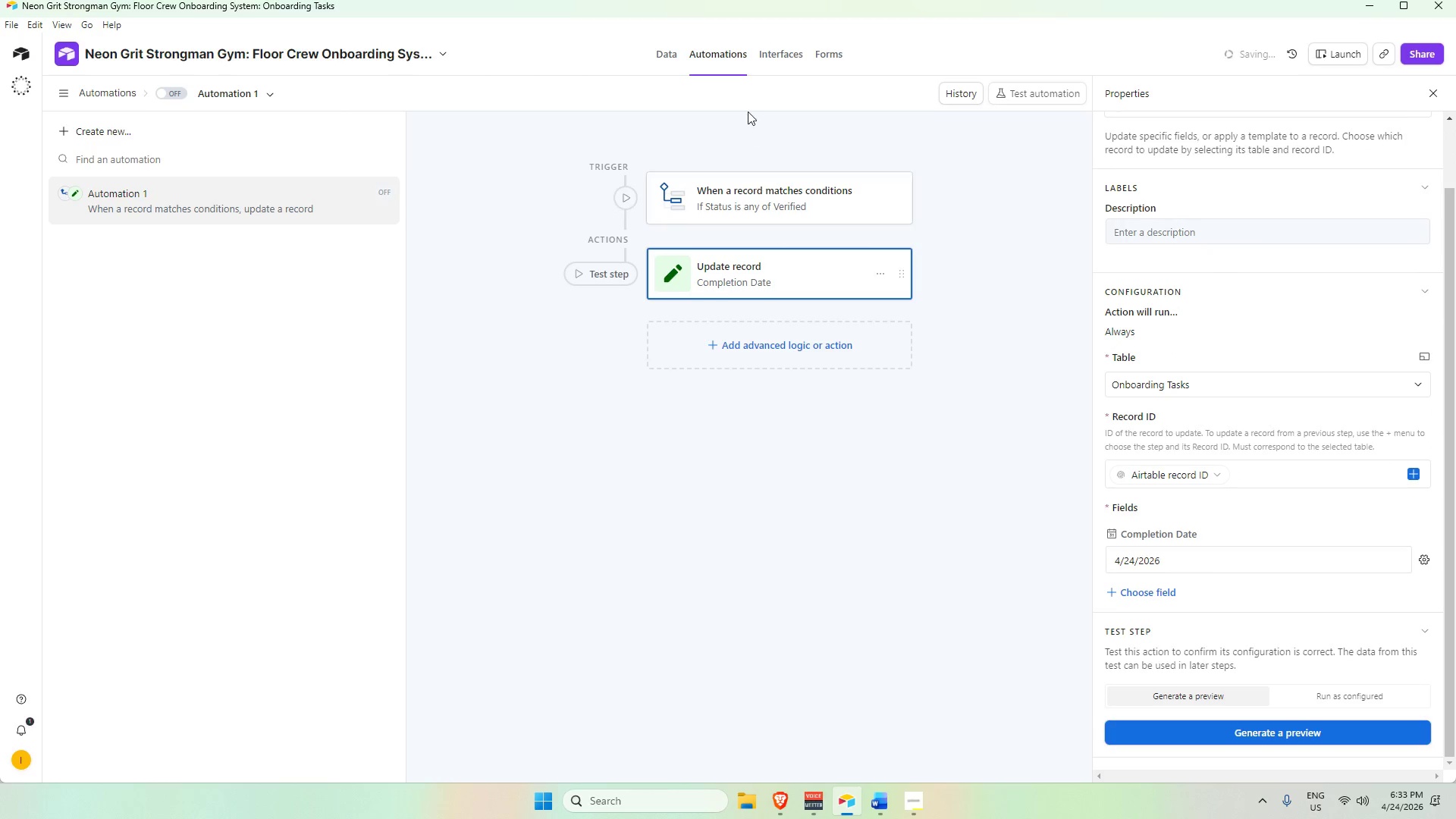 
left_click([771, 56])
 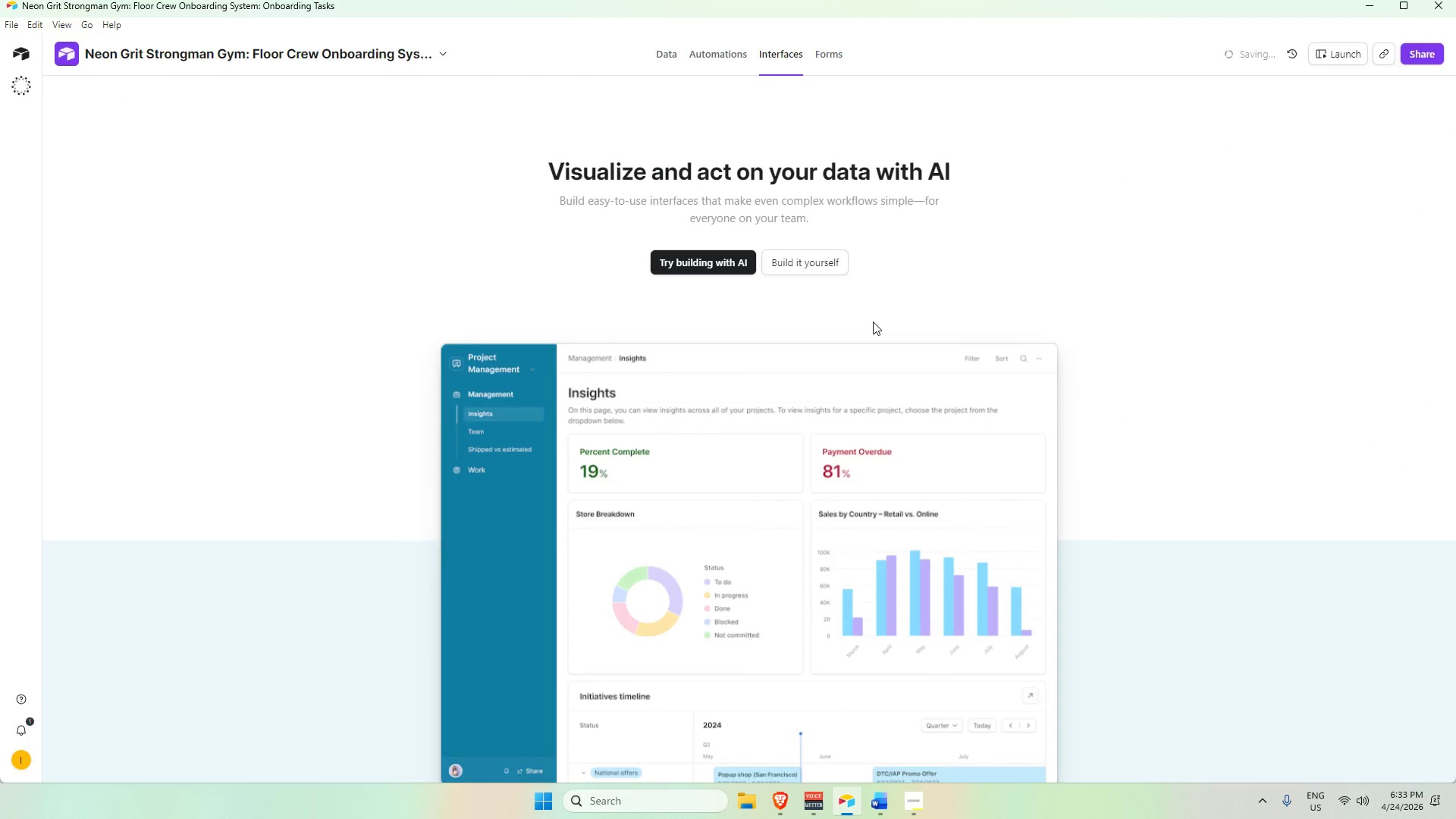 
left_click([824, 265])
 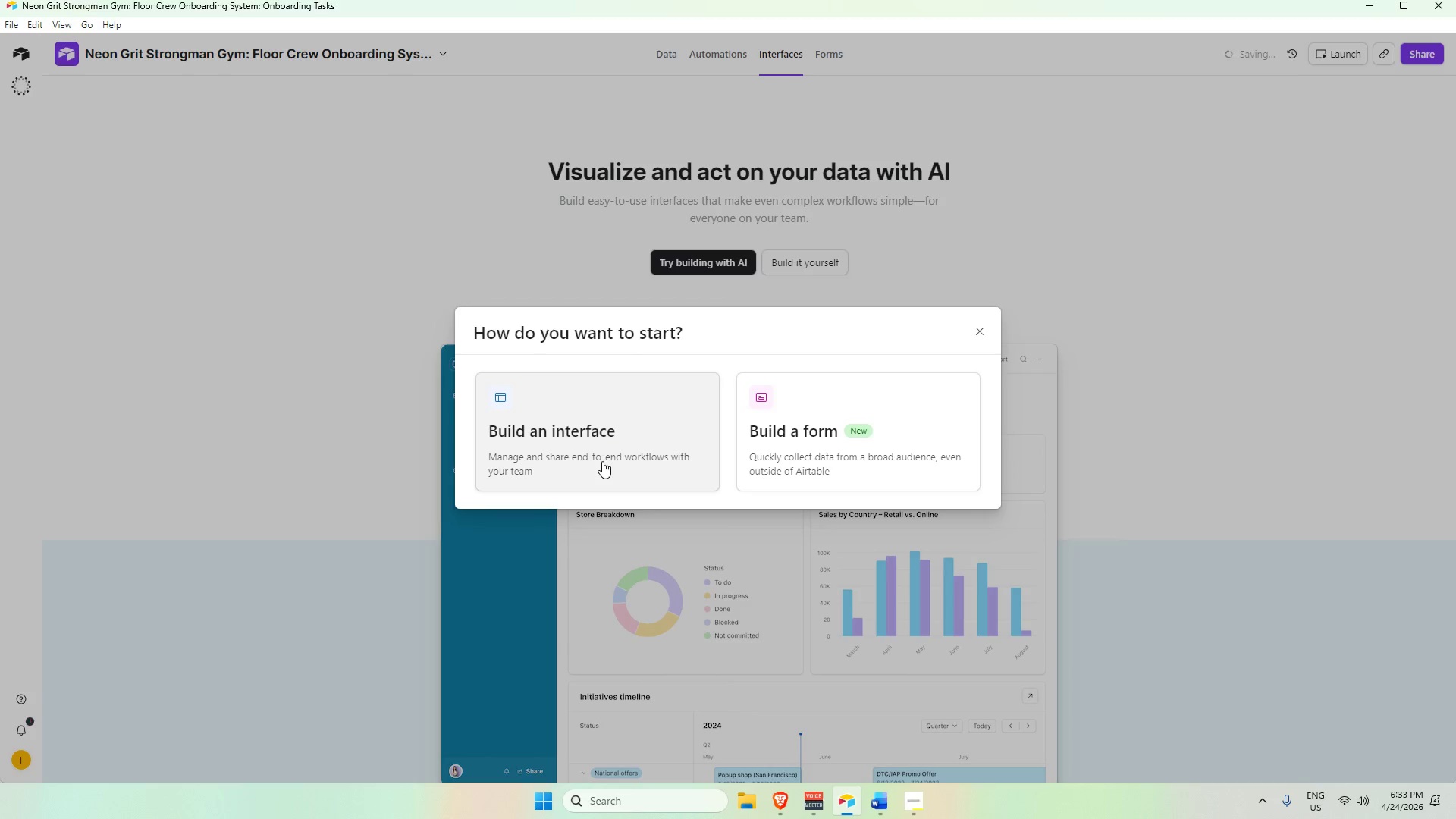 
left_click([596, 453])
 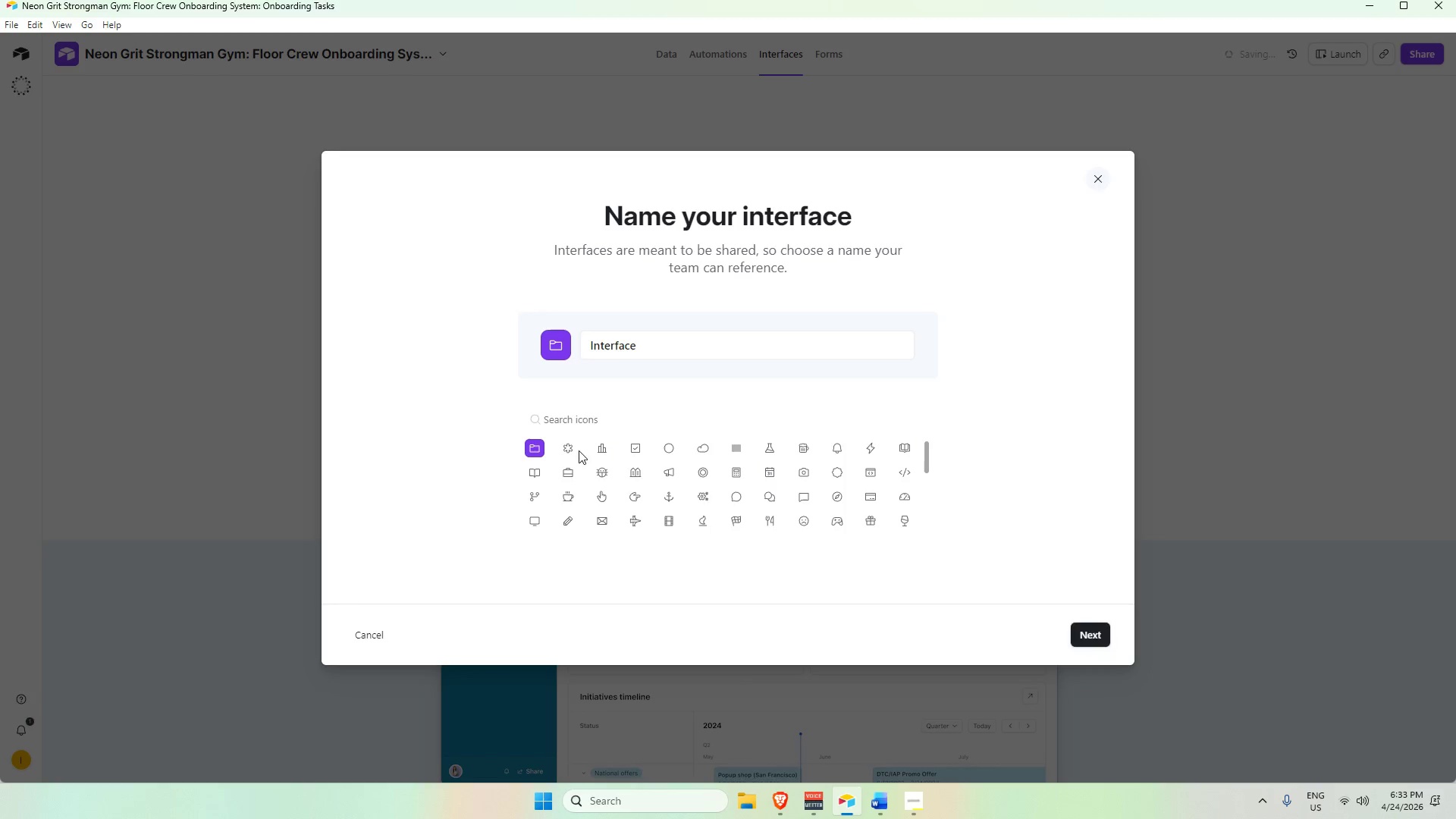 
left_click([573, 469])
 